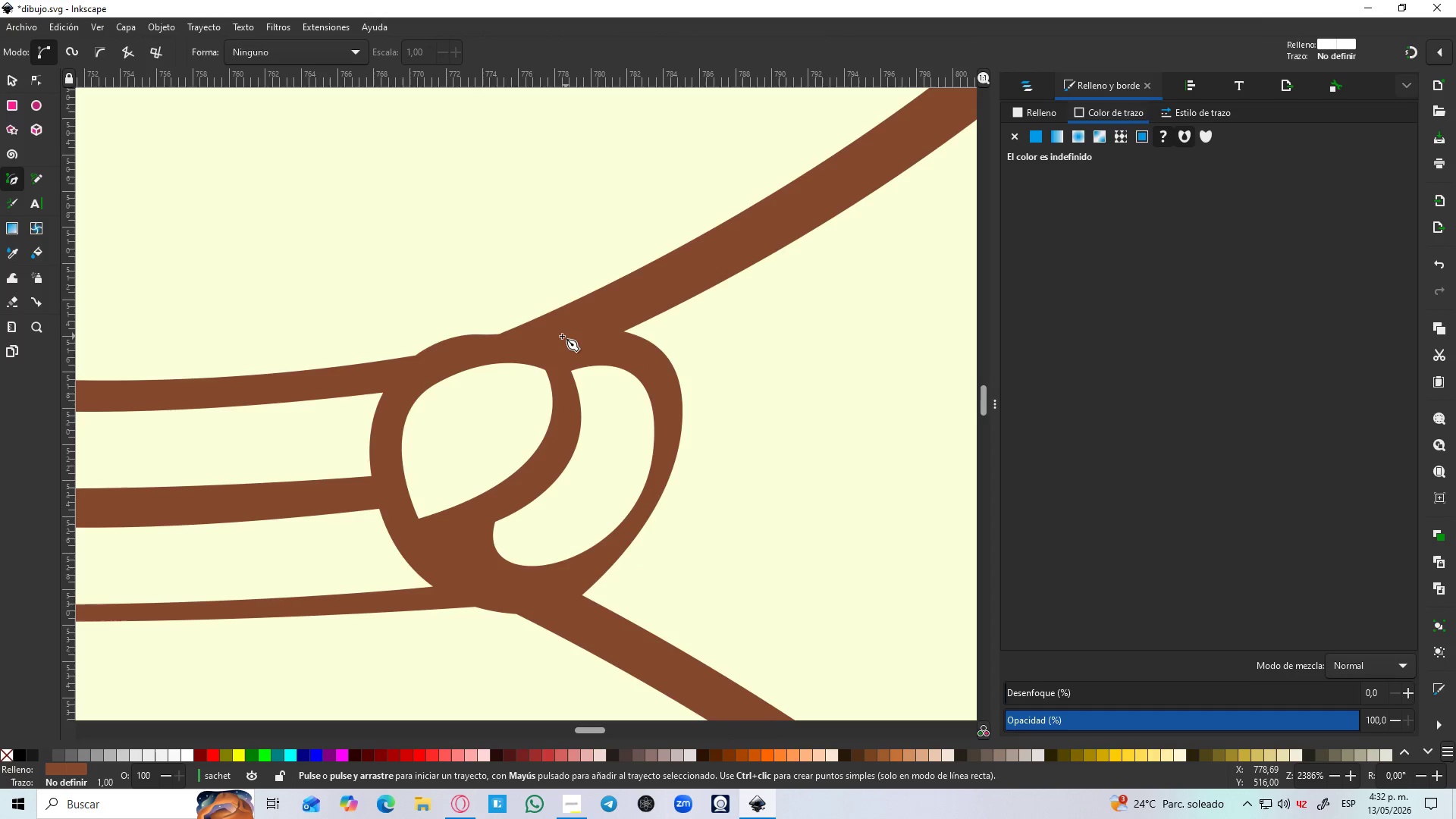 
hold_key(key=ControlLeft, duration=0.42)
scroll: coordinate [561, 336], scroll_direction: up, amount: 1.0
 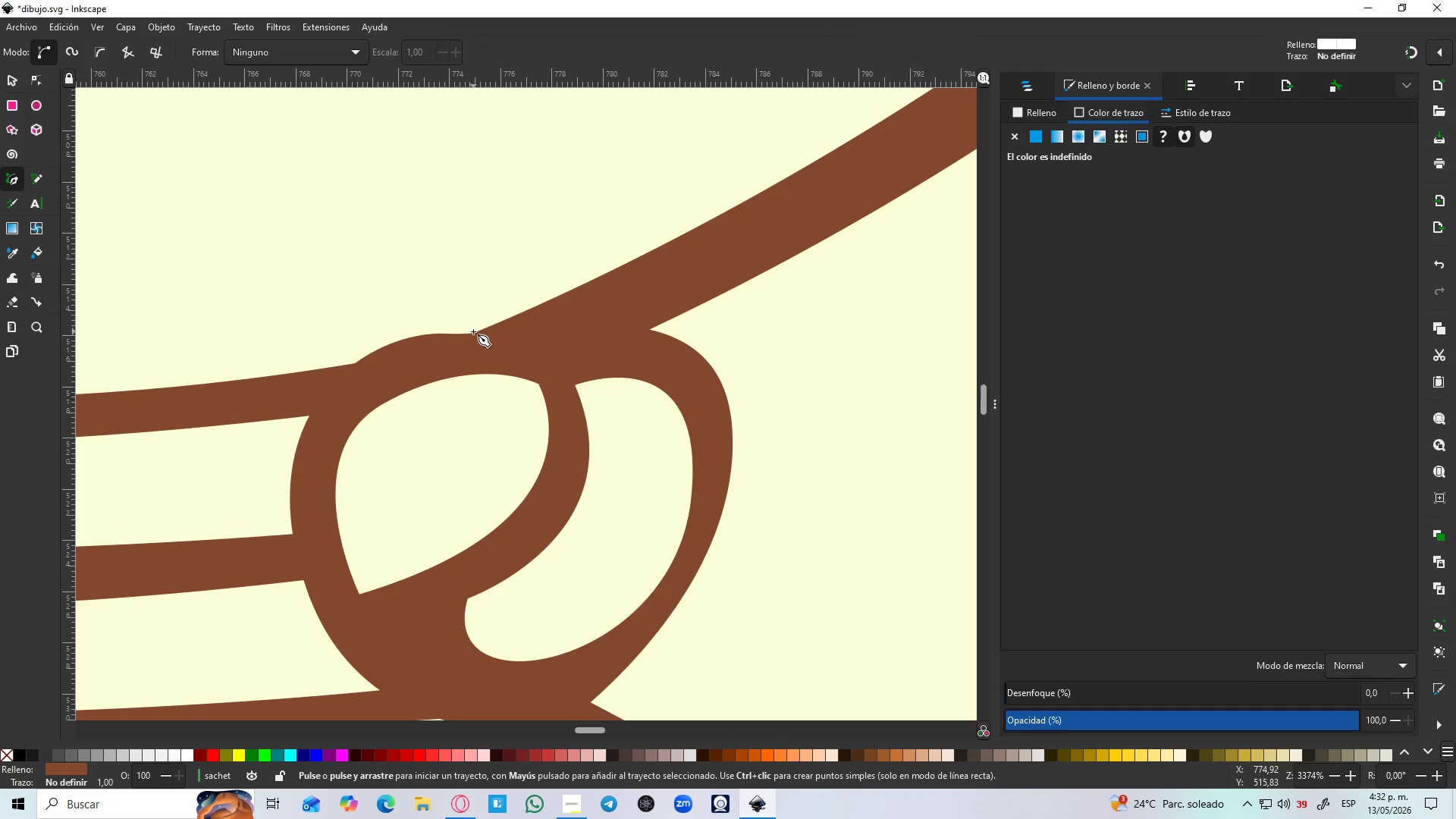 
hold_key(key=ControlLeft, duration=0.64)
scroll: coordinate [472, 331], scroll_direction: up, amount: 1.0
 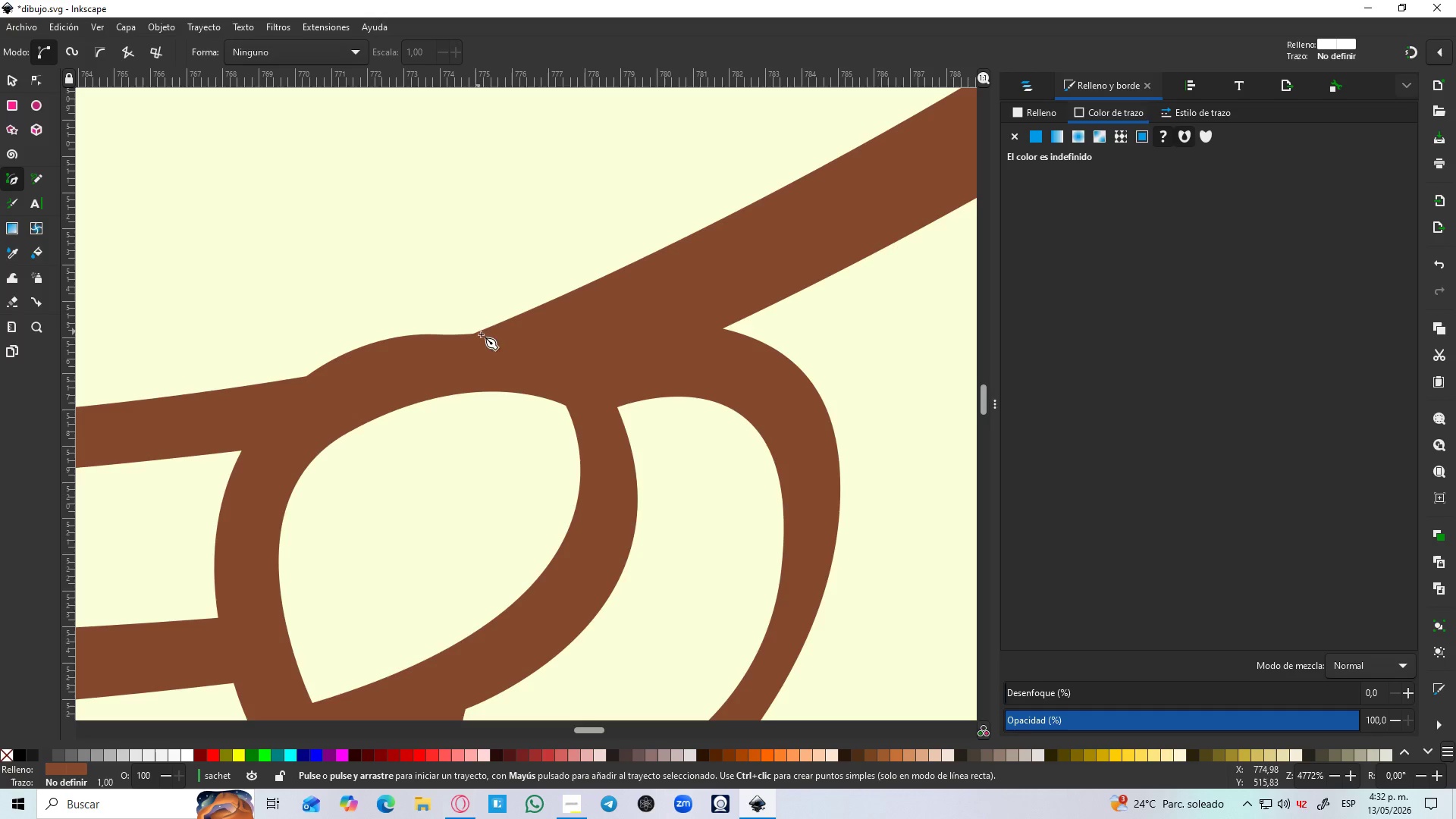 
hold_key(key=ControlLeft, duration=1.92)
hold_key(key=ControlLeft, duration=1.52)
scroll: coordinate [737, 344], scroll_direction: down, amount: 6.0
 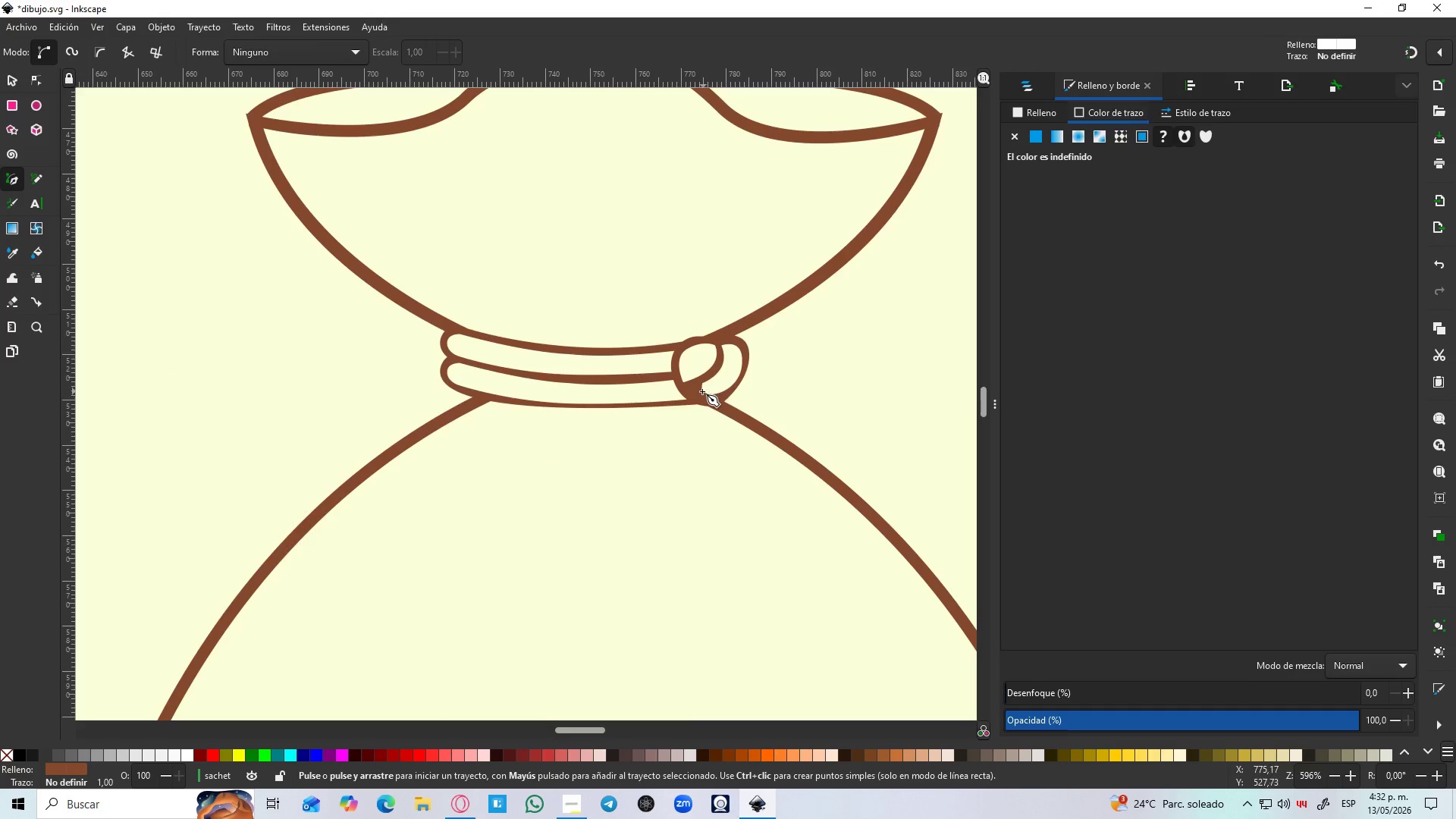 
key(Control+ControlLeft)
 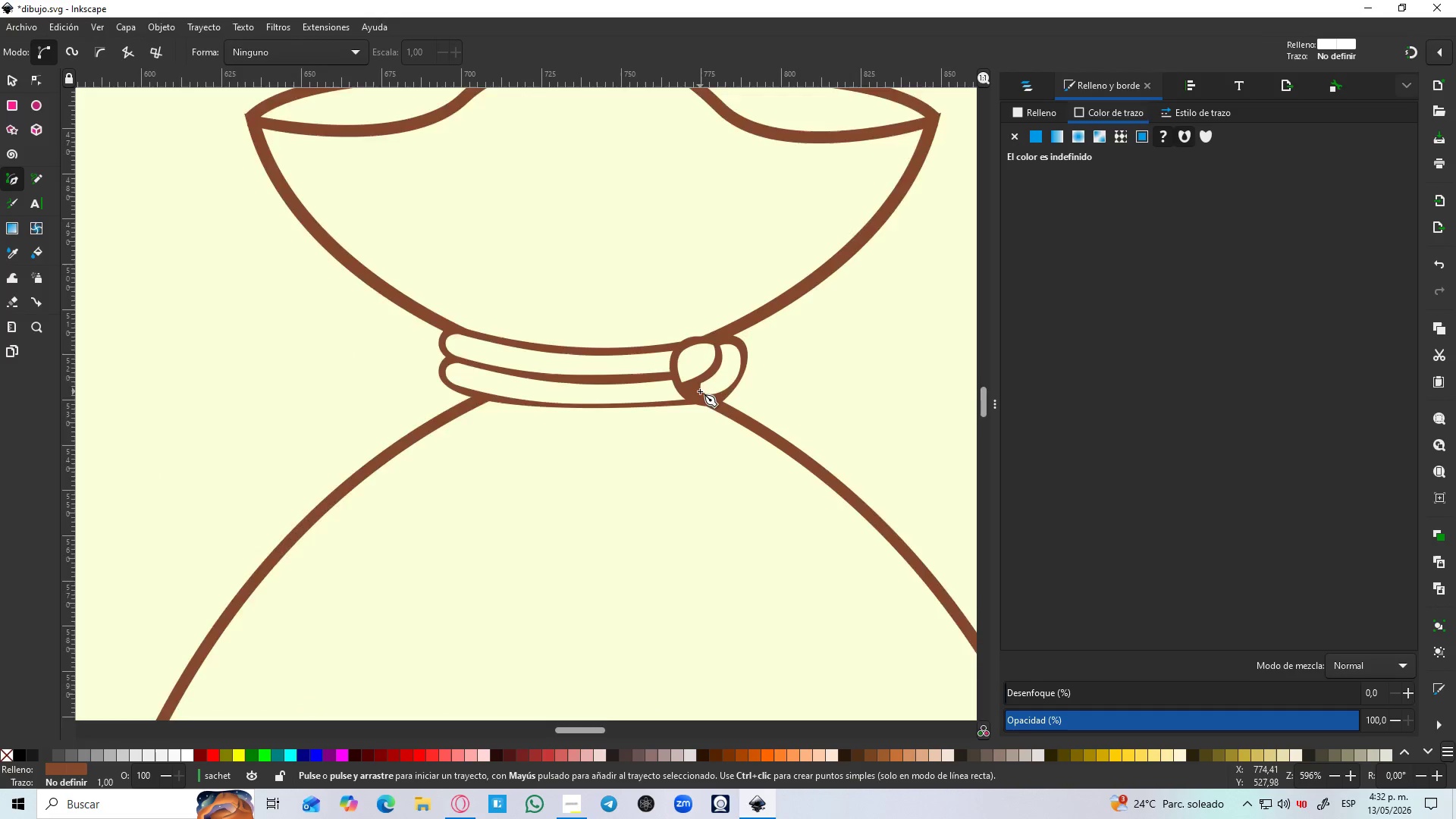 
key(Control+ControlLeft)
 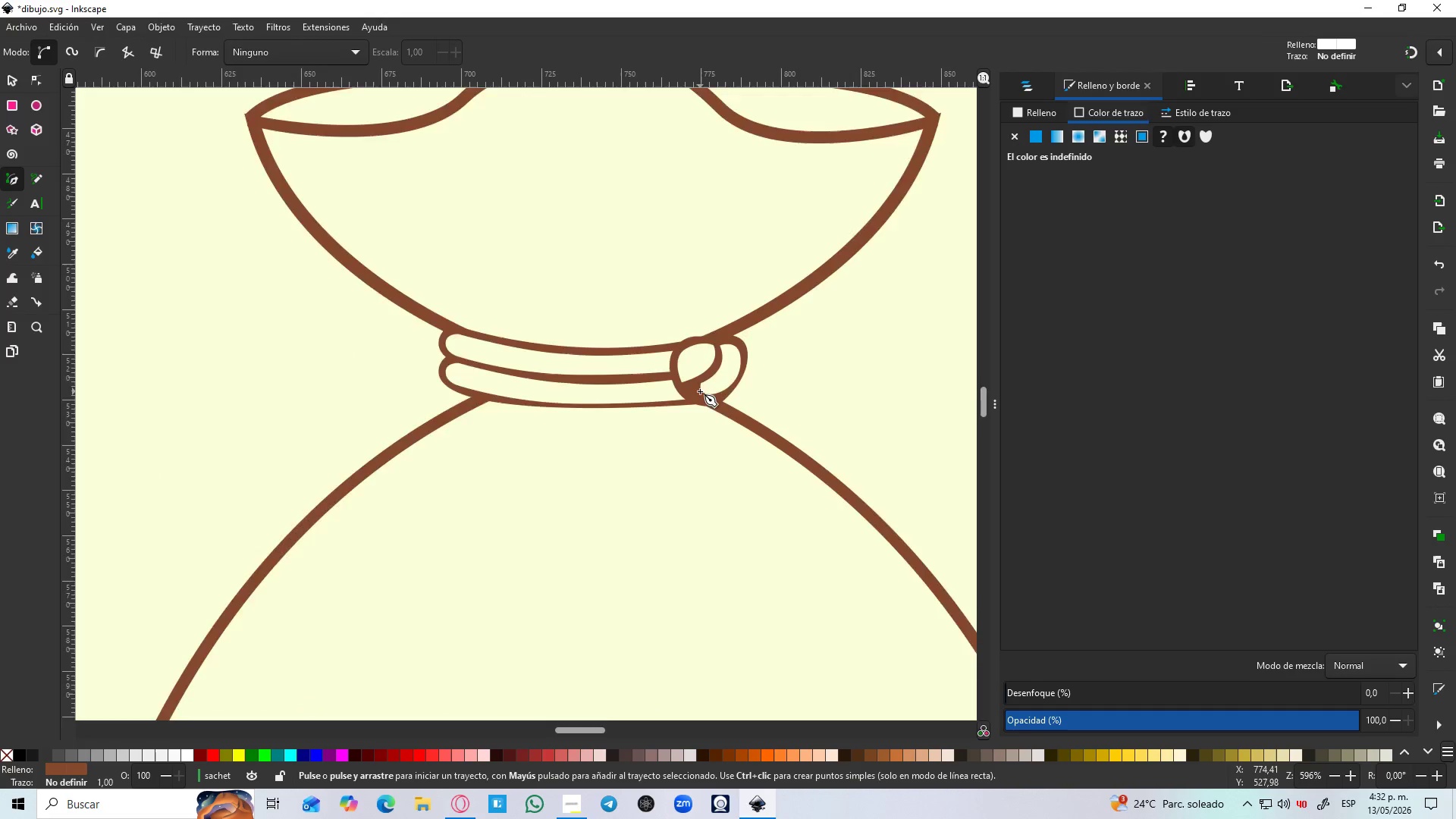 
key(Control+ControlLeft)
 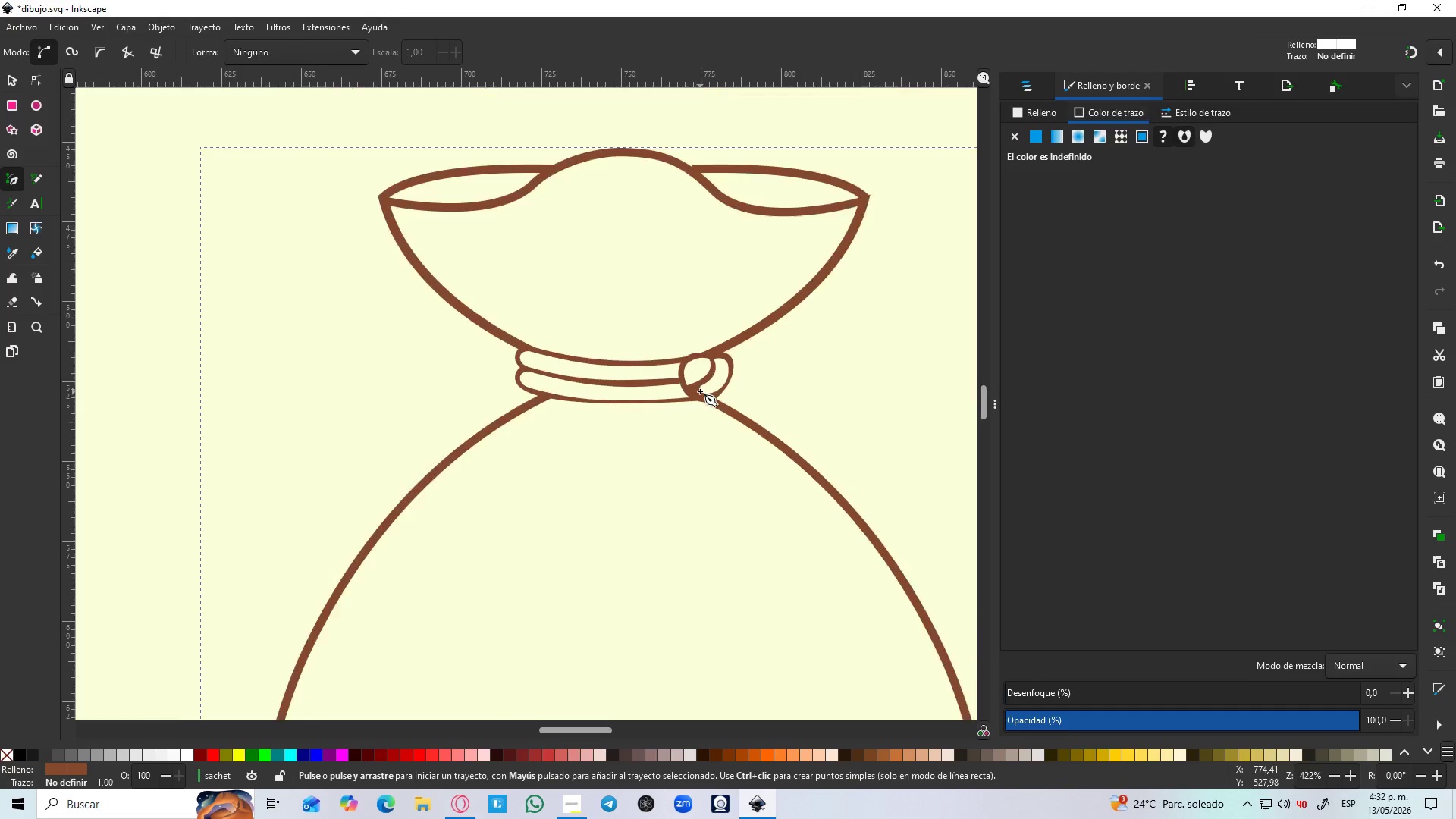 
key(Control+ControlLeft)
 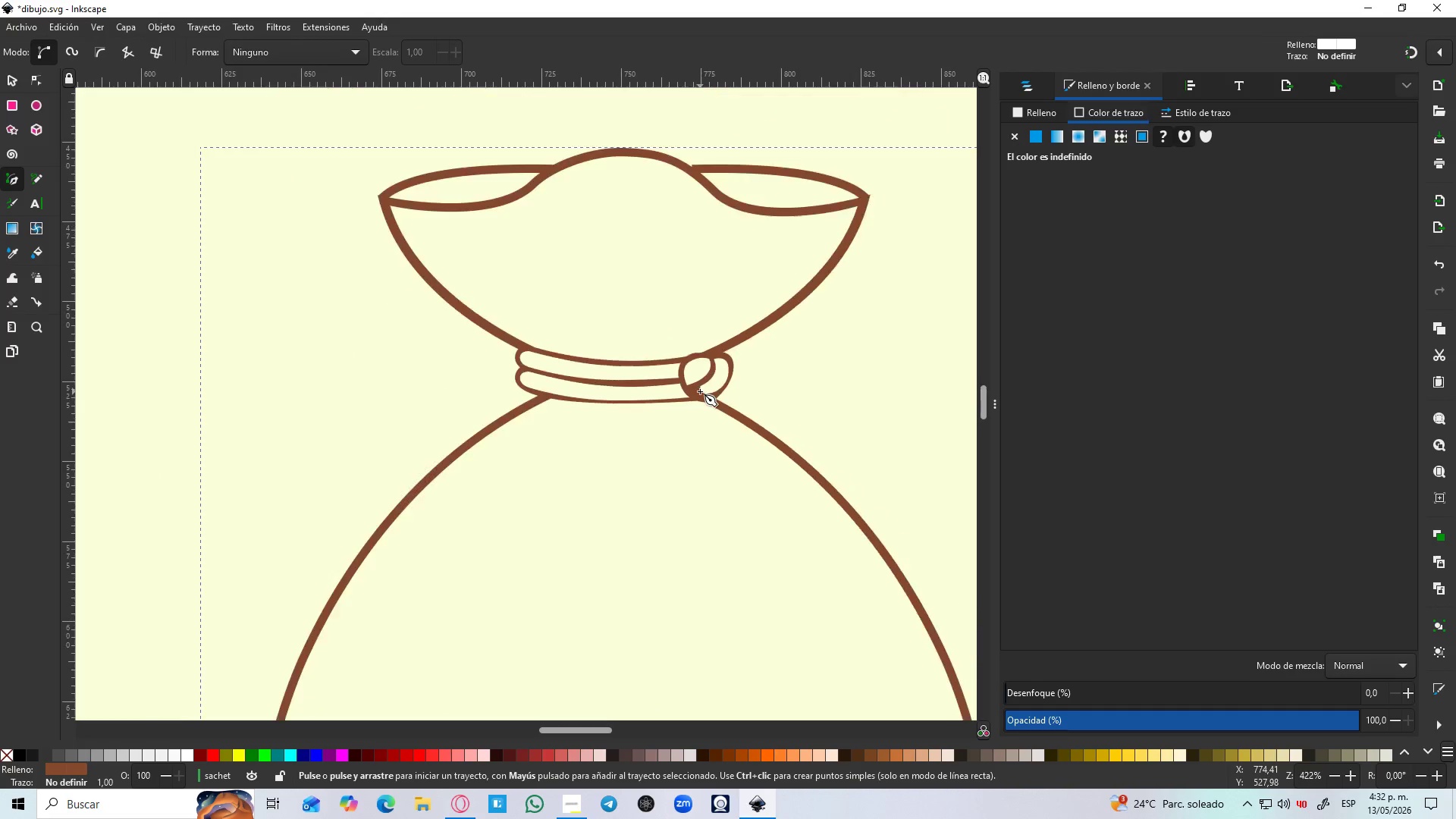 
key(Control+ControlLeft)
 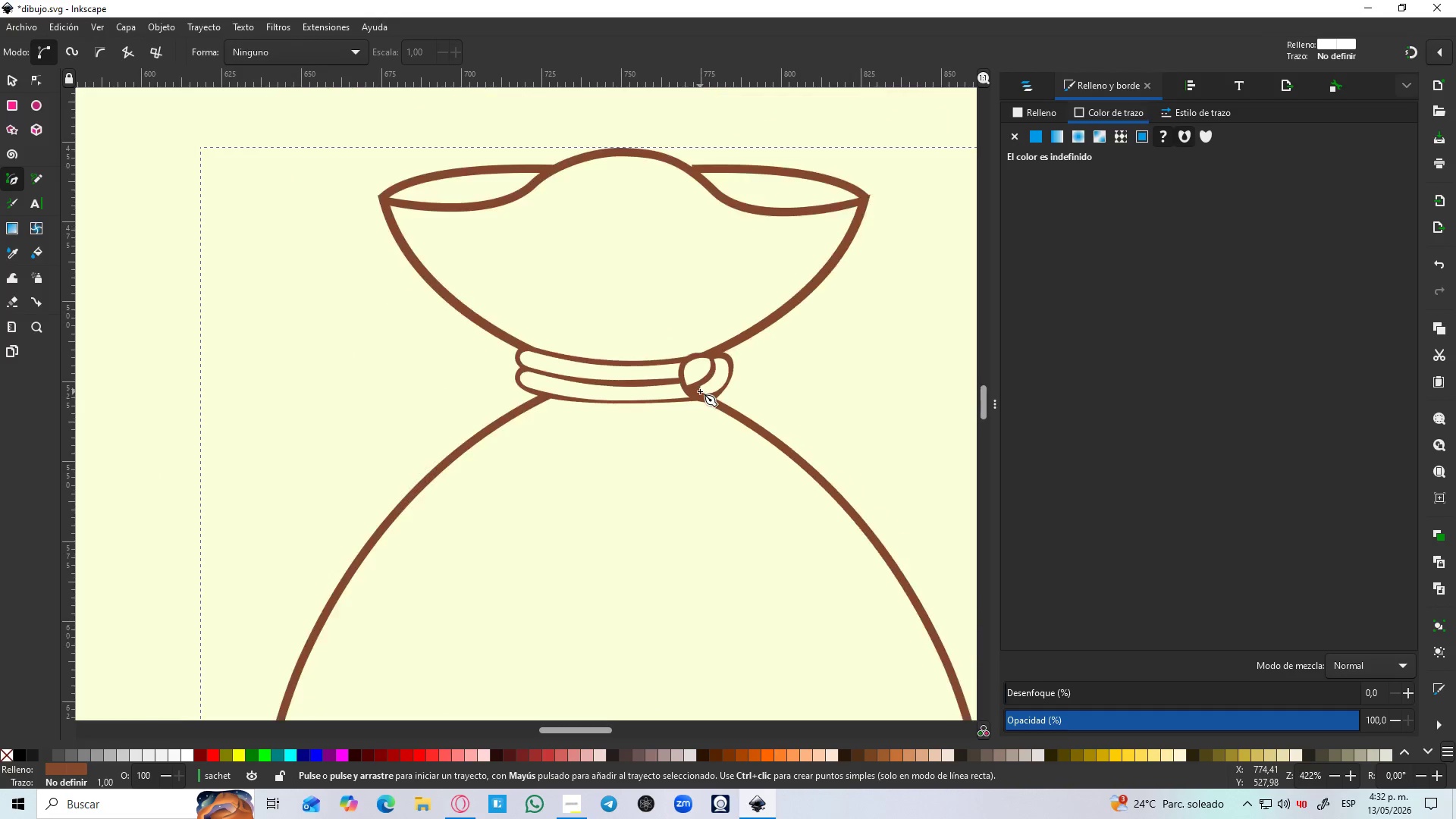 
key(Control+ControlLeft)
 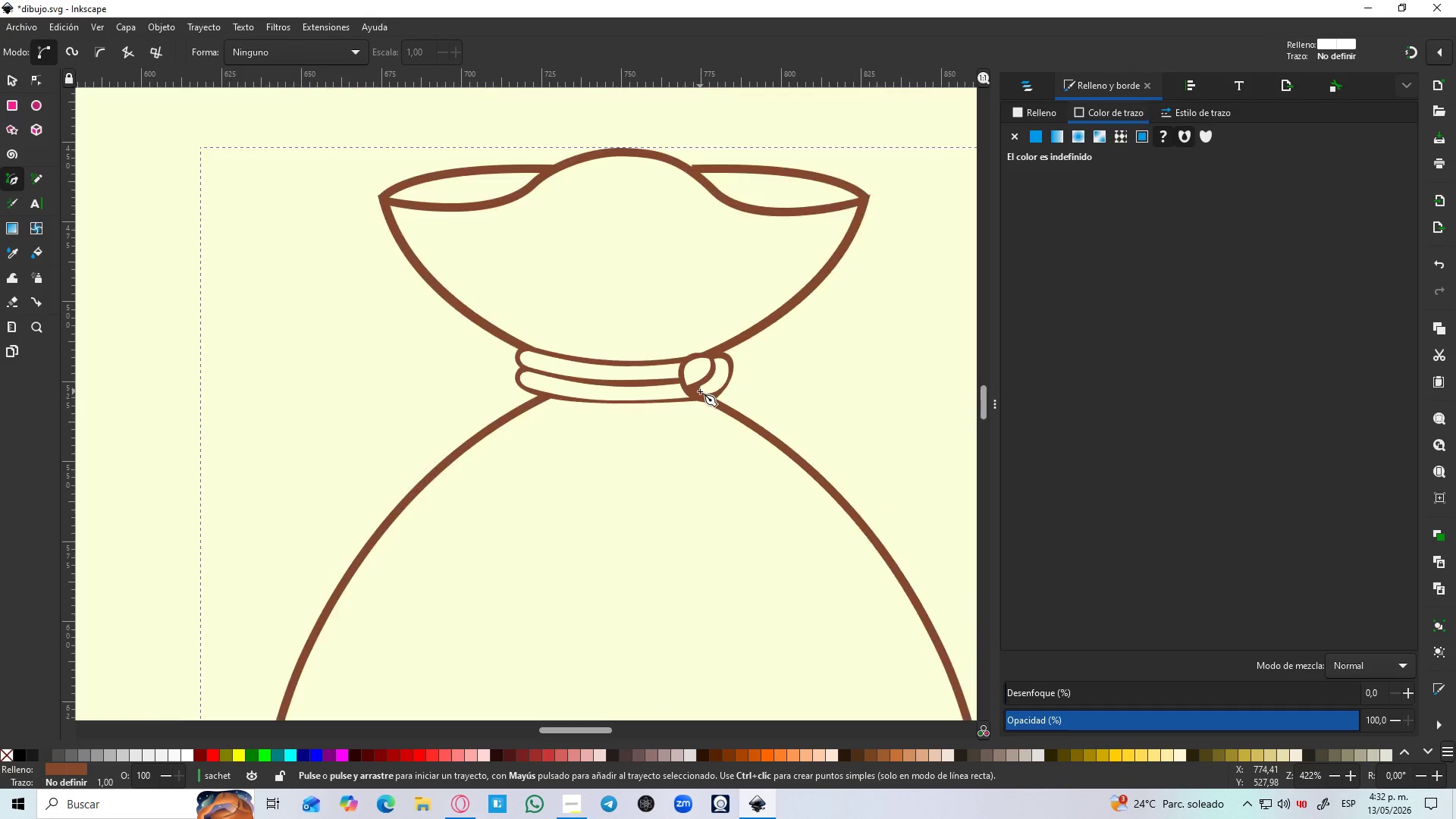 
key(Control+ControlLeft)
 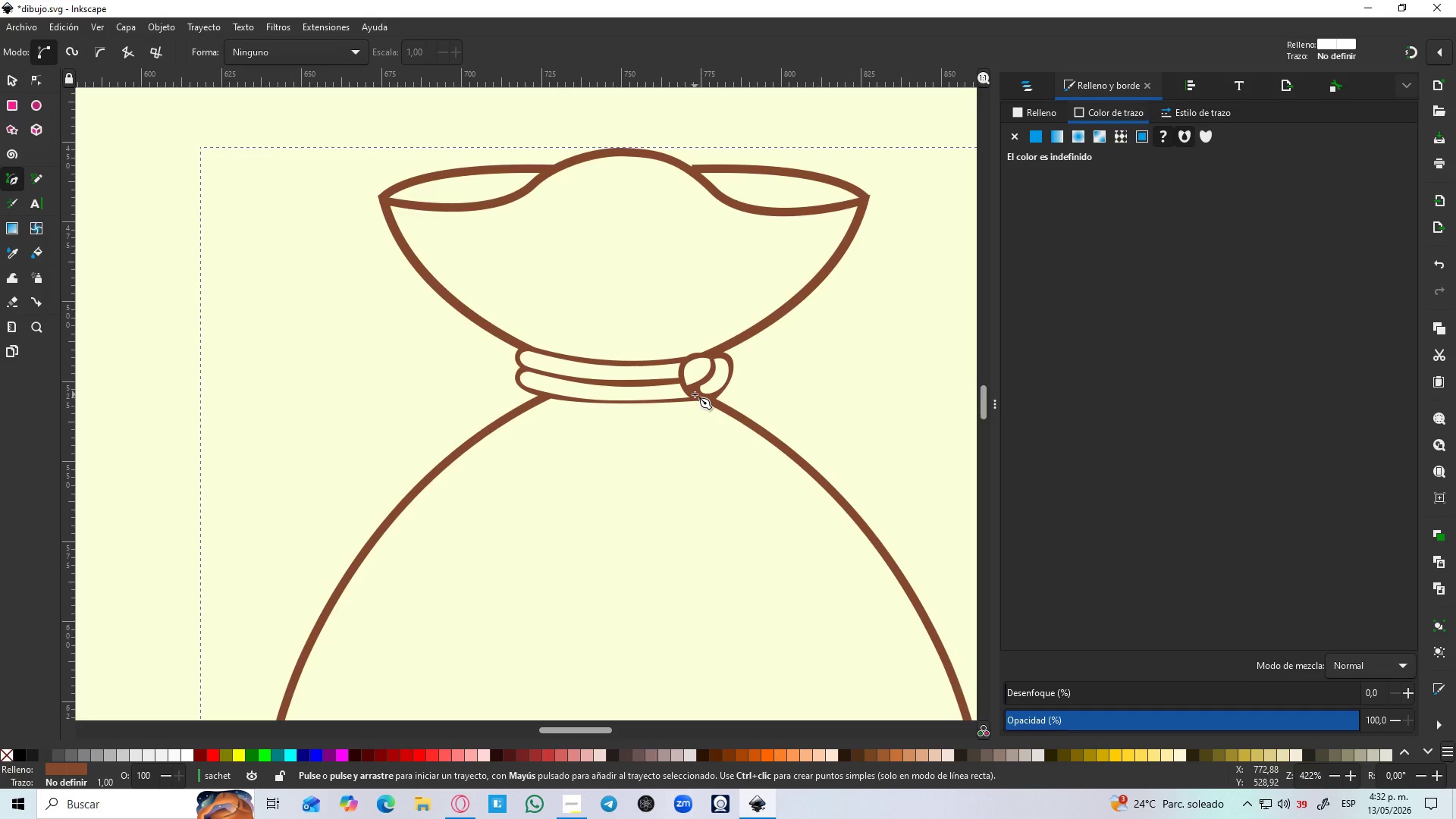 
scroll: coordinate [700, 391], scroll_direction: down, amount: 1.0
 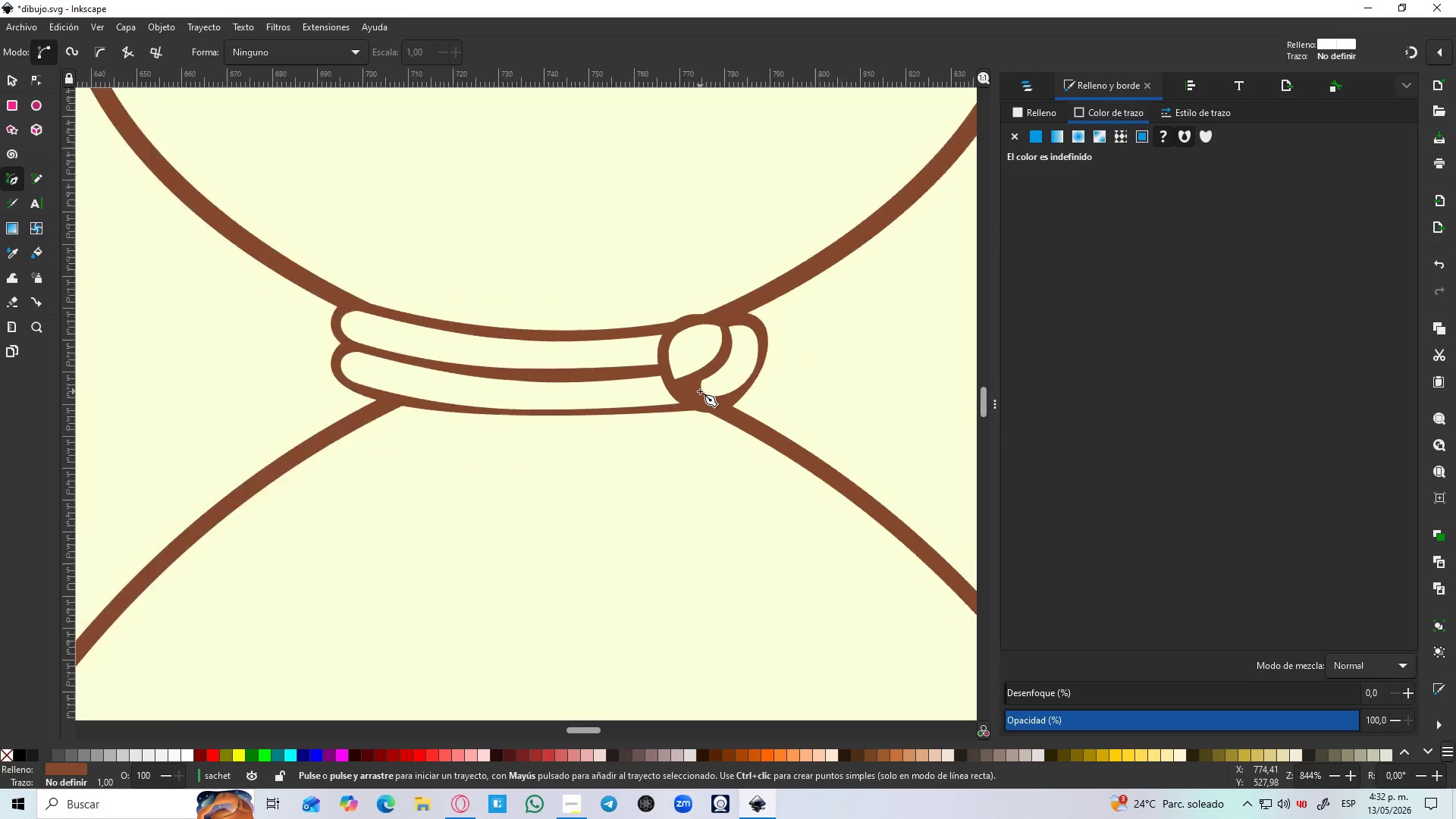 
left_click([695, 394])
 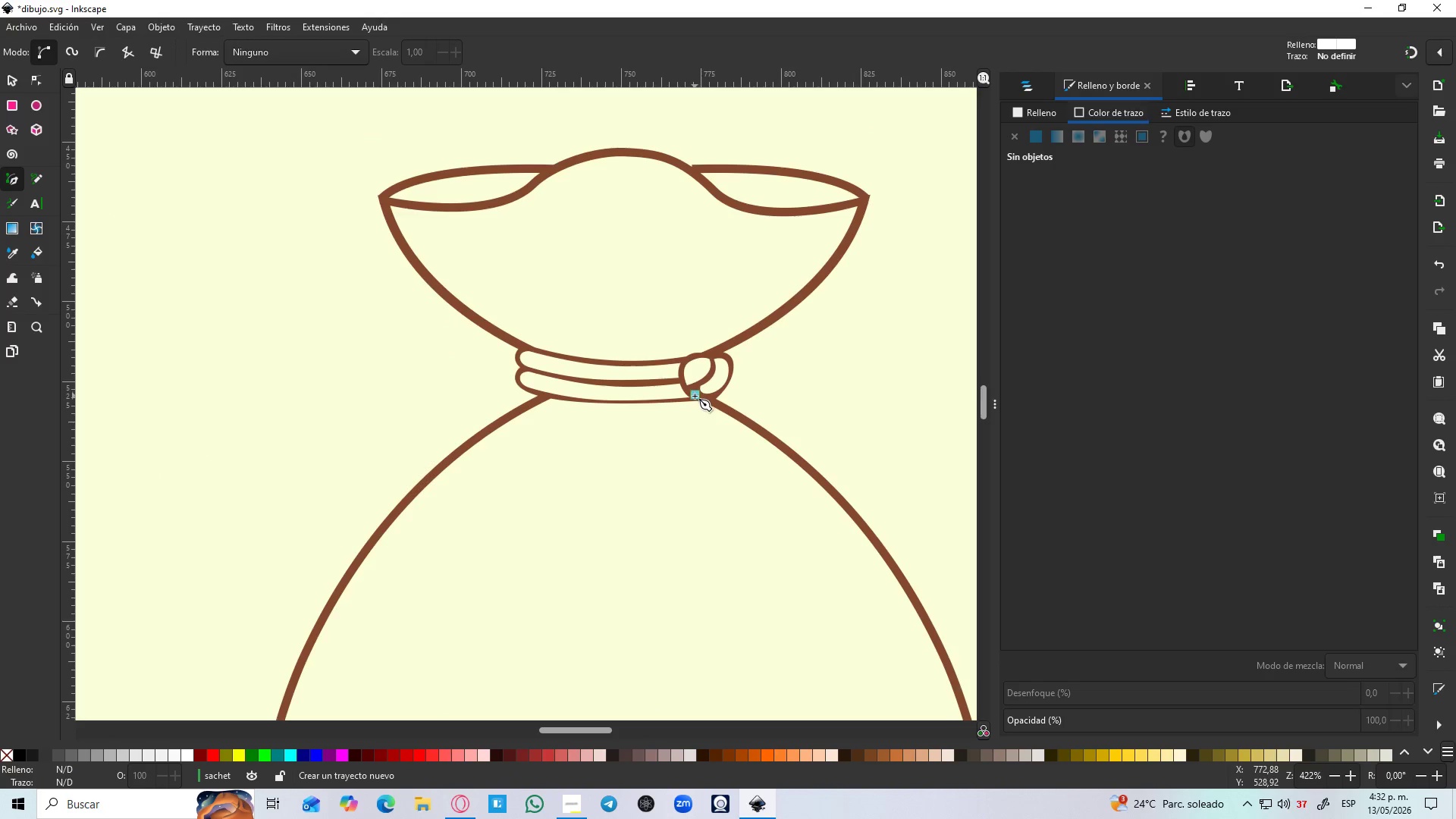 
scroll: coordinate [695, 396], scroll_direction: down, amount: 4.0
 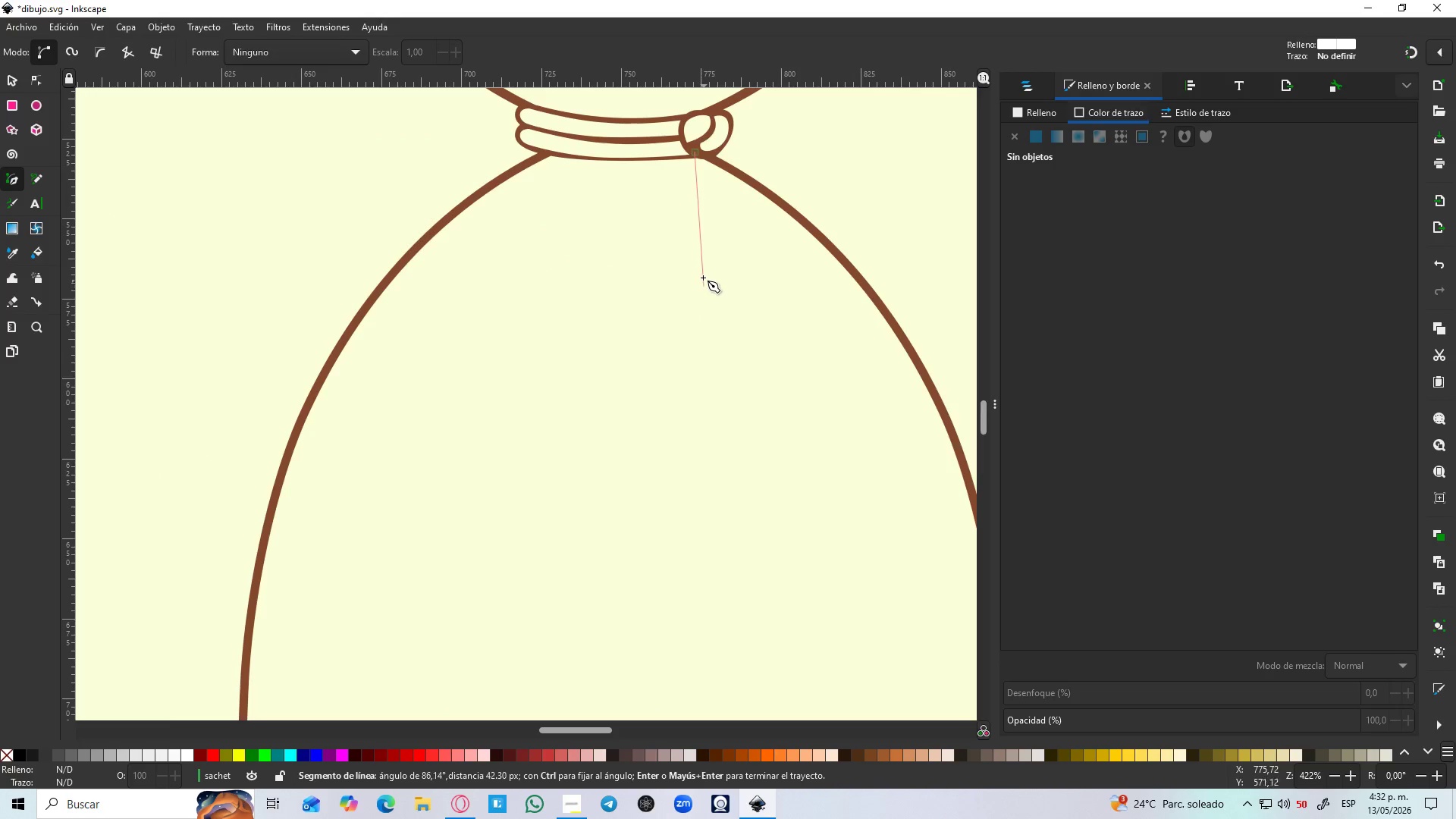 
left_click_drag(start_coordinate=[702, 256], to_coordinate=[743, 300])
 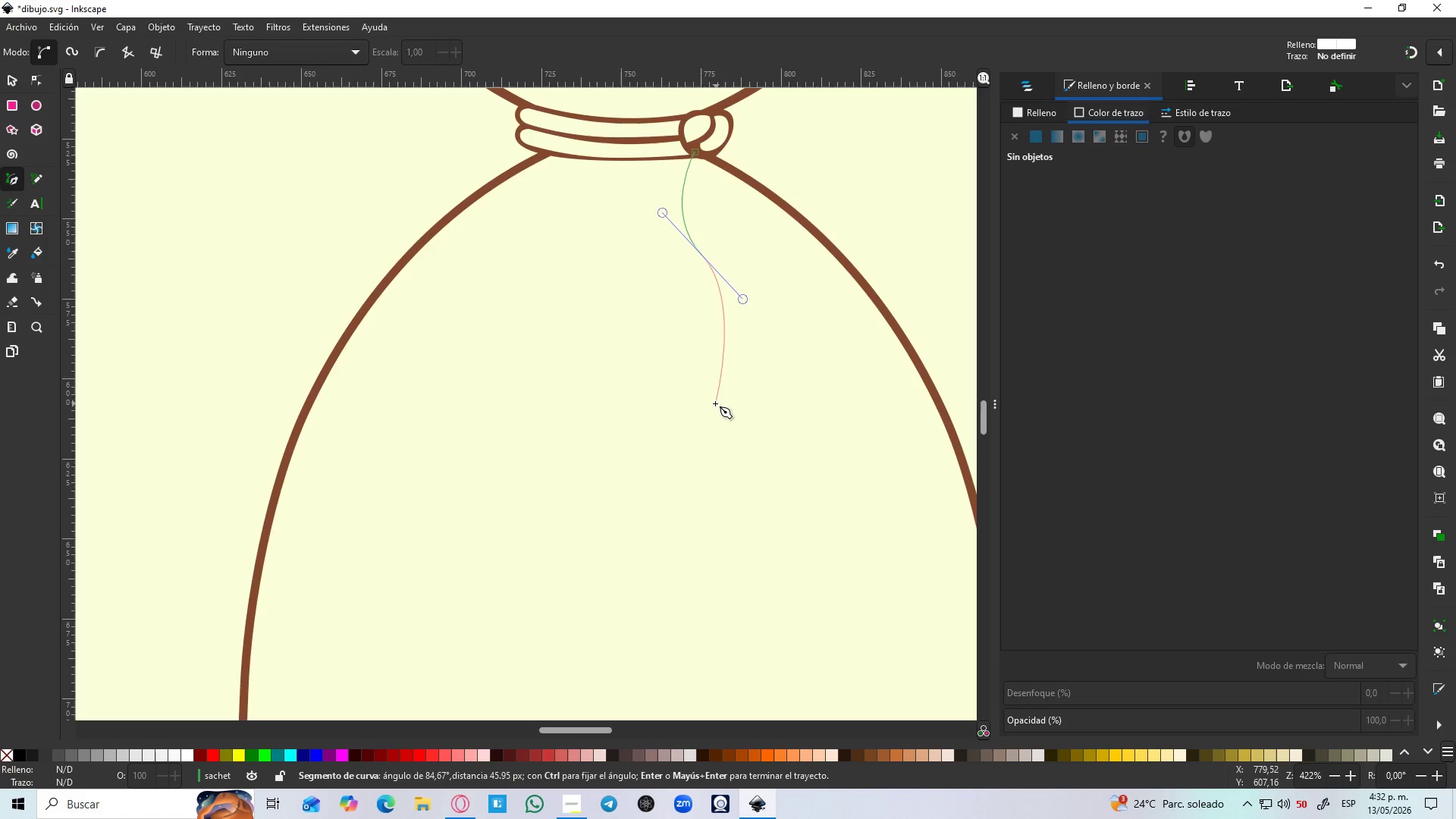 
left_click_drag(start_coordinate=[714, 405], to_coordinate=[674, 431])
 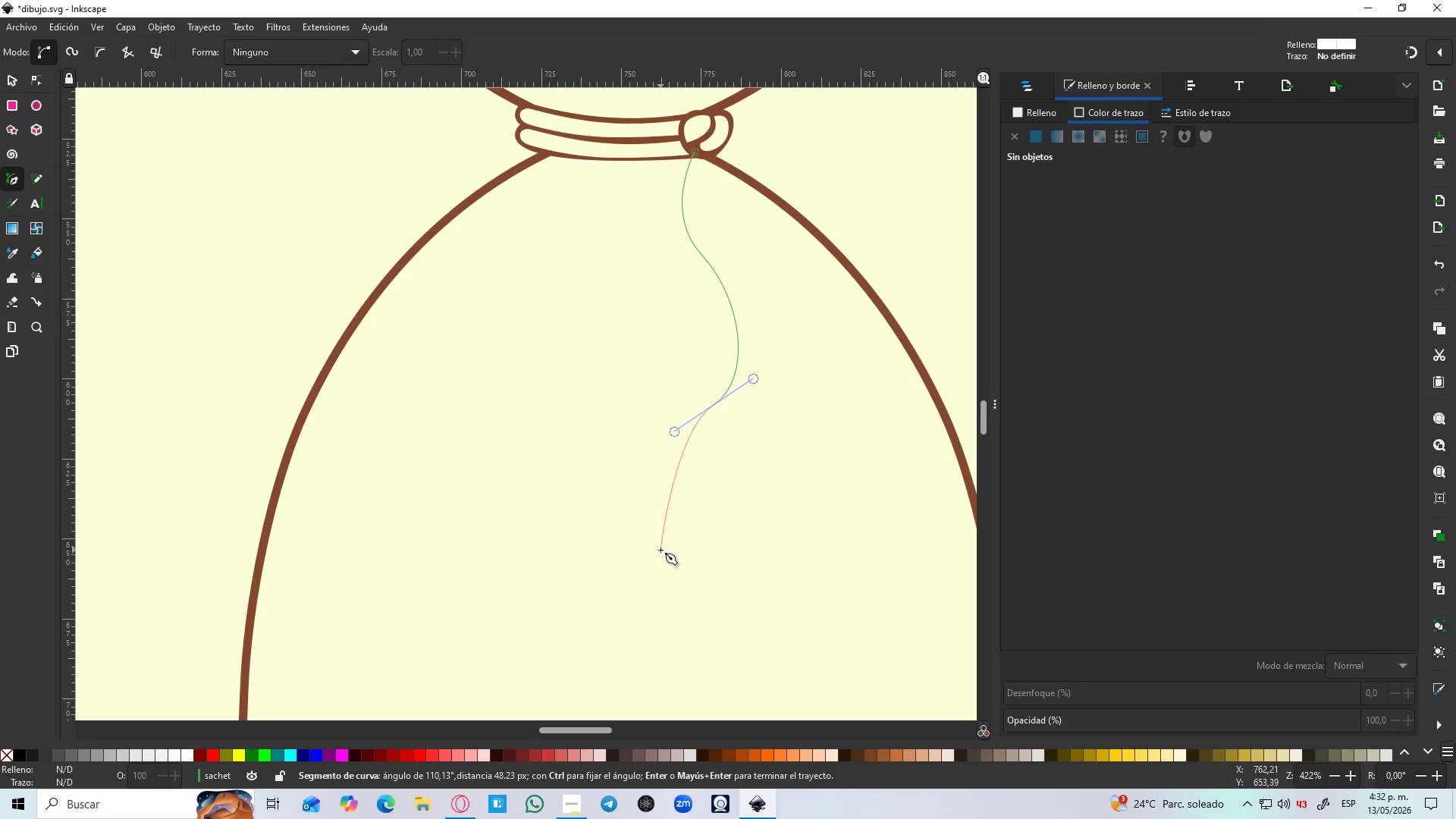 
left_click_drag(start_coordinate=[661, 550], to_coordinate=[676, 595])
 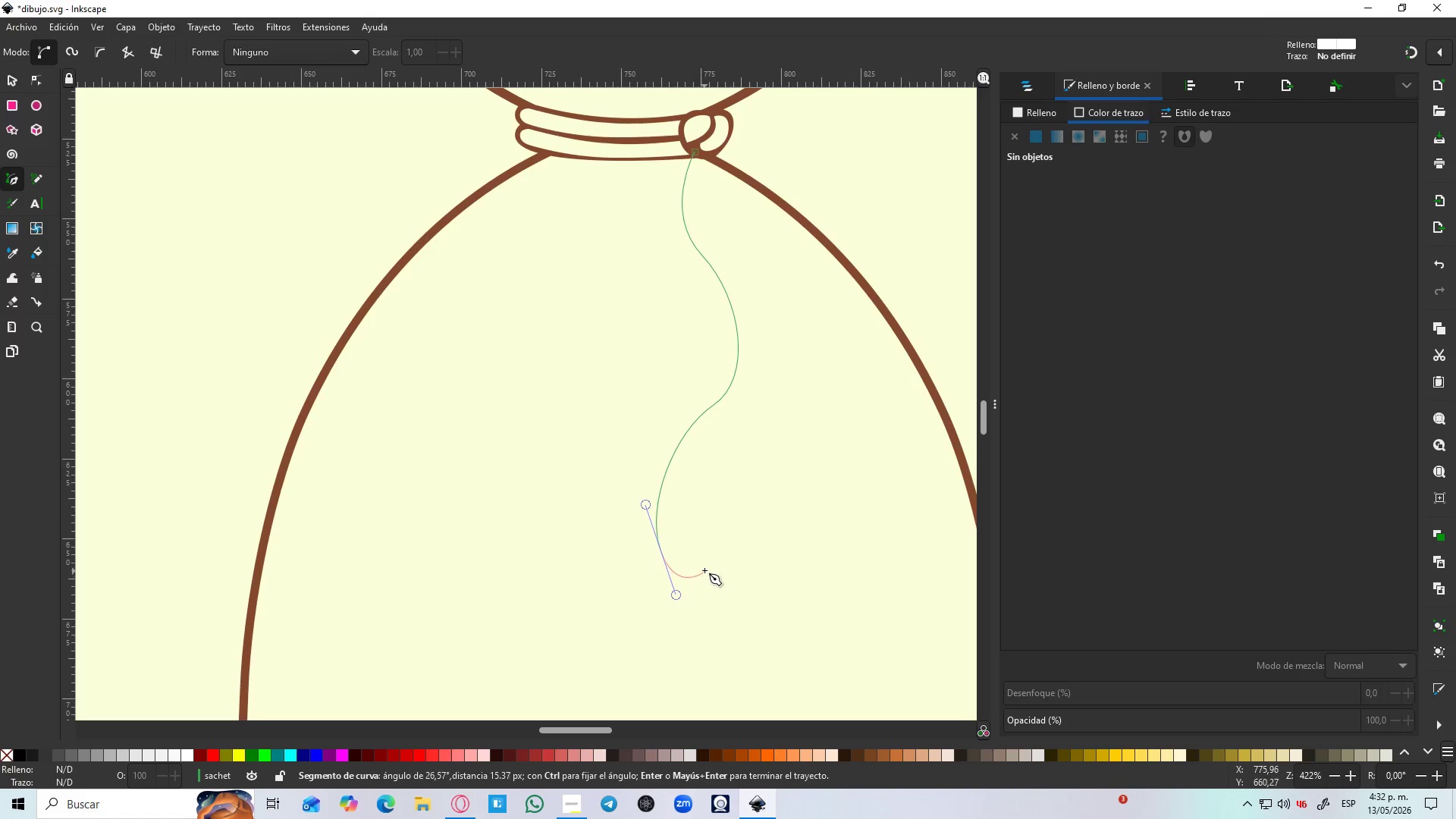 
key(Enter)
 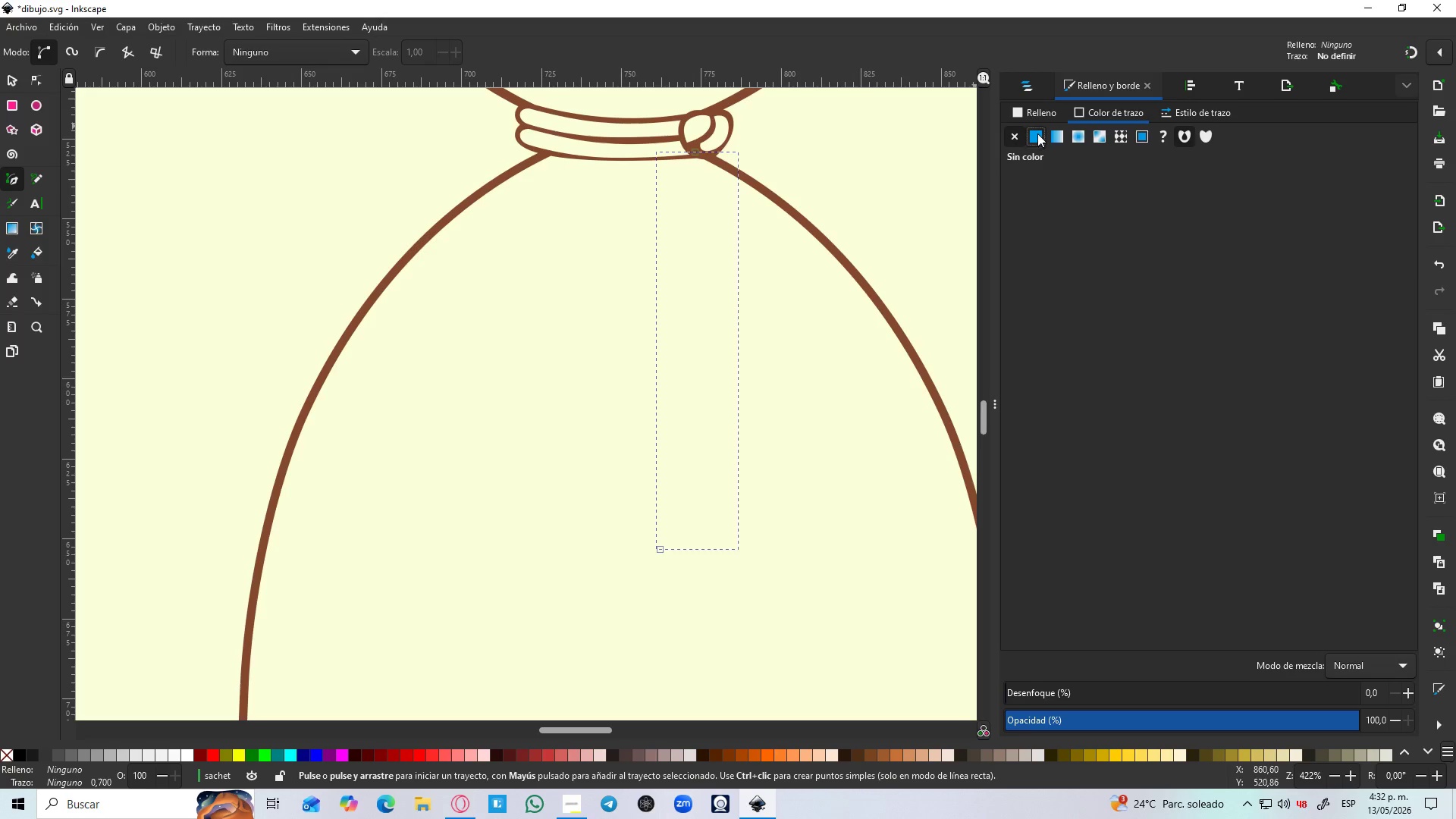 
left_click([1194, 108])
 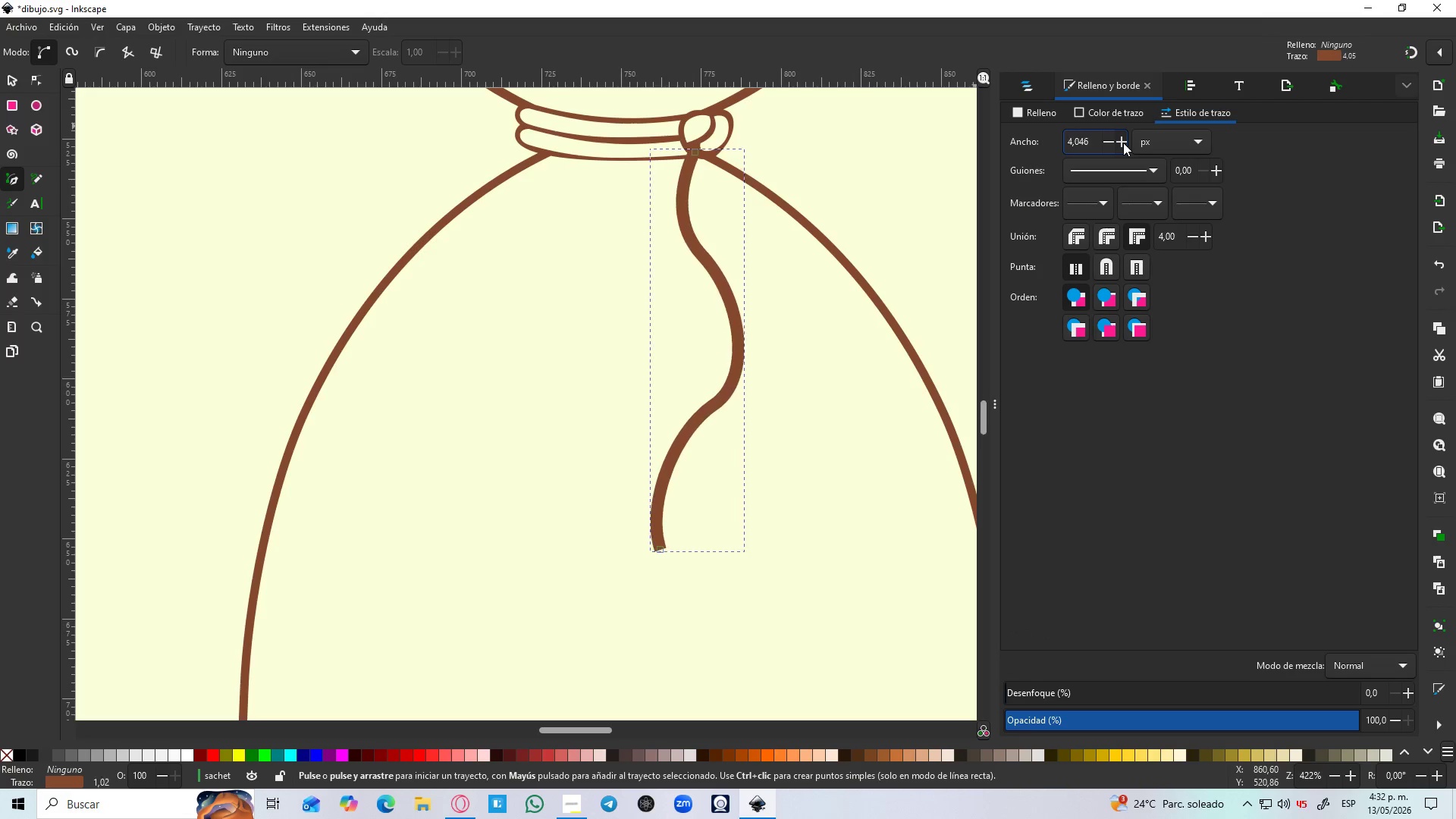 
double_click([1123, 143])
 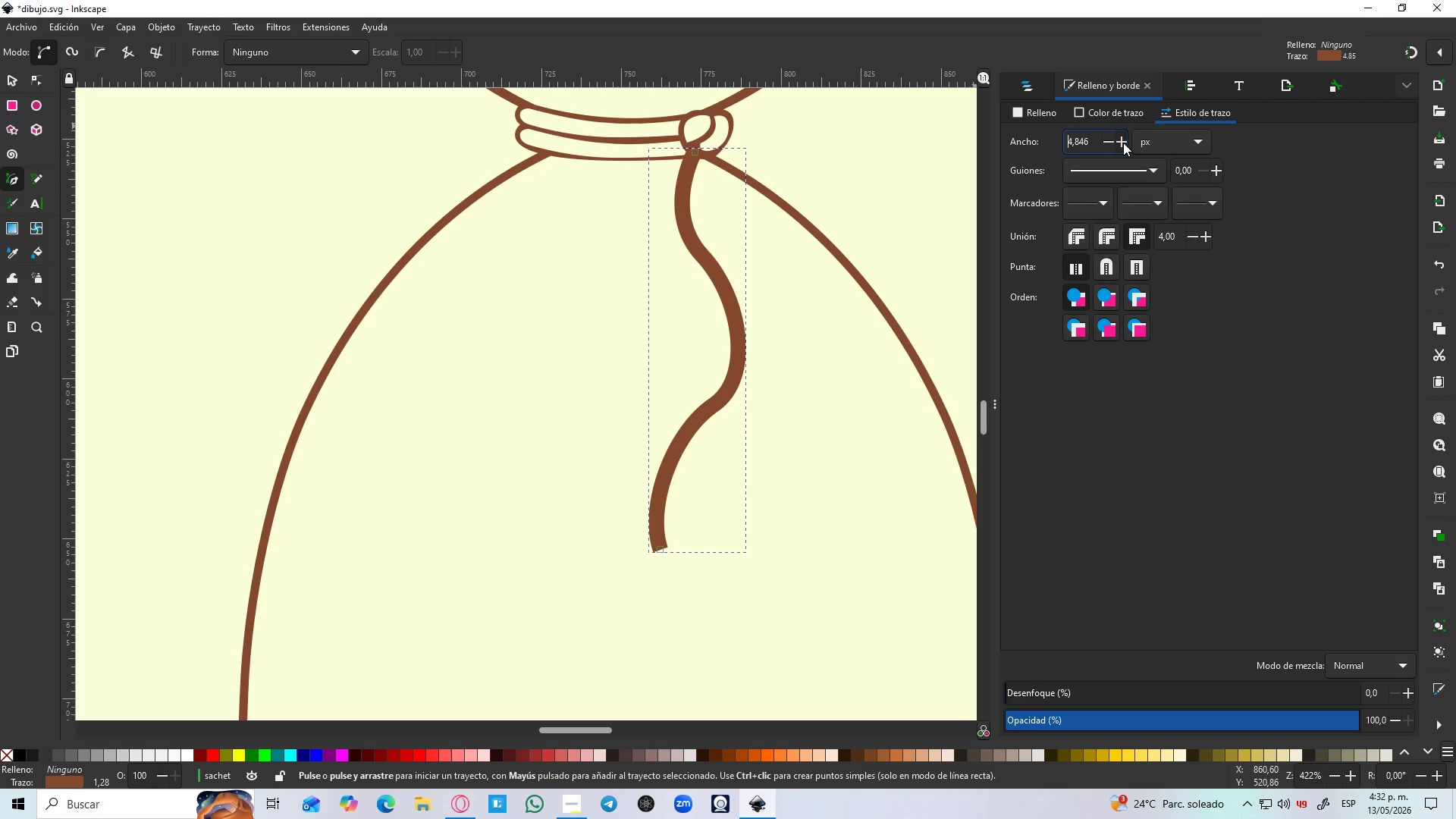 
triple_click([1123, 143])
 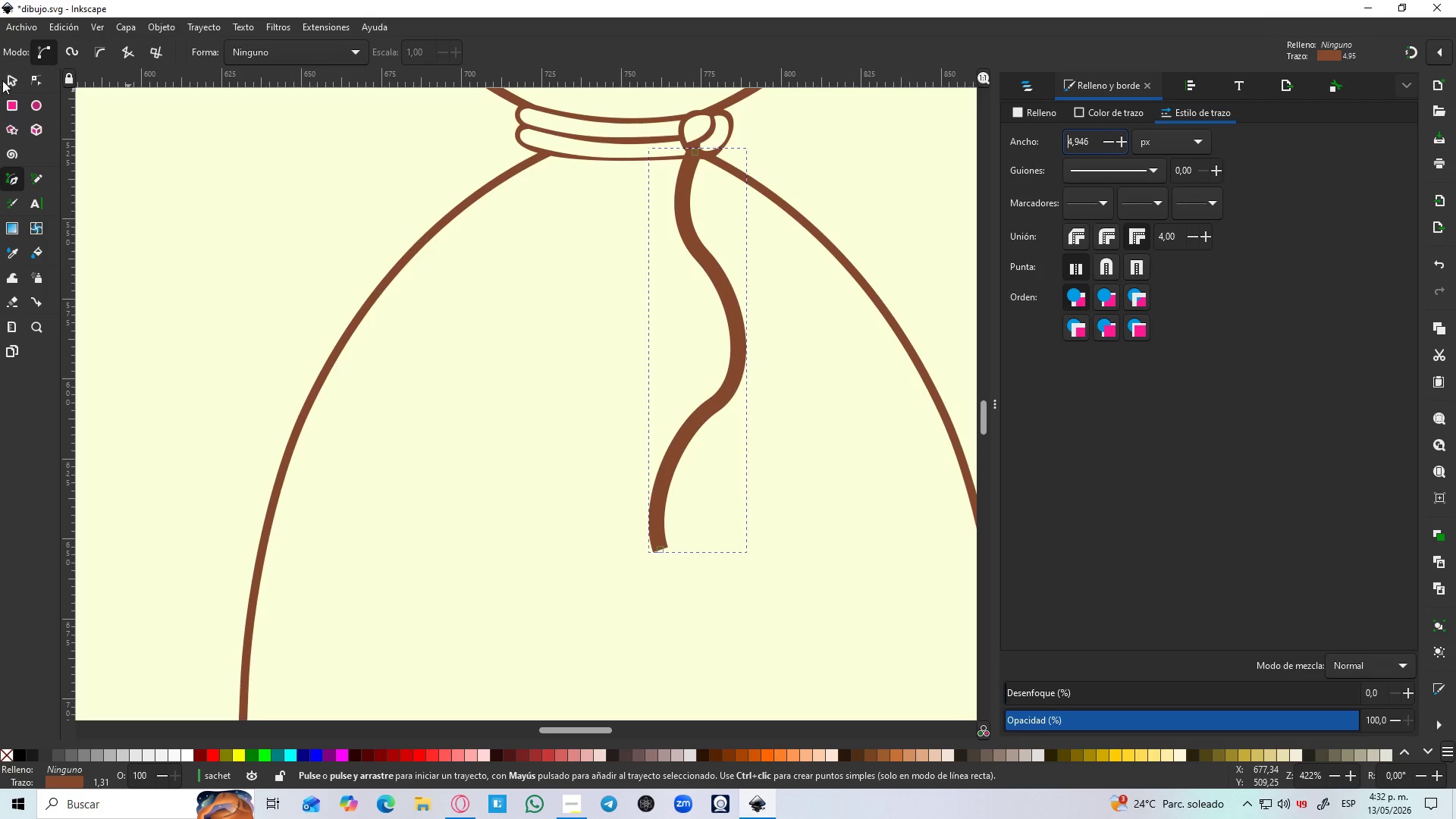 
left_click([7, 81])
 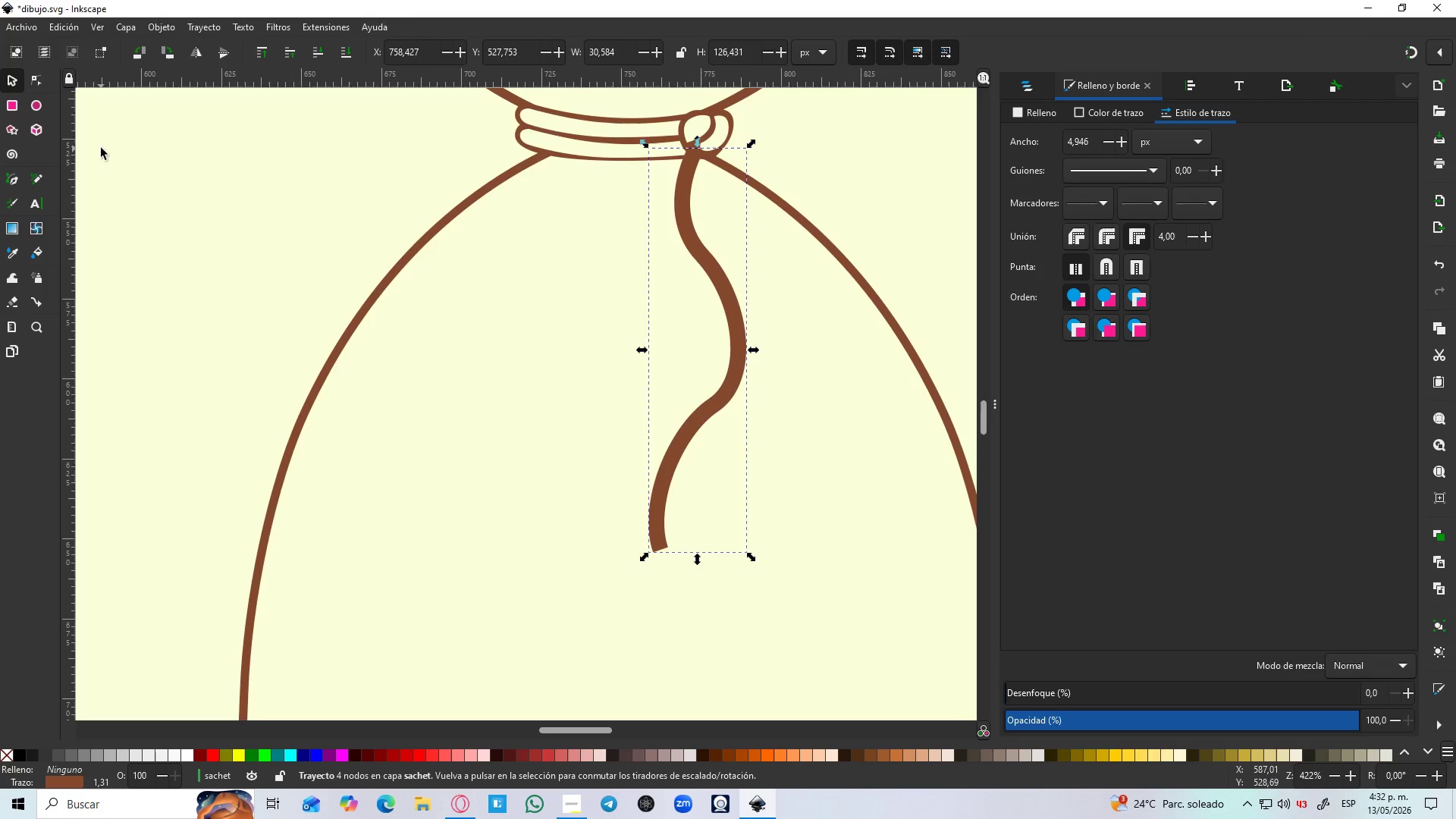 
hold_key(key=ControlLeft, duration=0.53)
 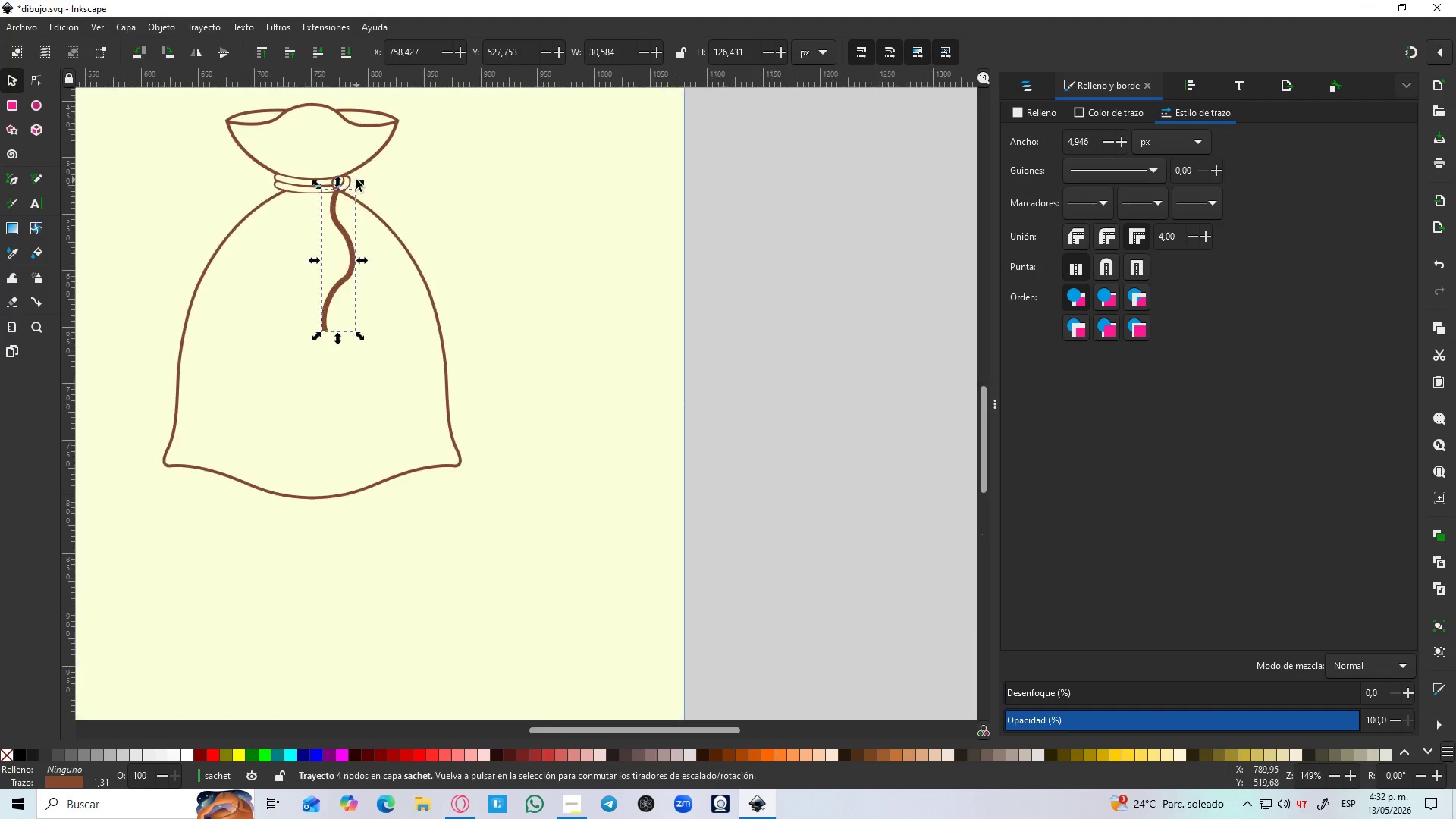 
hold_key(key=ControlLeft, duration=1.47)
 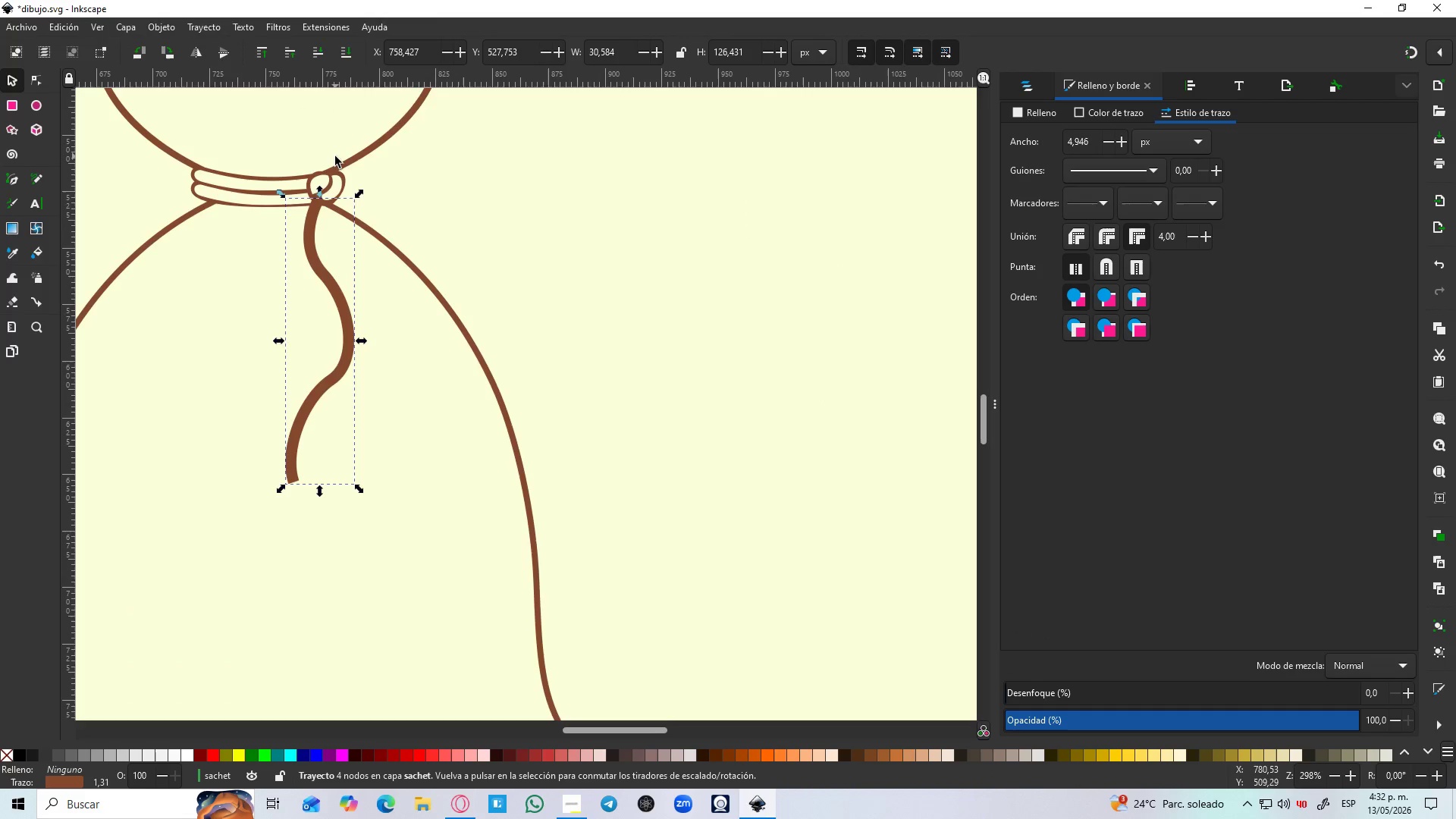 
scroll: coordinate [286, 224], scroll_direction: down, amount: 4.0
 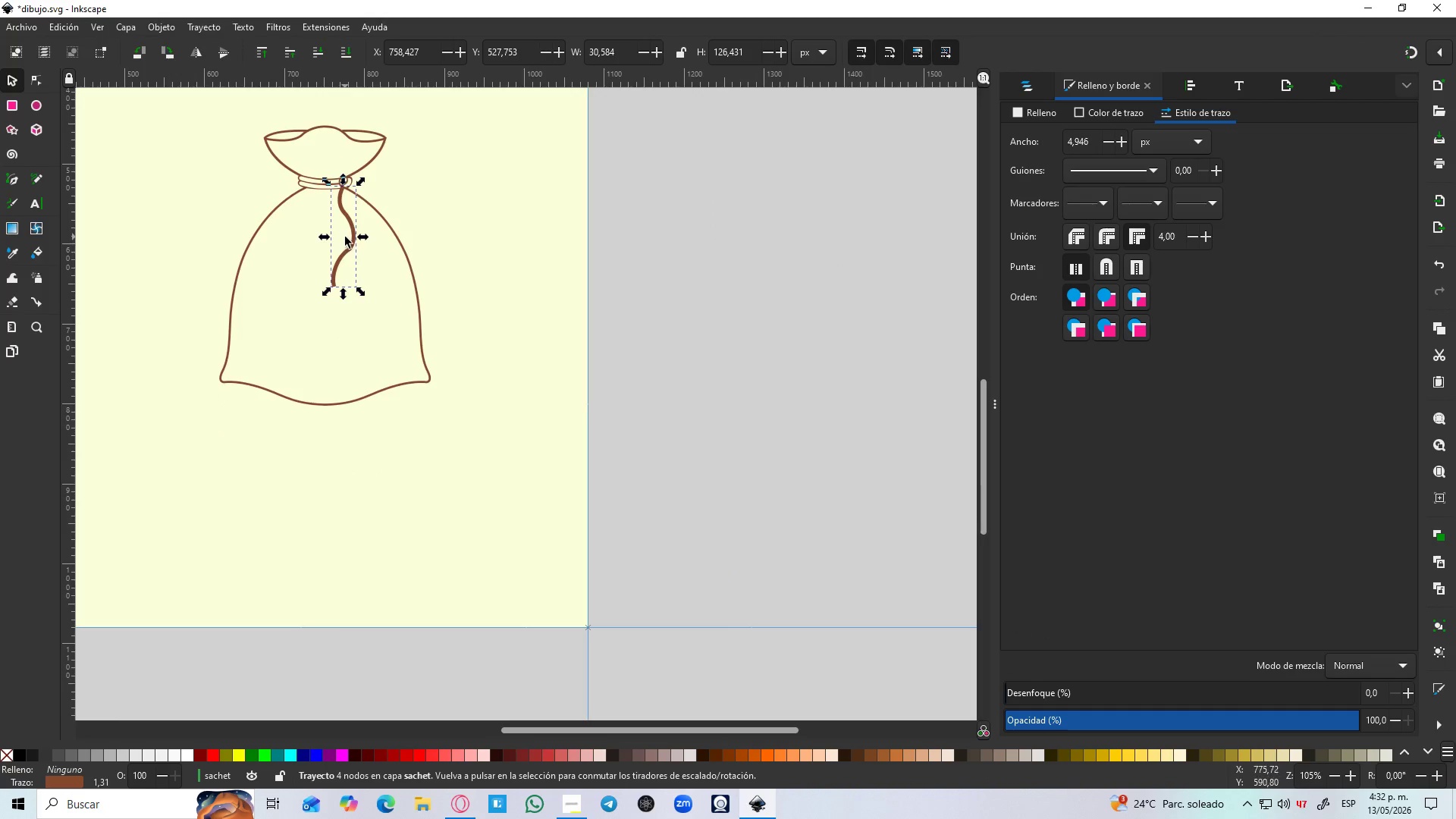 
scroll: coordinate [356, 180], scroll_direction: up, amount: 2.0
 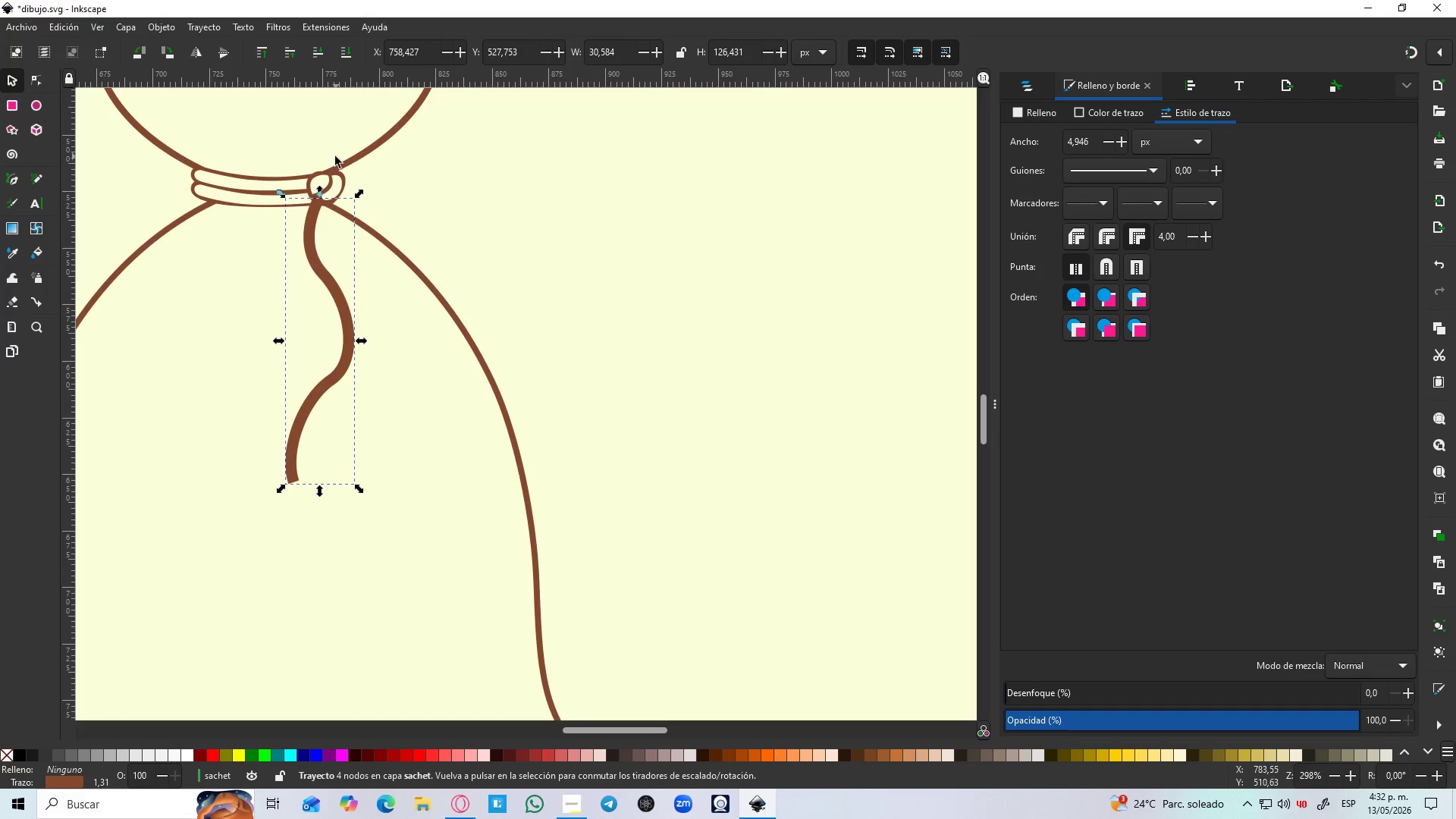 
key(B)
 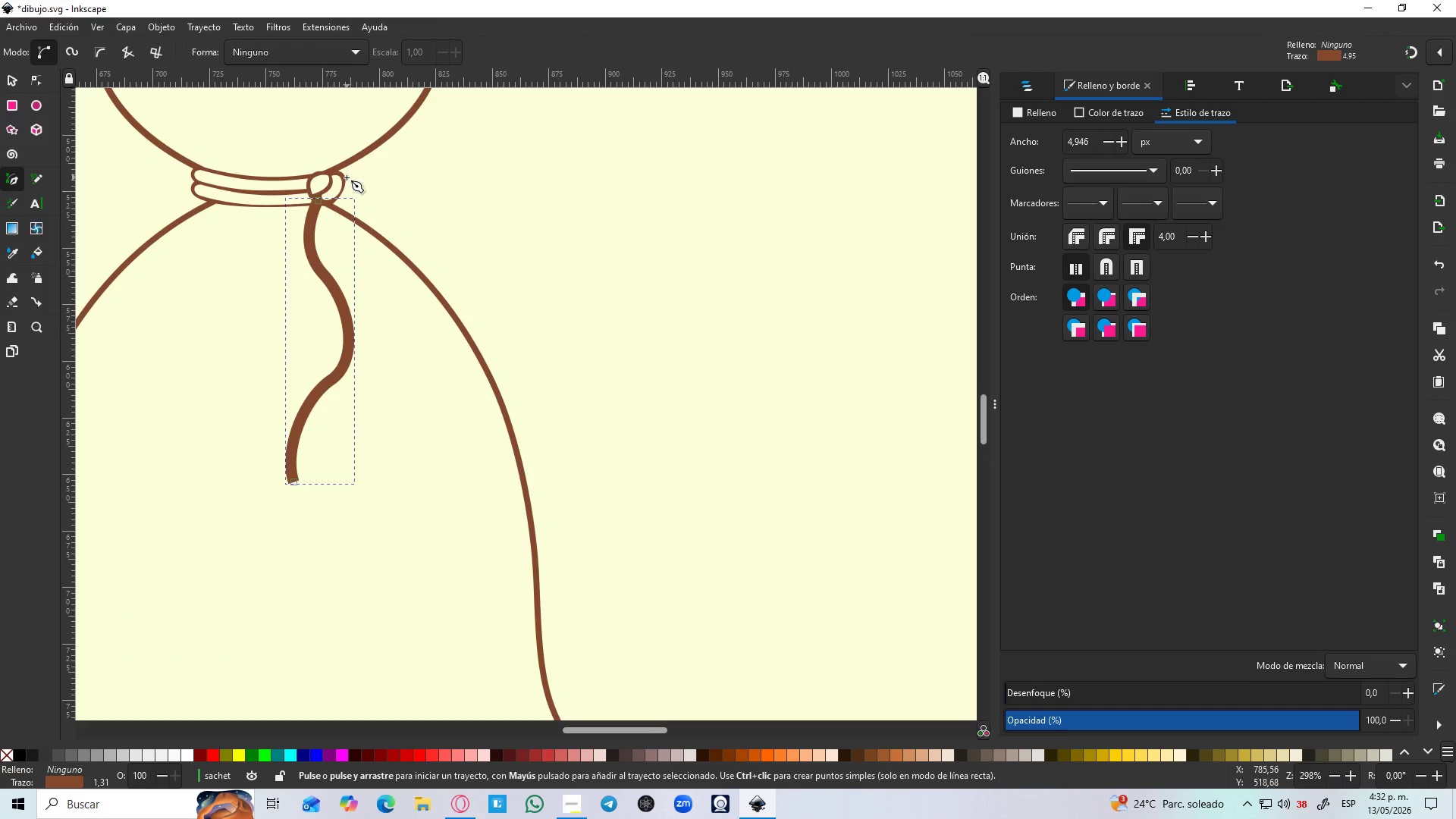 
left_click([344, 178])
 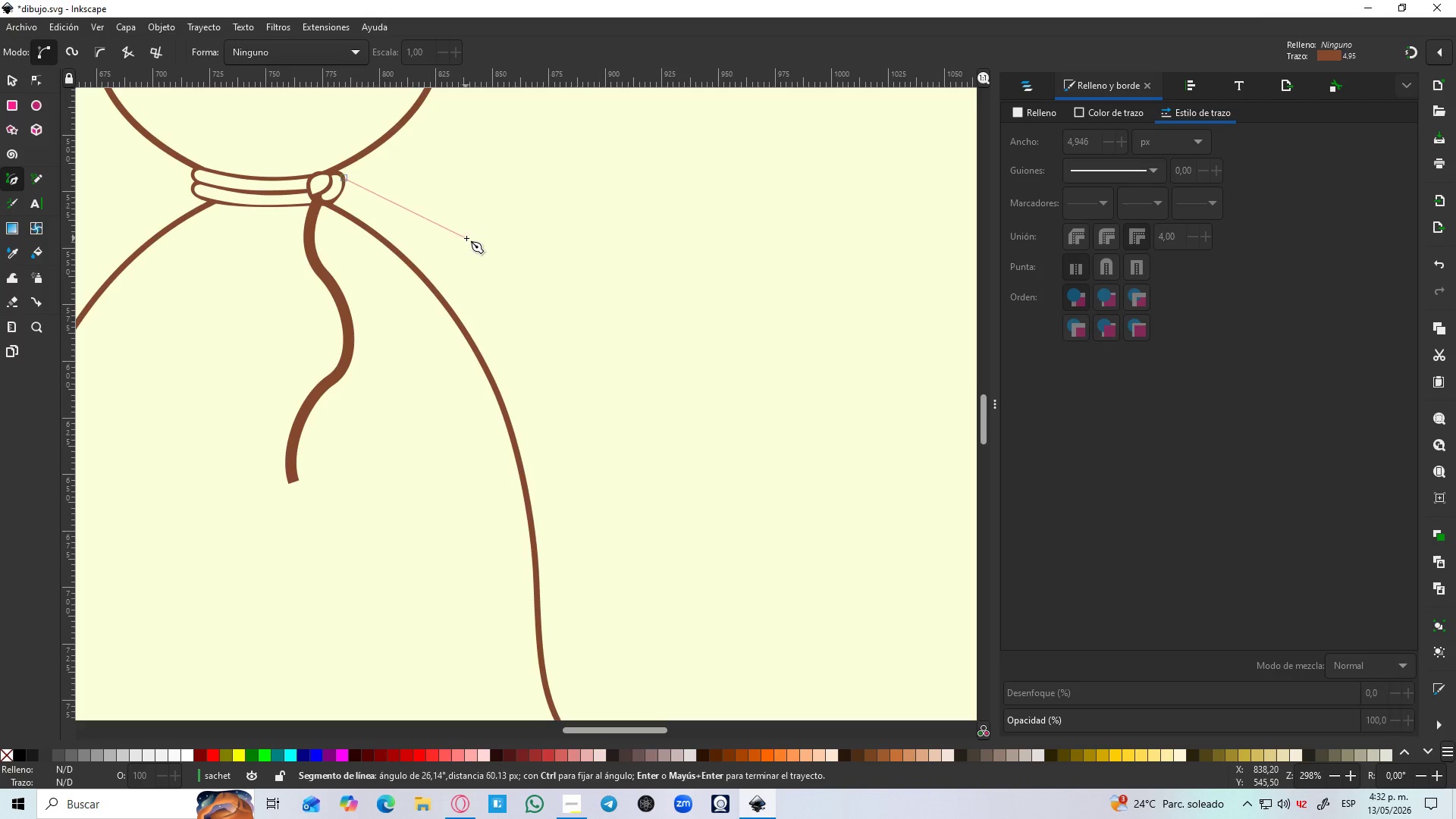 
left_click_drag(start_coordinate=[466, 239], to_coordinate=[504, 289])
 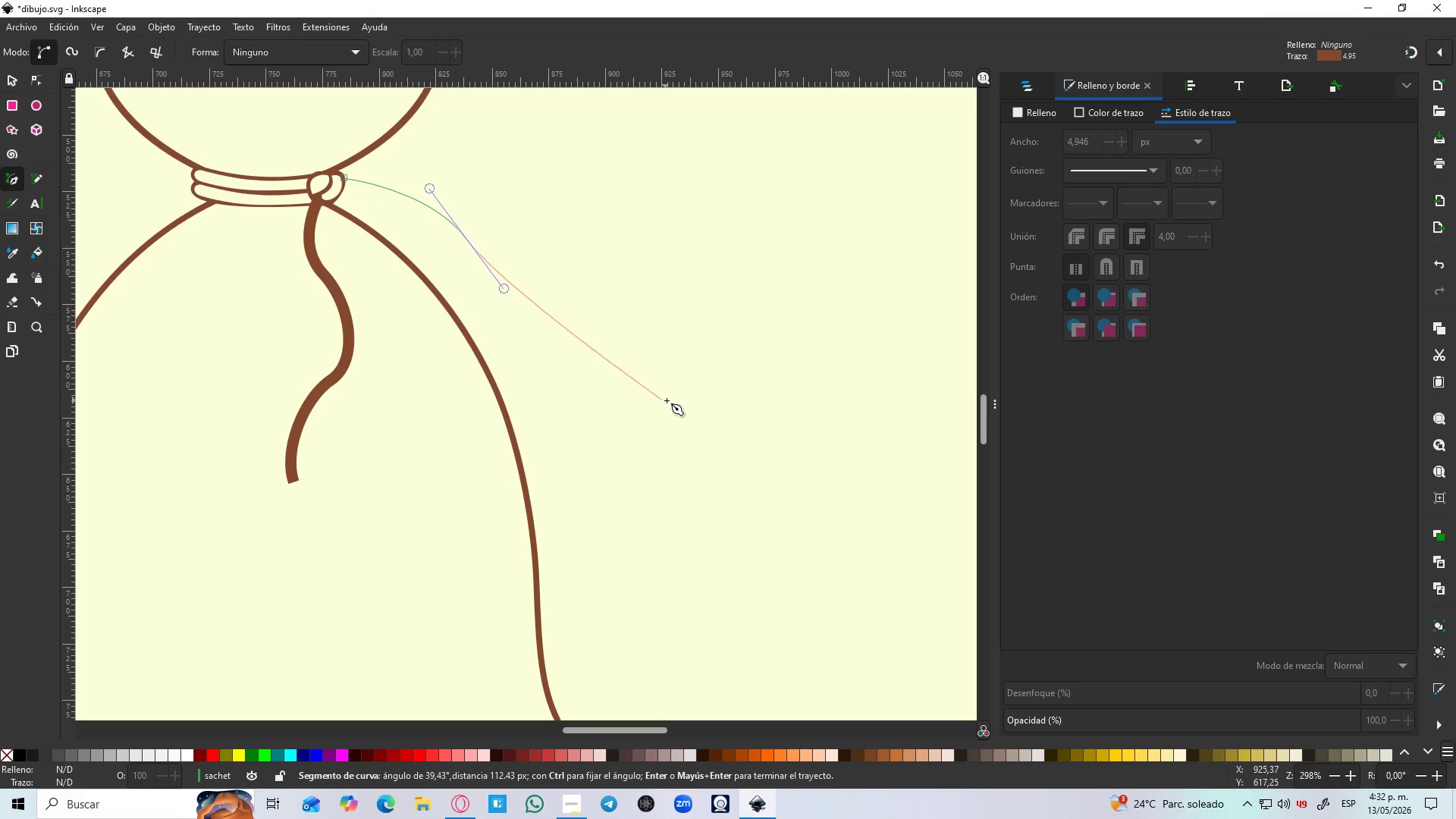 
left_click_drag(start_coordinate=[668, 397], to_coordinate=[762, 397])
 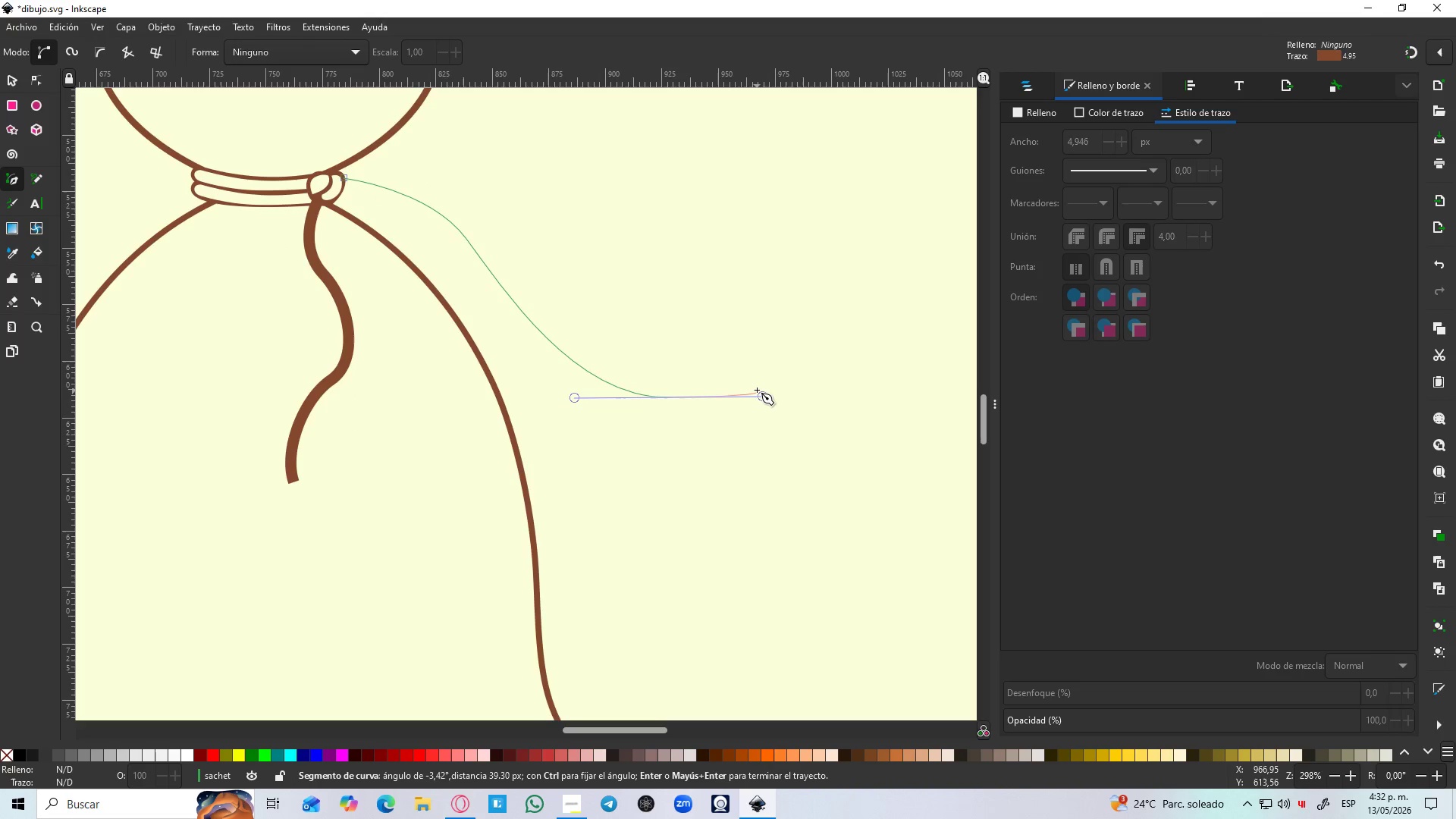 
key(Enter)
 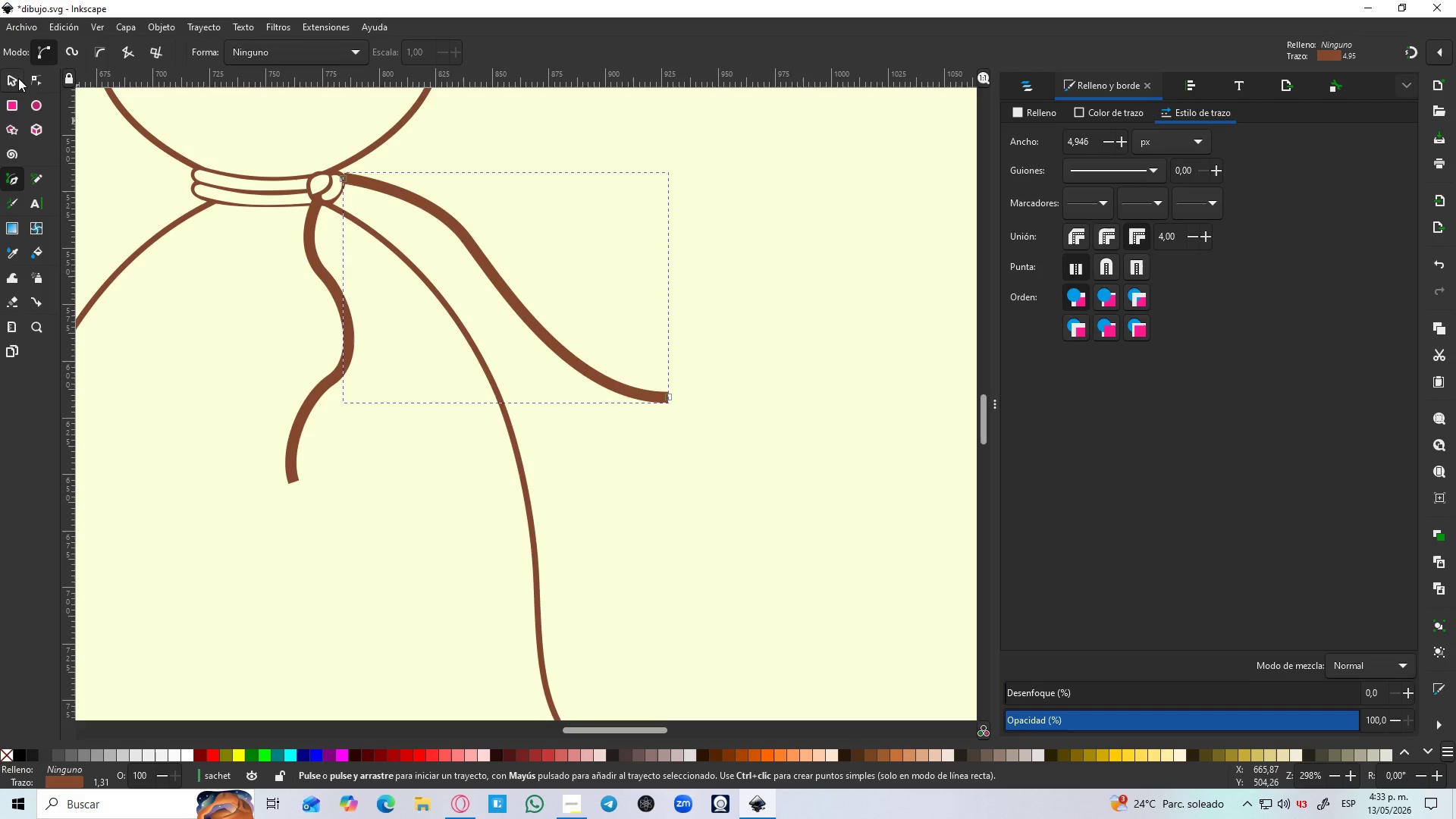 
hold_key(key=ControlLeft, duration=0.64)
 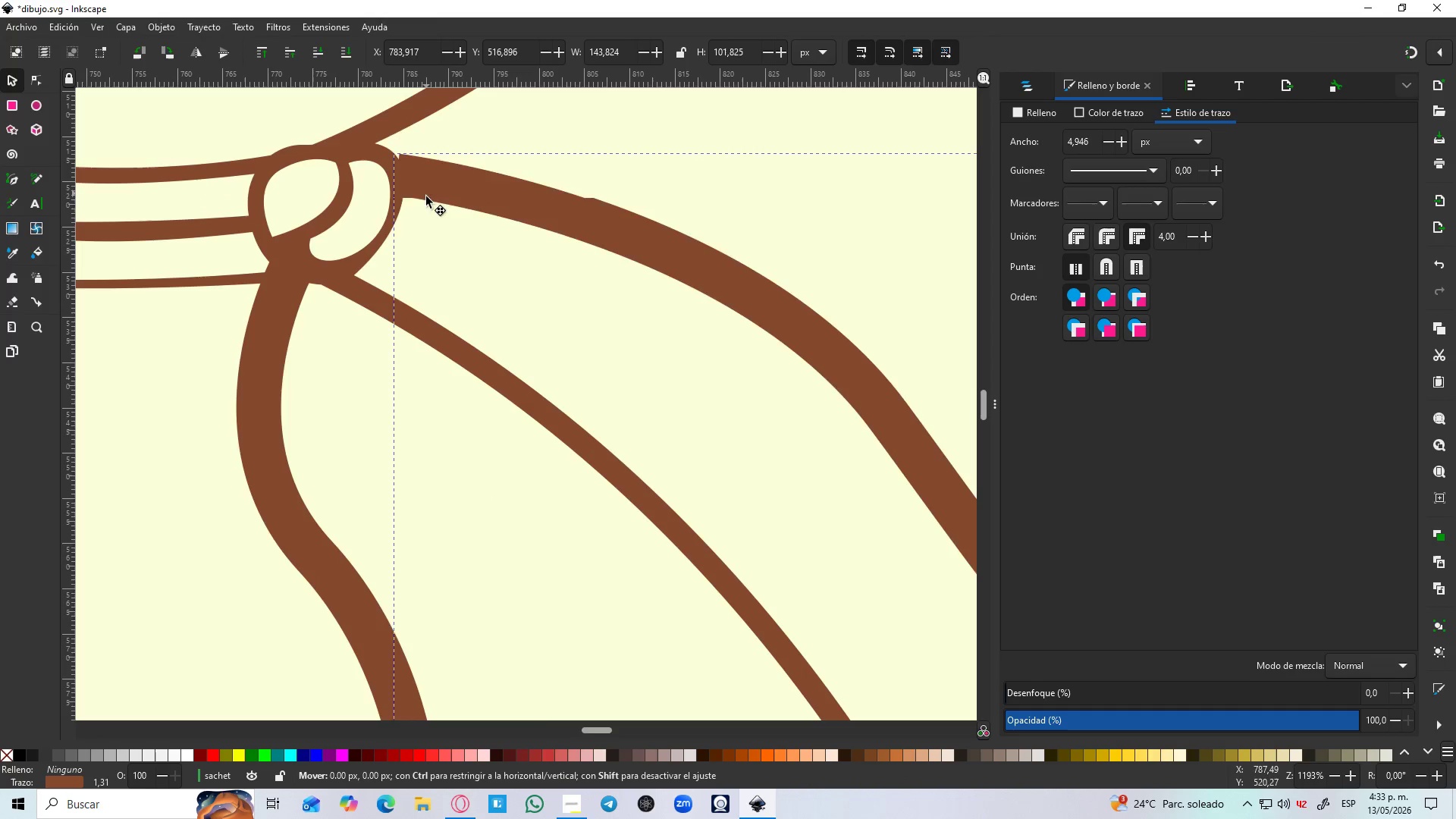 
hold_key(key=ControlLeft, duration=1.53)
 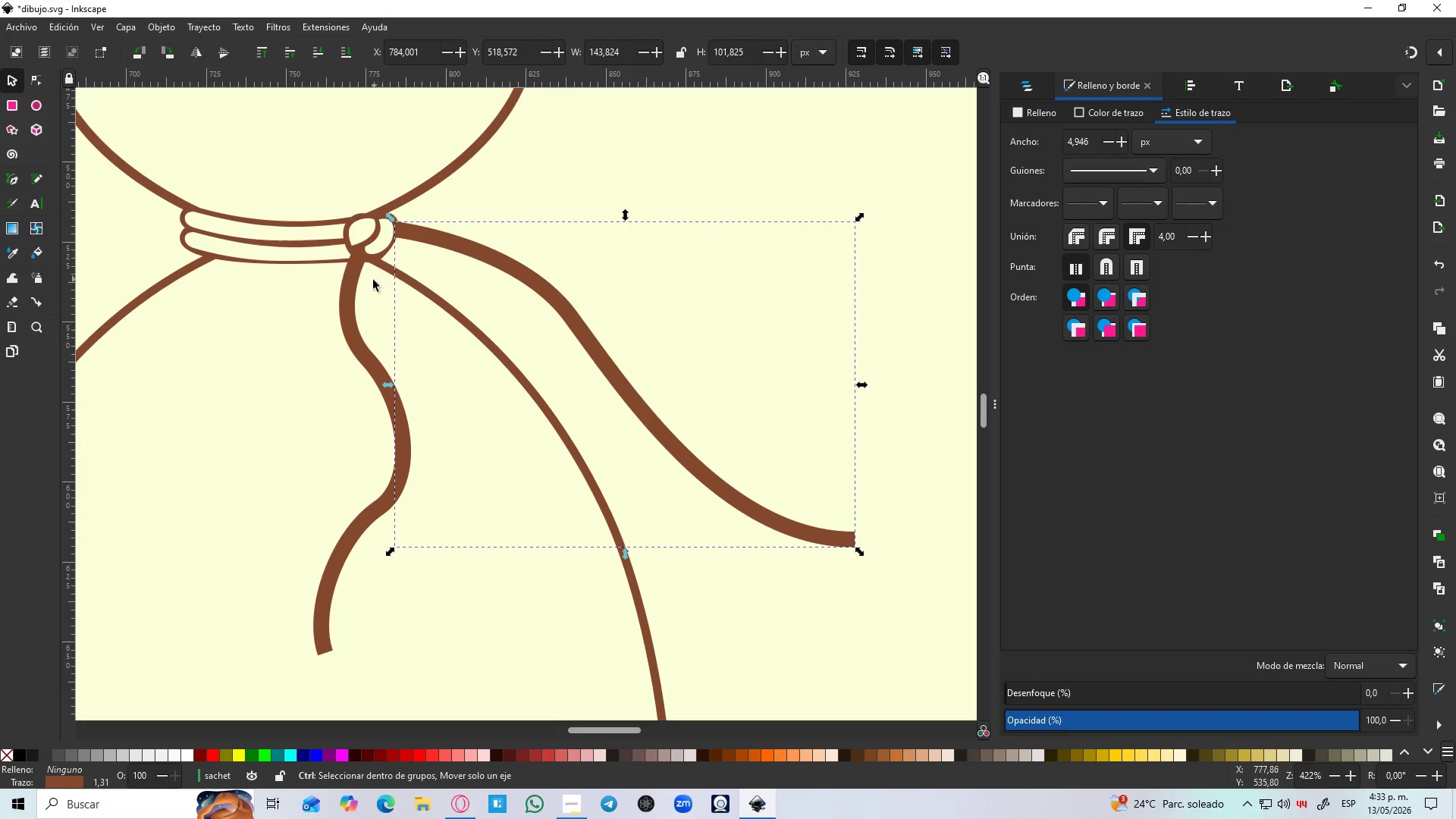 
scroll: coordinate [326, 181], scroll_direction: up, amount: 4.0
 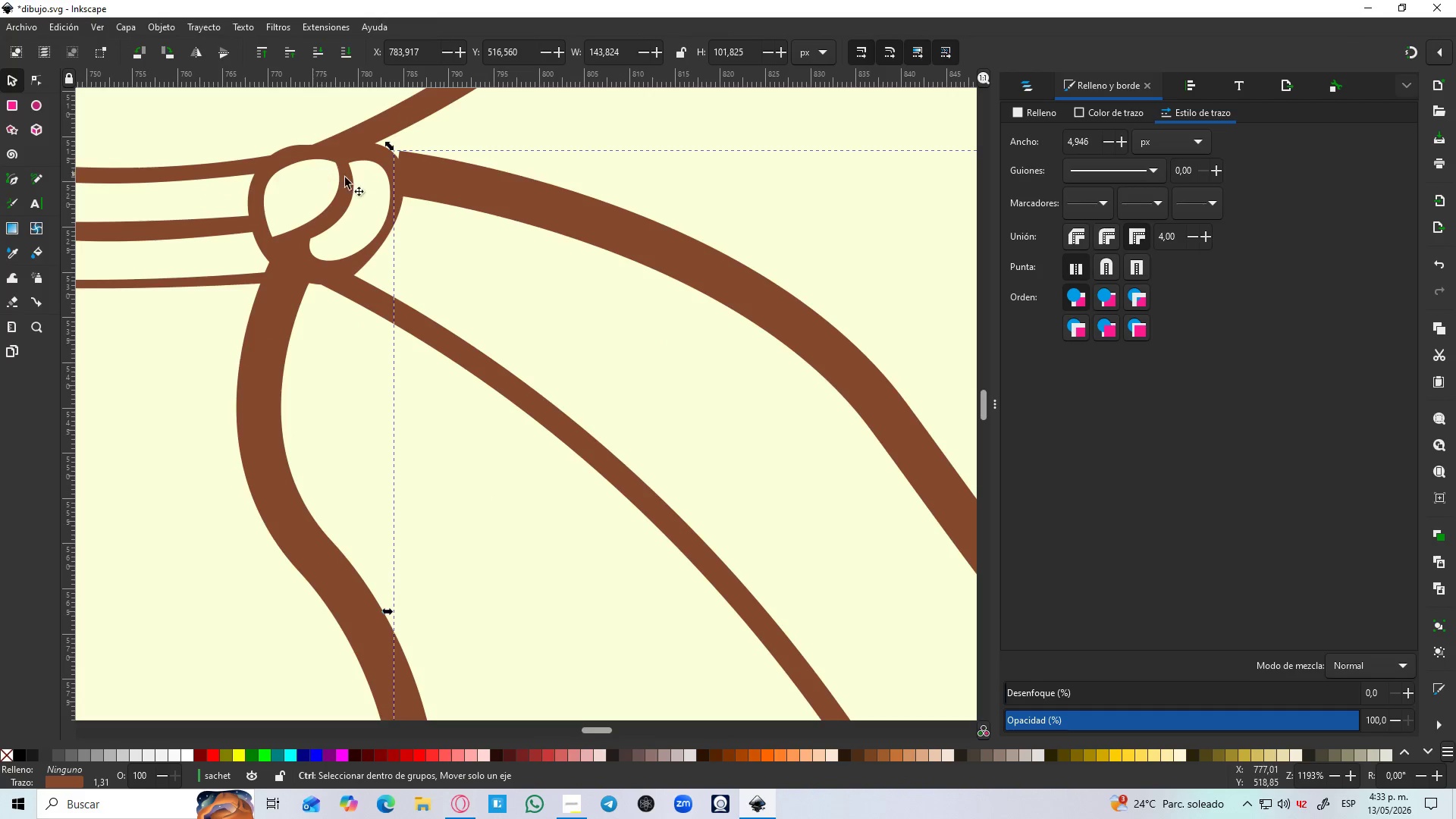 
left_click_drag(start_coordinate=[430, 180], to_coordinate=[427, 202])
 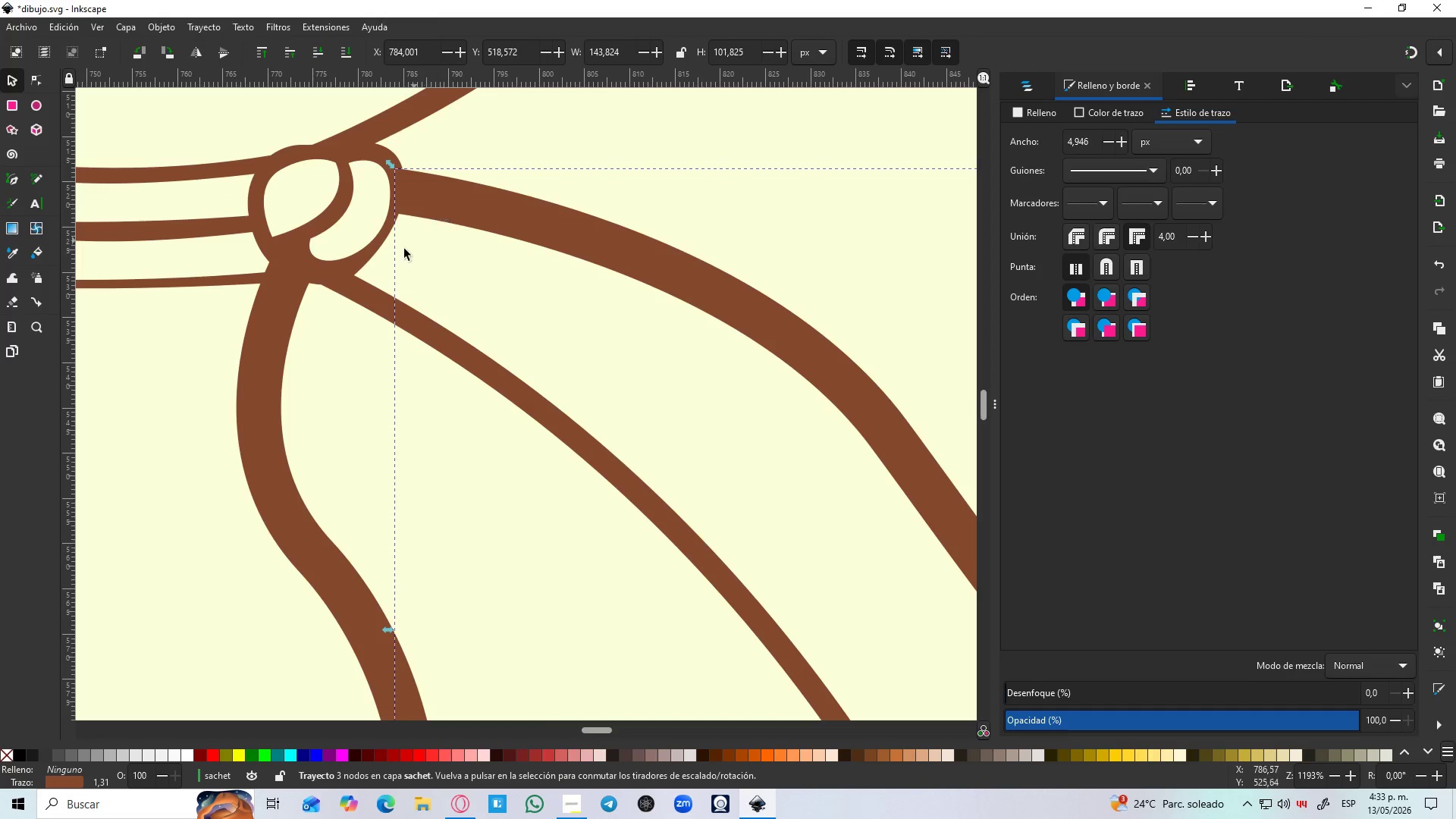 
hold_key(key=ControlLeft, duration=0.97)
scroll: coordinate [372, 284], scroll_direction: down, amount: 6.0
 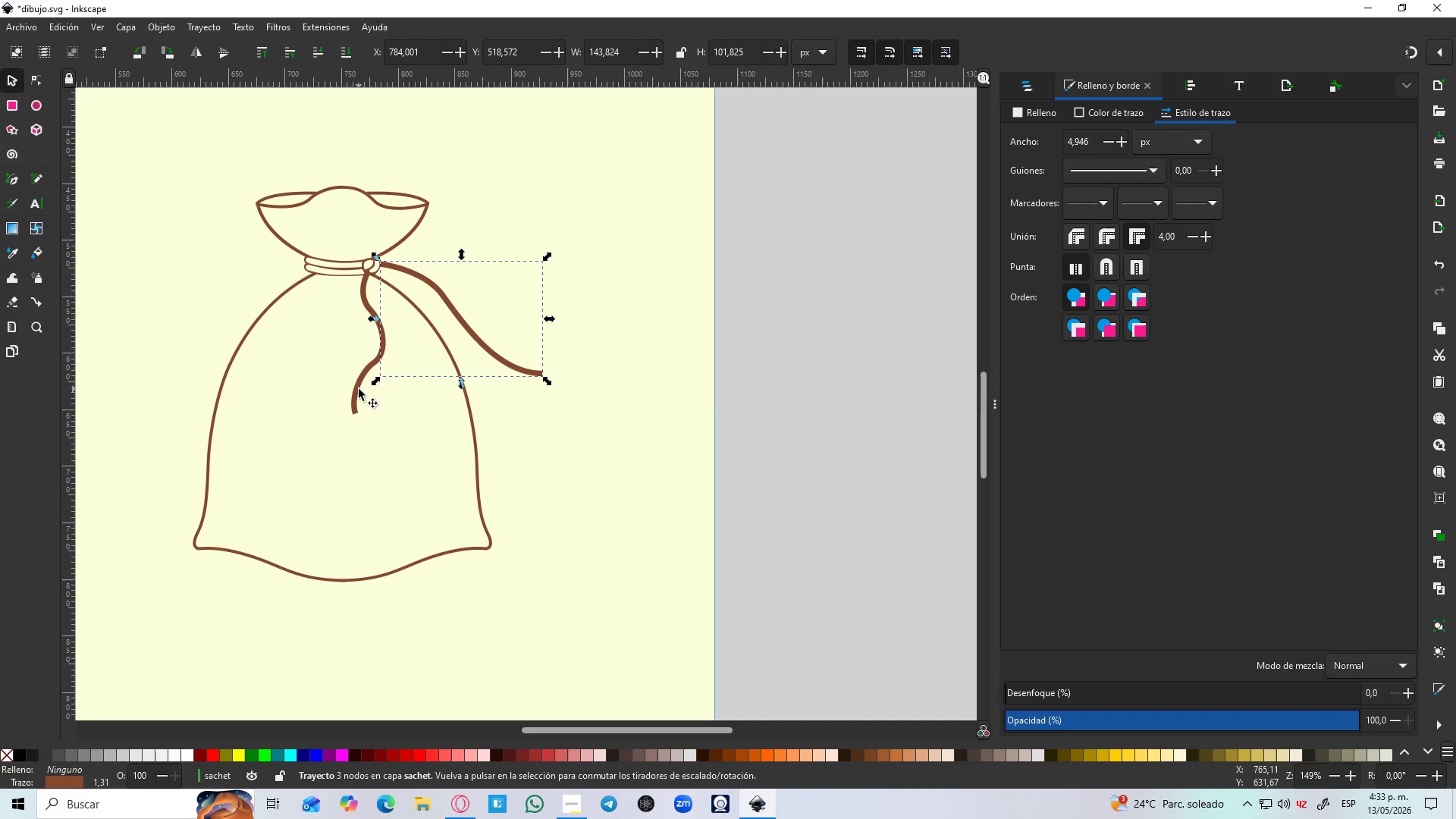 
left_click([358, 389])
 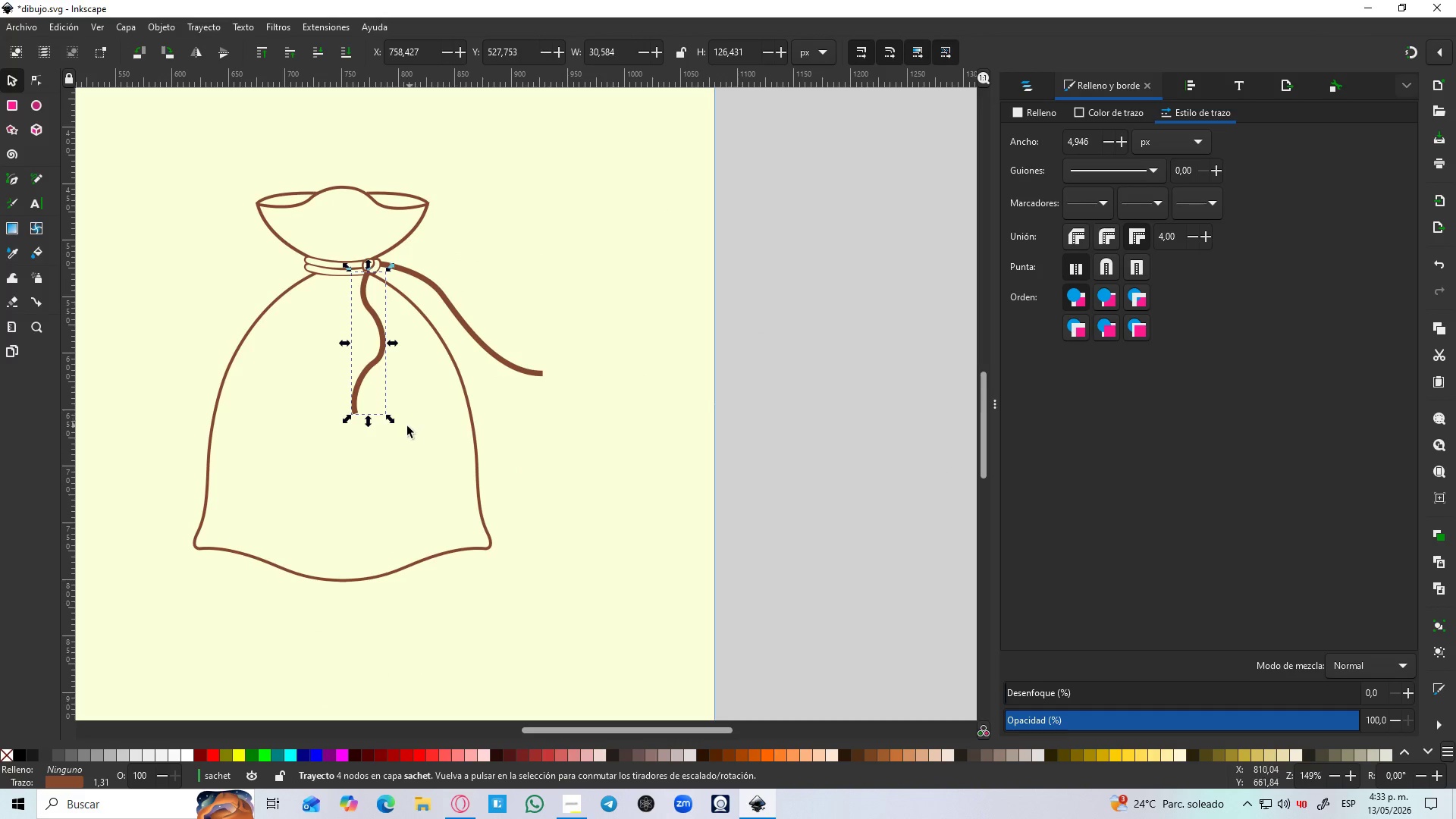 
hold_key(key=ControlLeft, duration=1.5)
left_click_drag(start_coordinate=[344, 421], to_coordinate=[331, 451])
 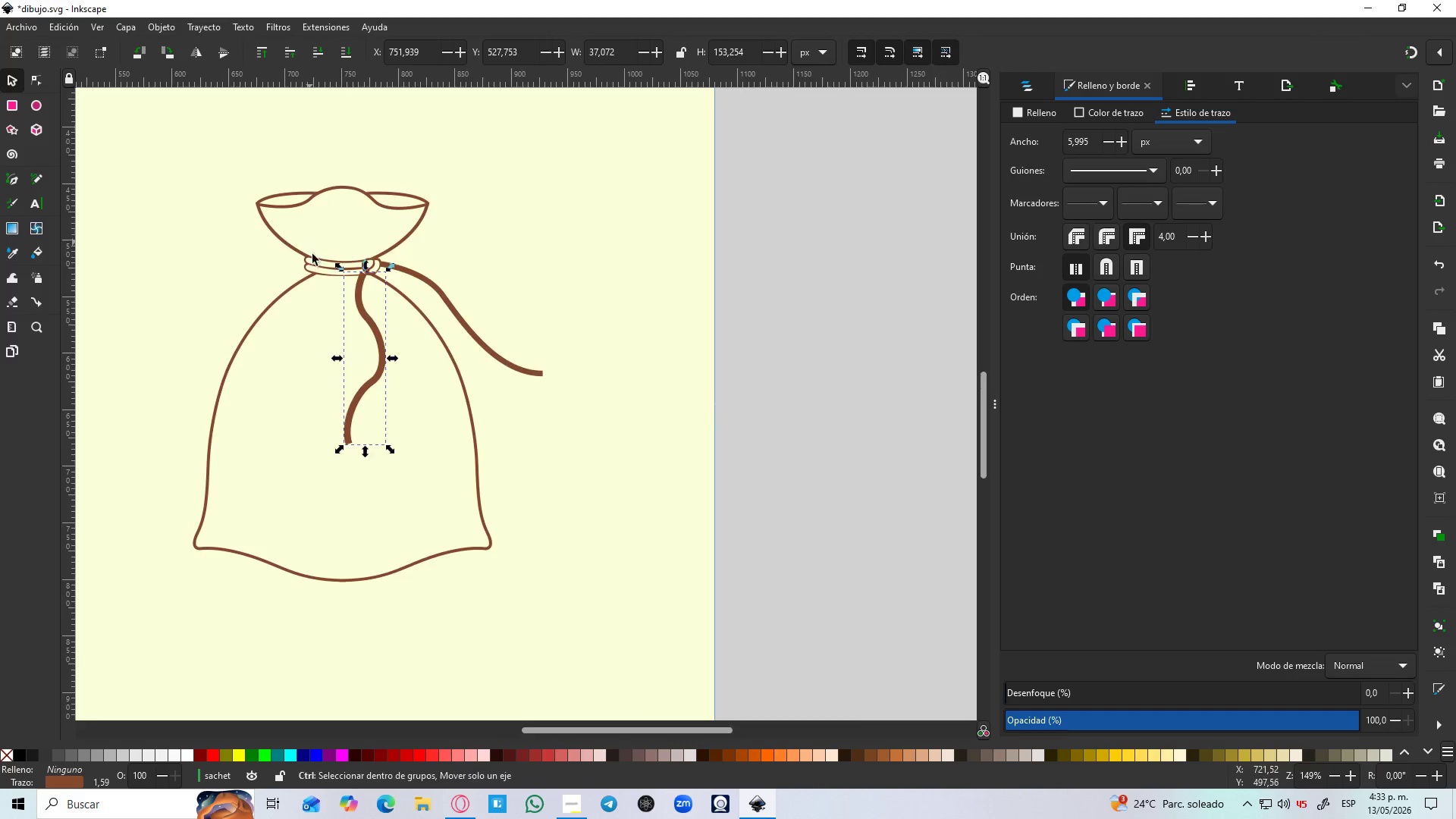 
hold_key(key=ControlLeft, duration=0.75)
 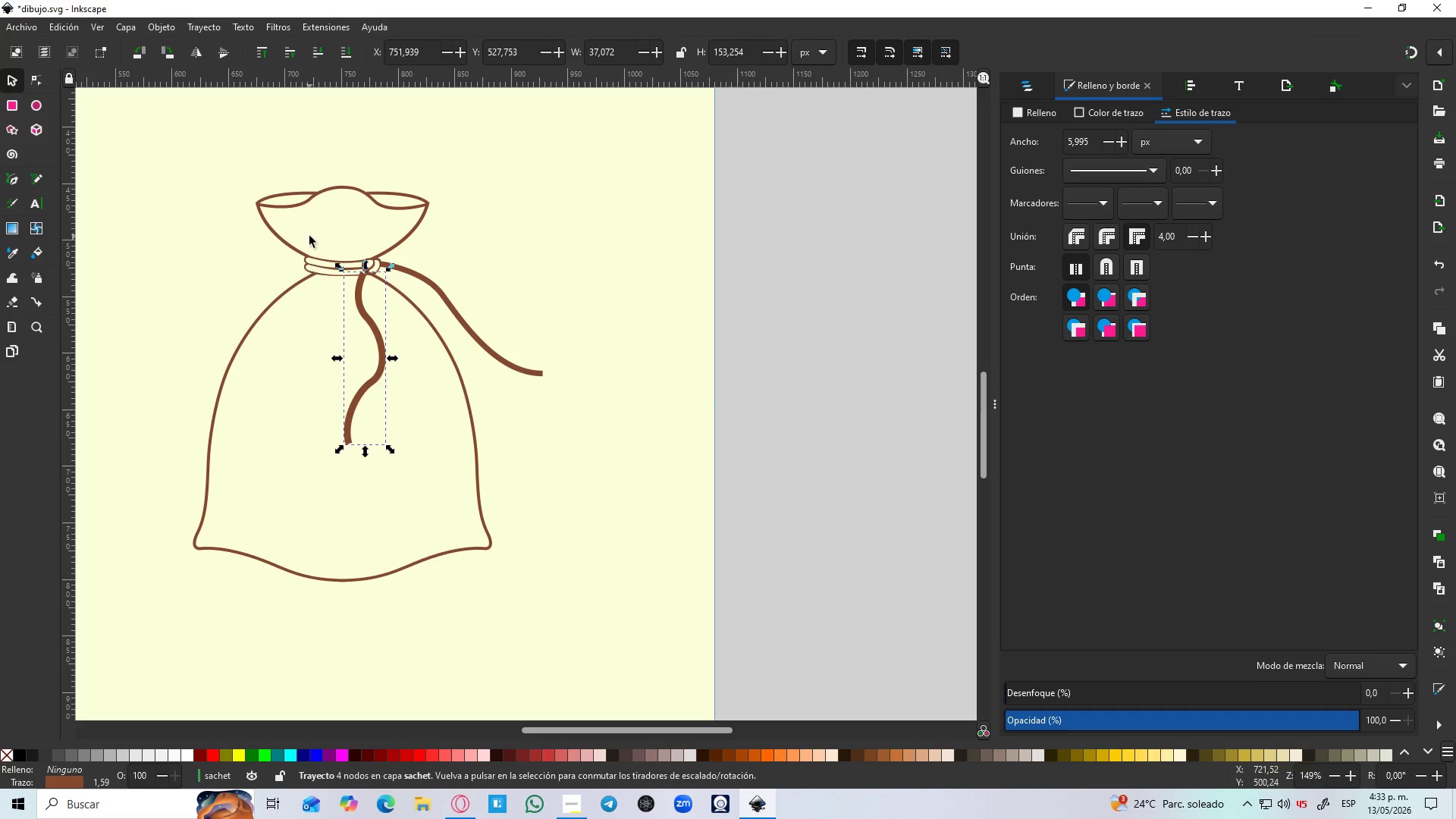 
hold_key(key=ControlLeft, duration=0.94)
scroll: coordinate [431, 252], scroll_direction: up, amount: 5.0
 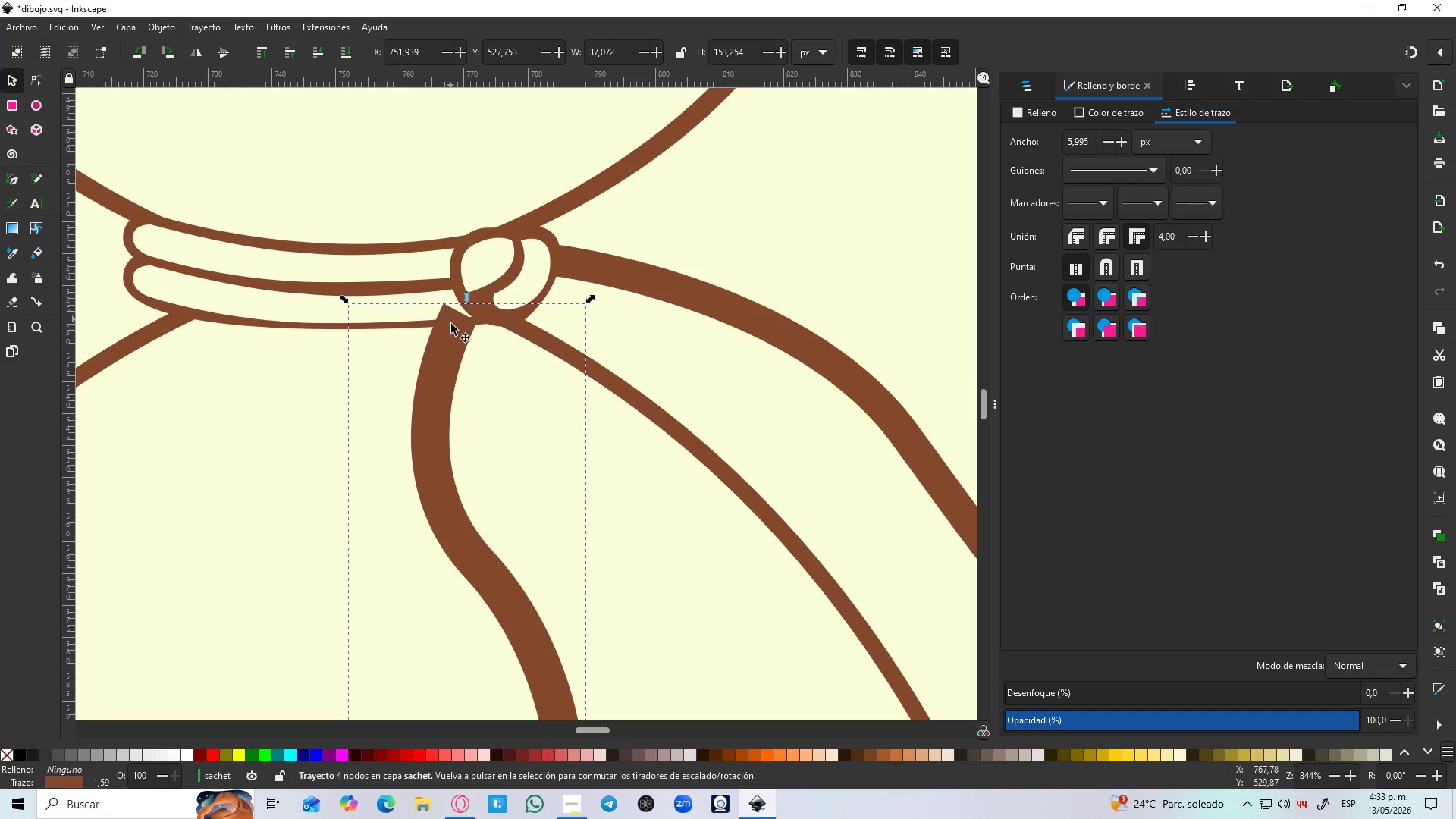 
left_click_drag(start_coordinate=[450, 328], to_coordinate=[469, 321])
 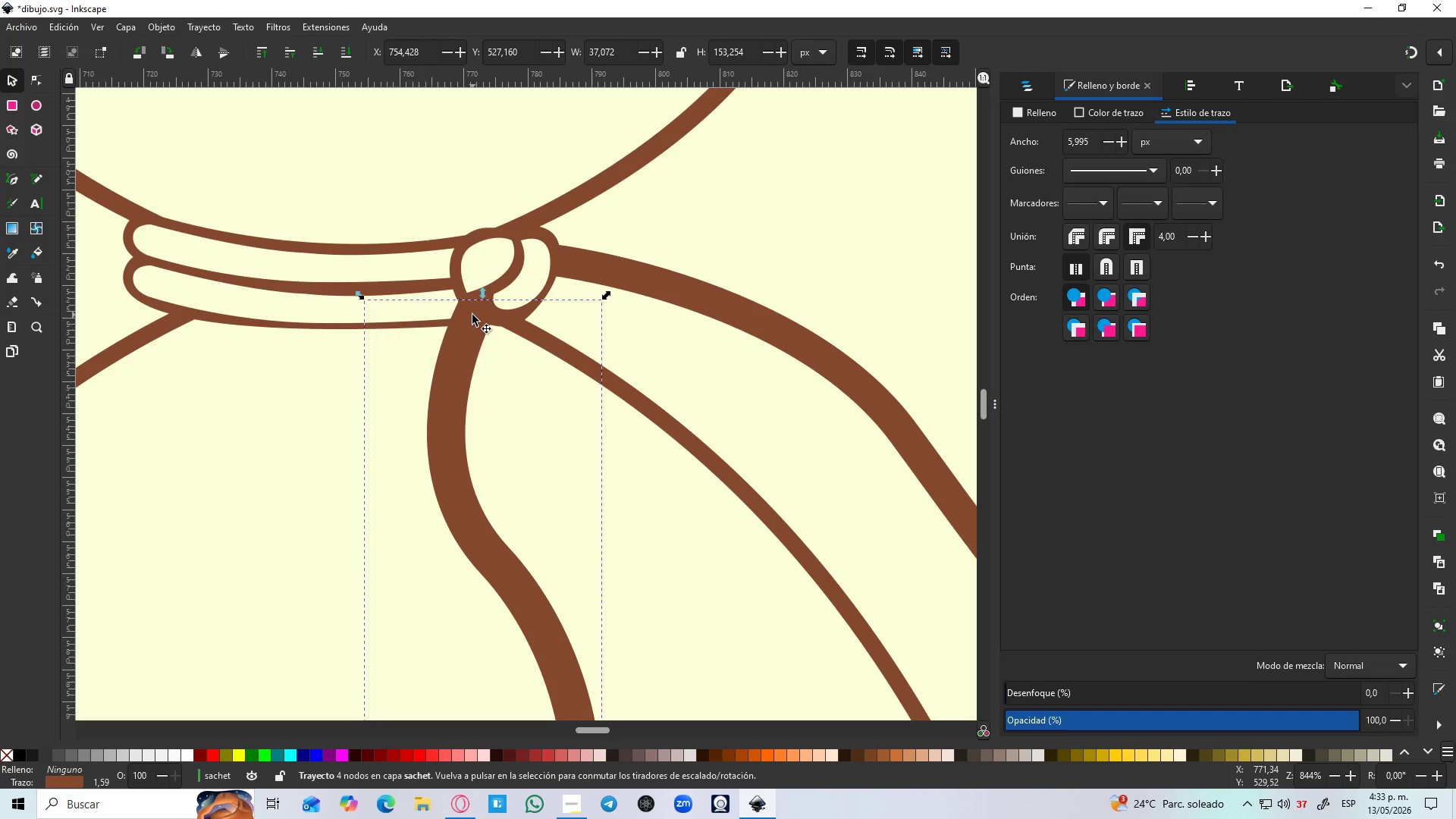 
wait(12.41)
 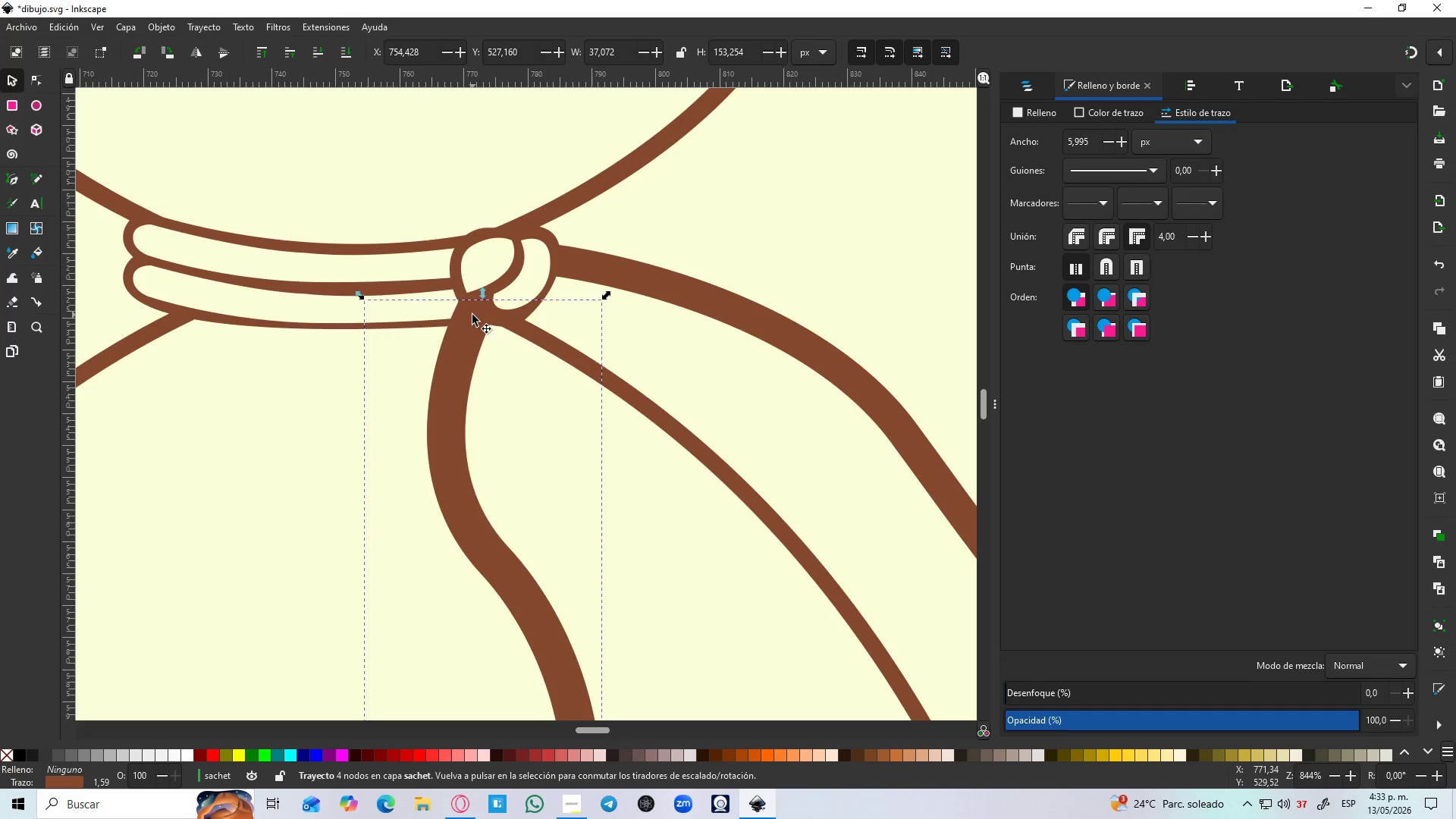 
hold_key(key=ShiftLeft, duration=1.47)
left_click([631, 268])
 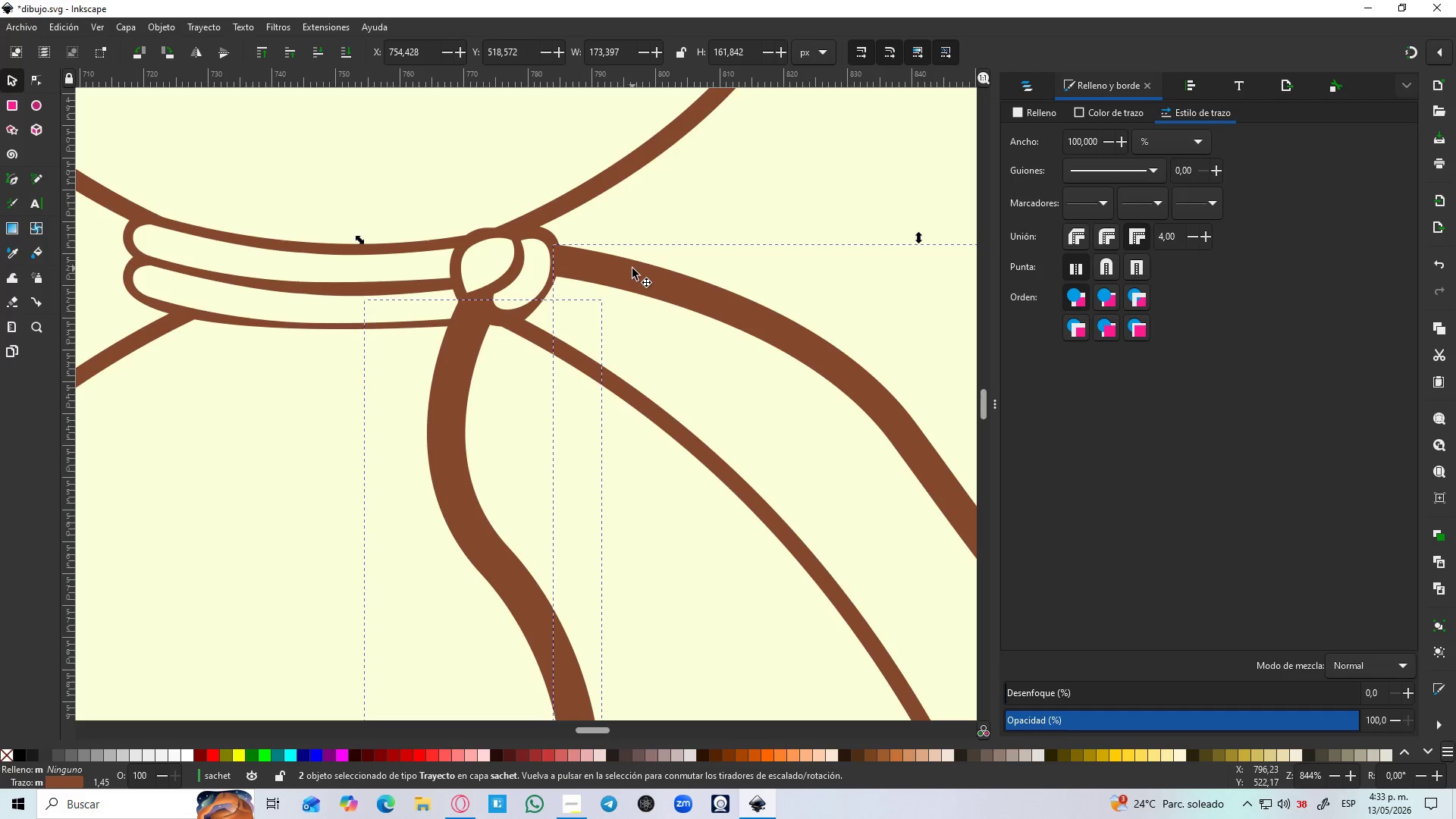 
left_click([204, 25])
 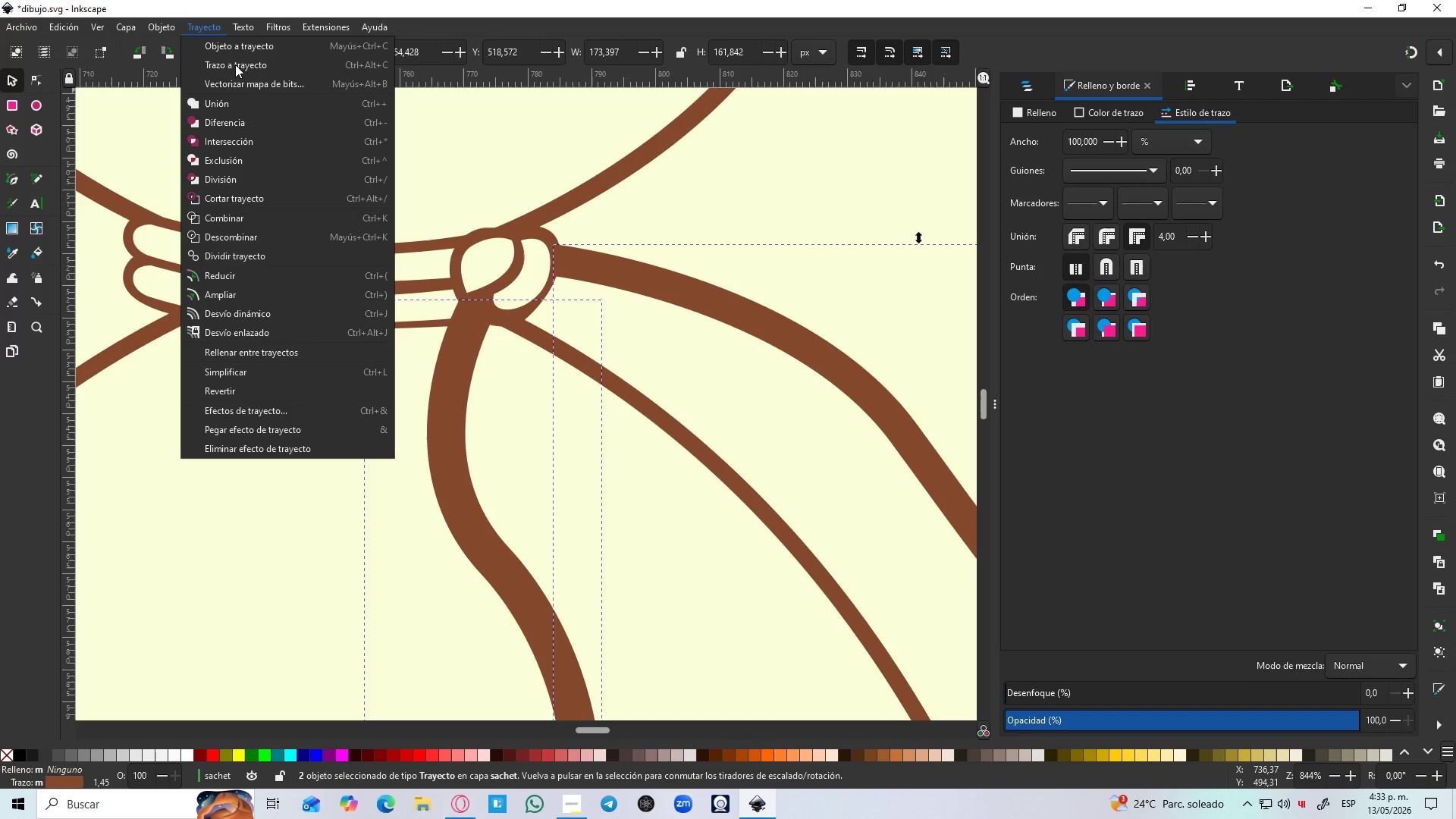 
left_click([235, 64])
 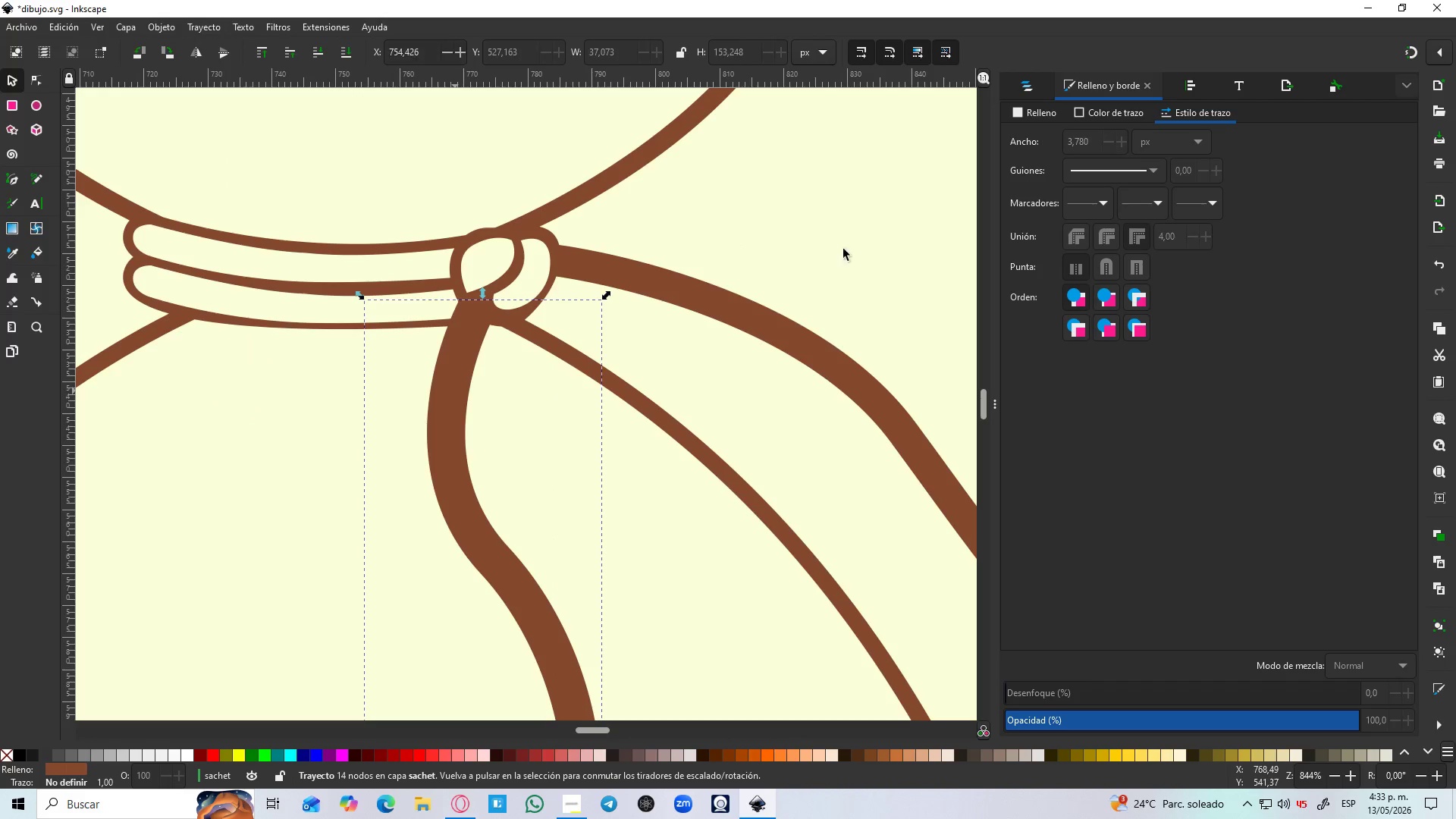 
left_click([1103, 111])
 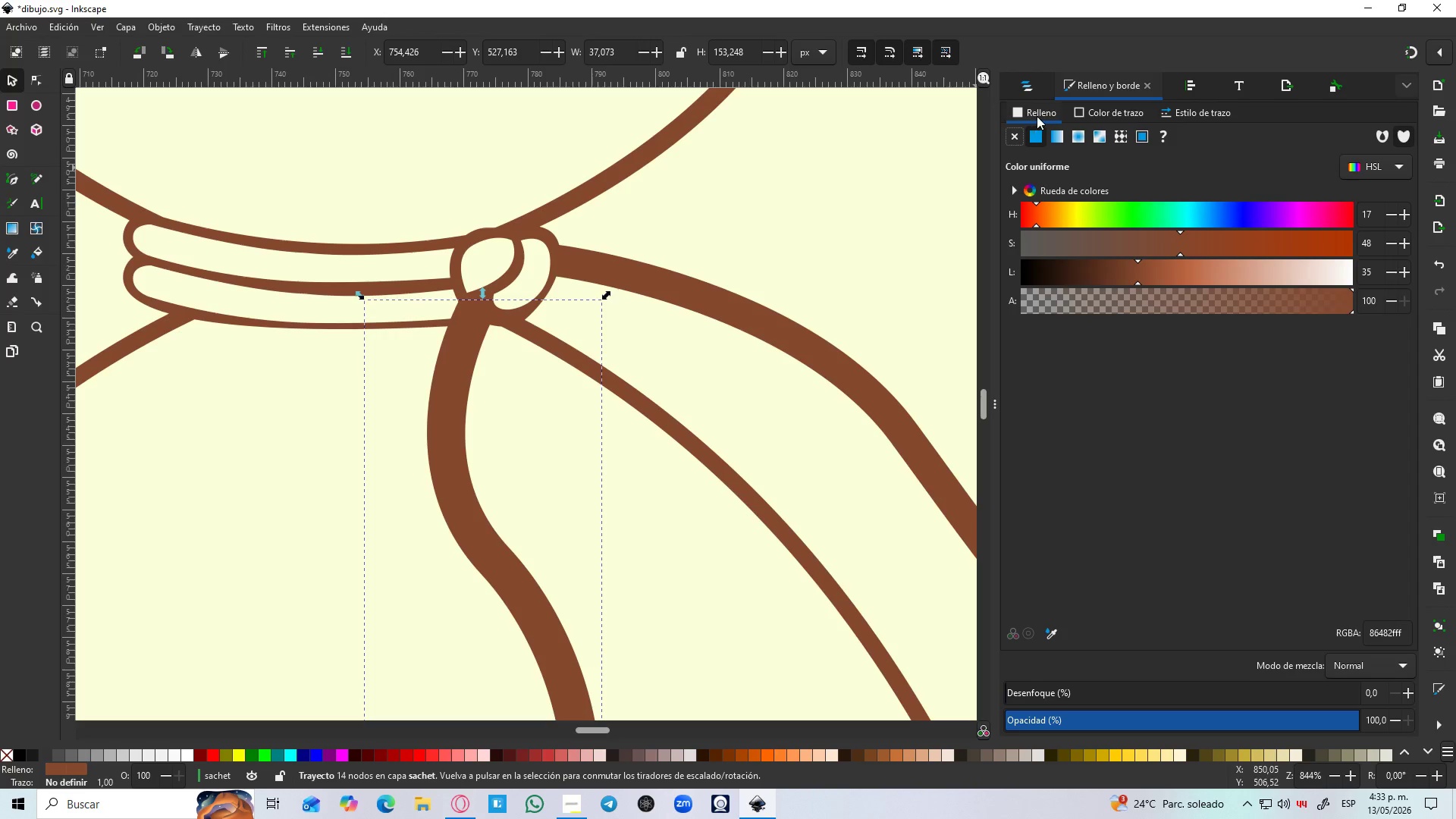 
left_click([1100, 111])
 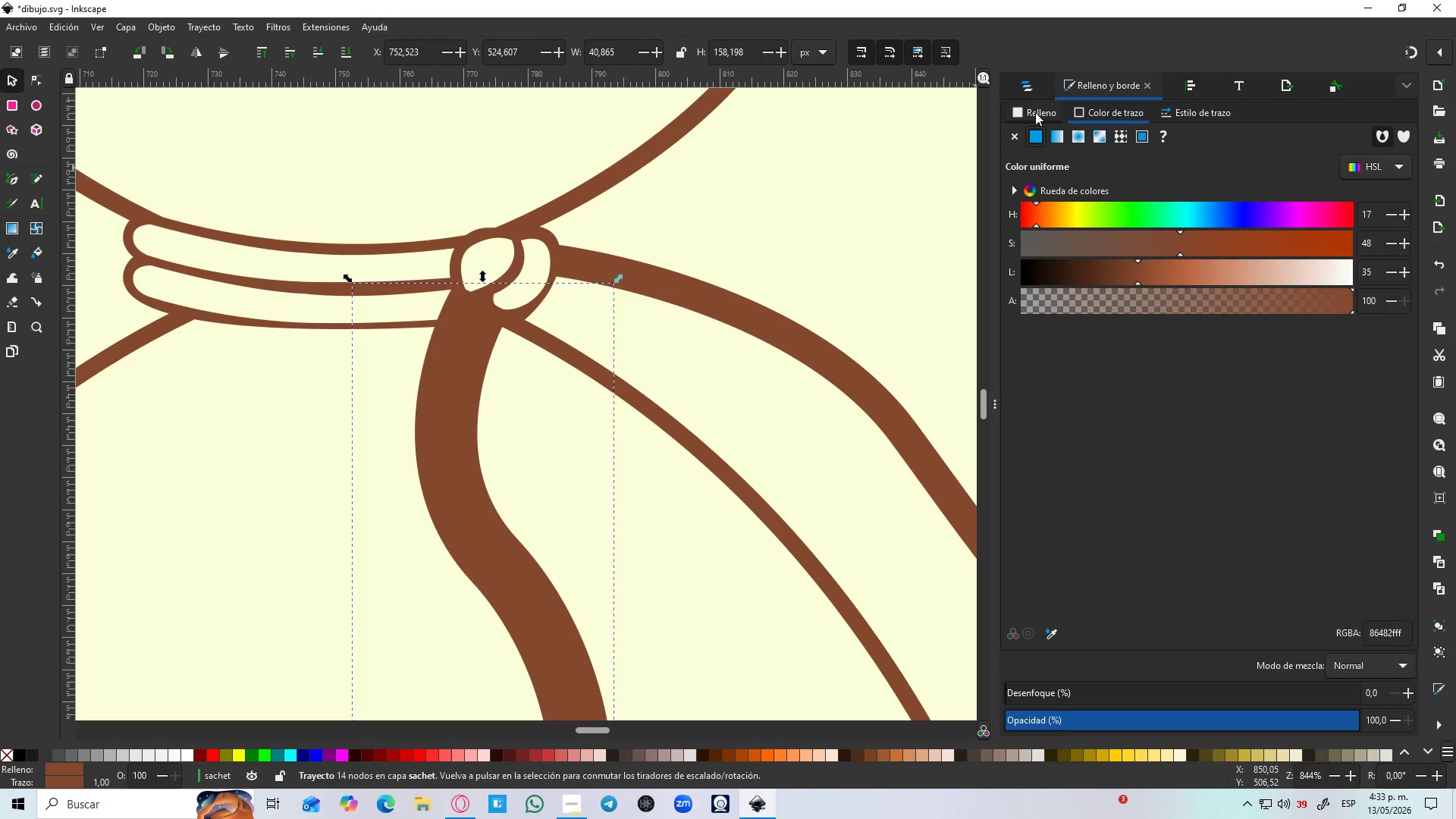 
wait(6.8)
 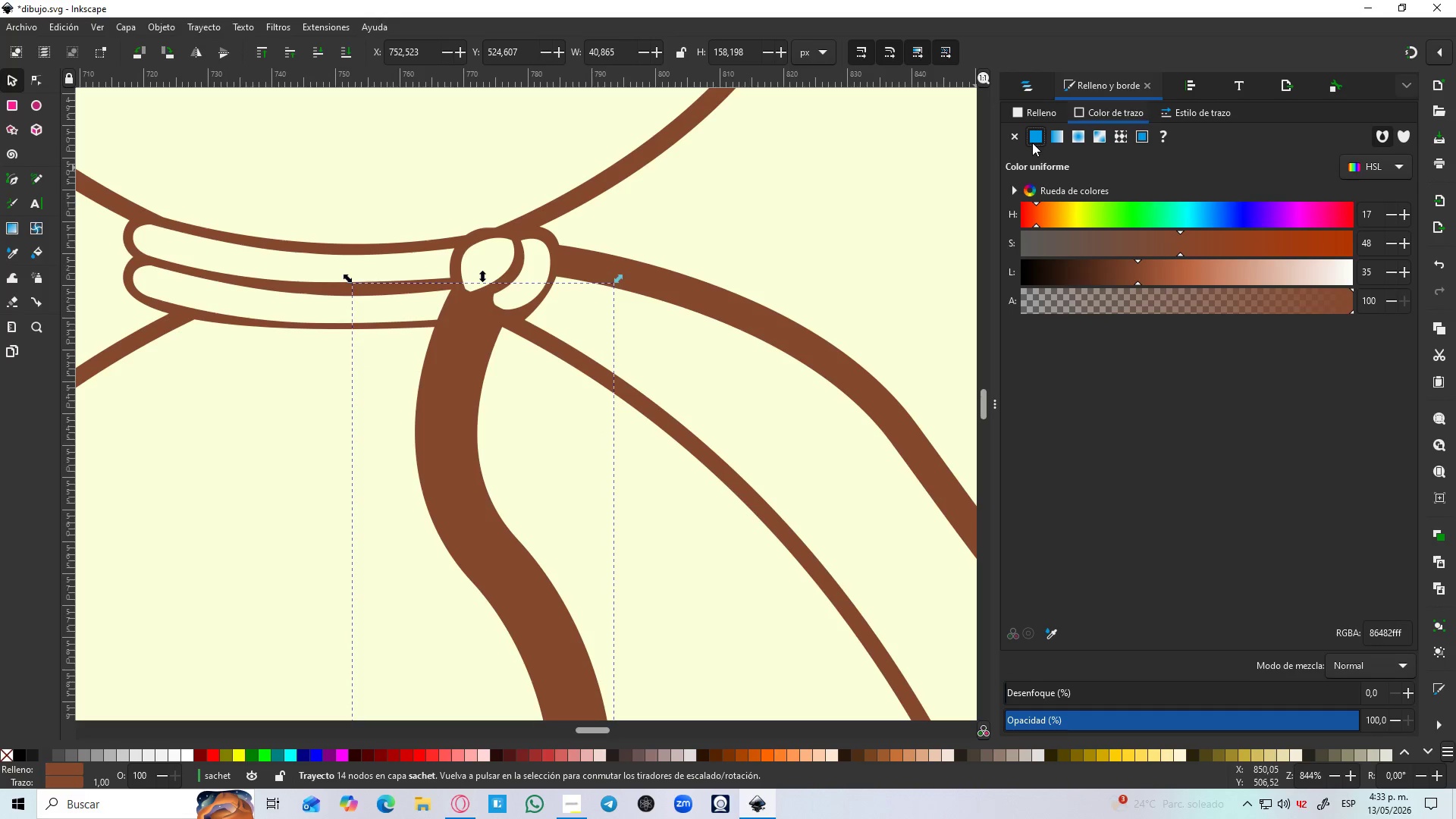 
left_click([1035, 112])
 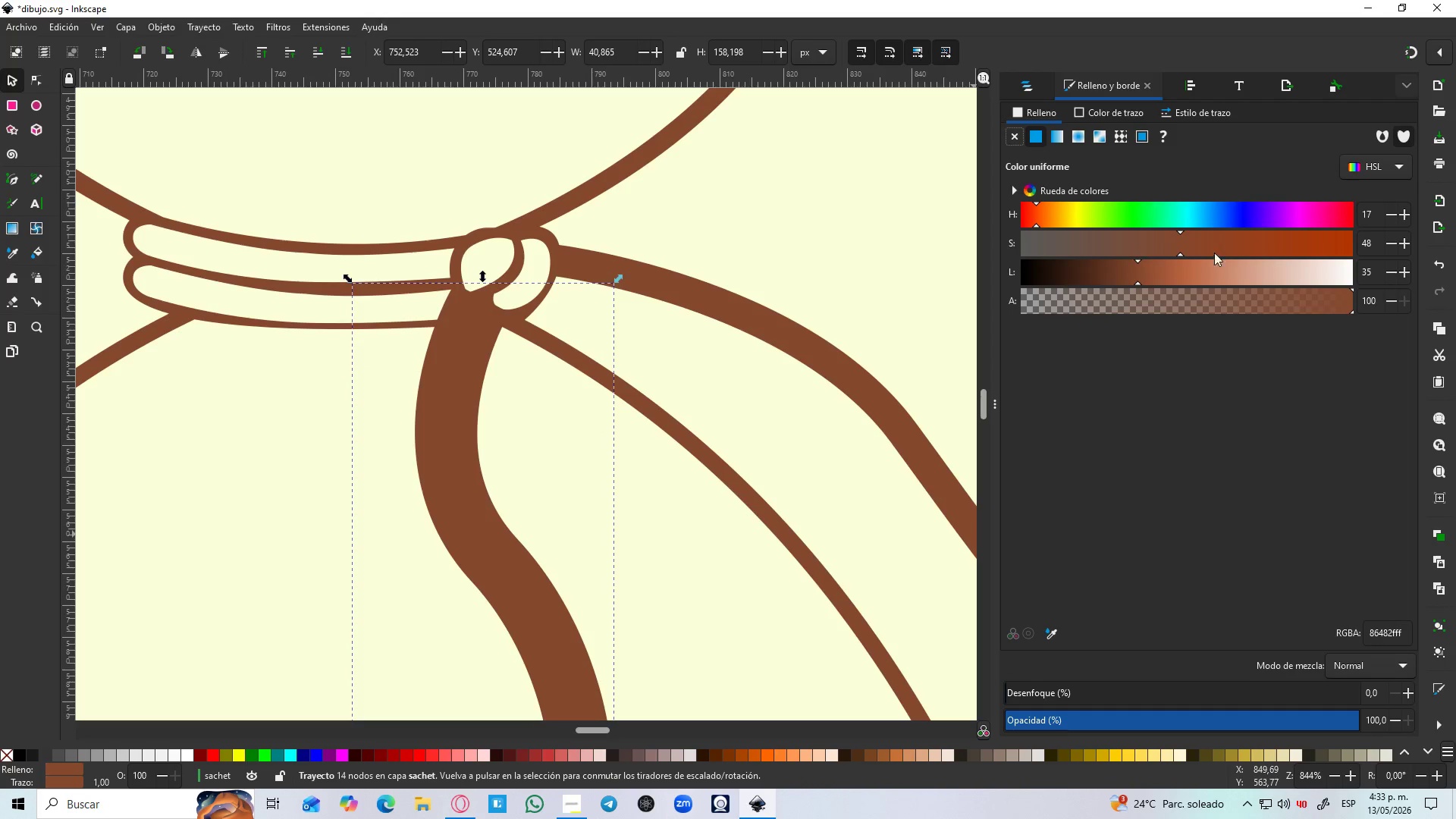 
left_click_drag(start_coordinate=[1231, 278], to_coordinate=[1379, 271])
 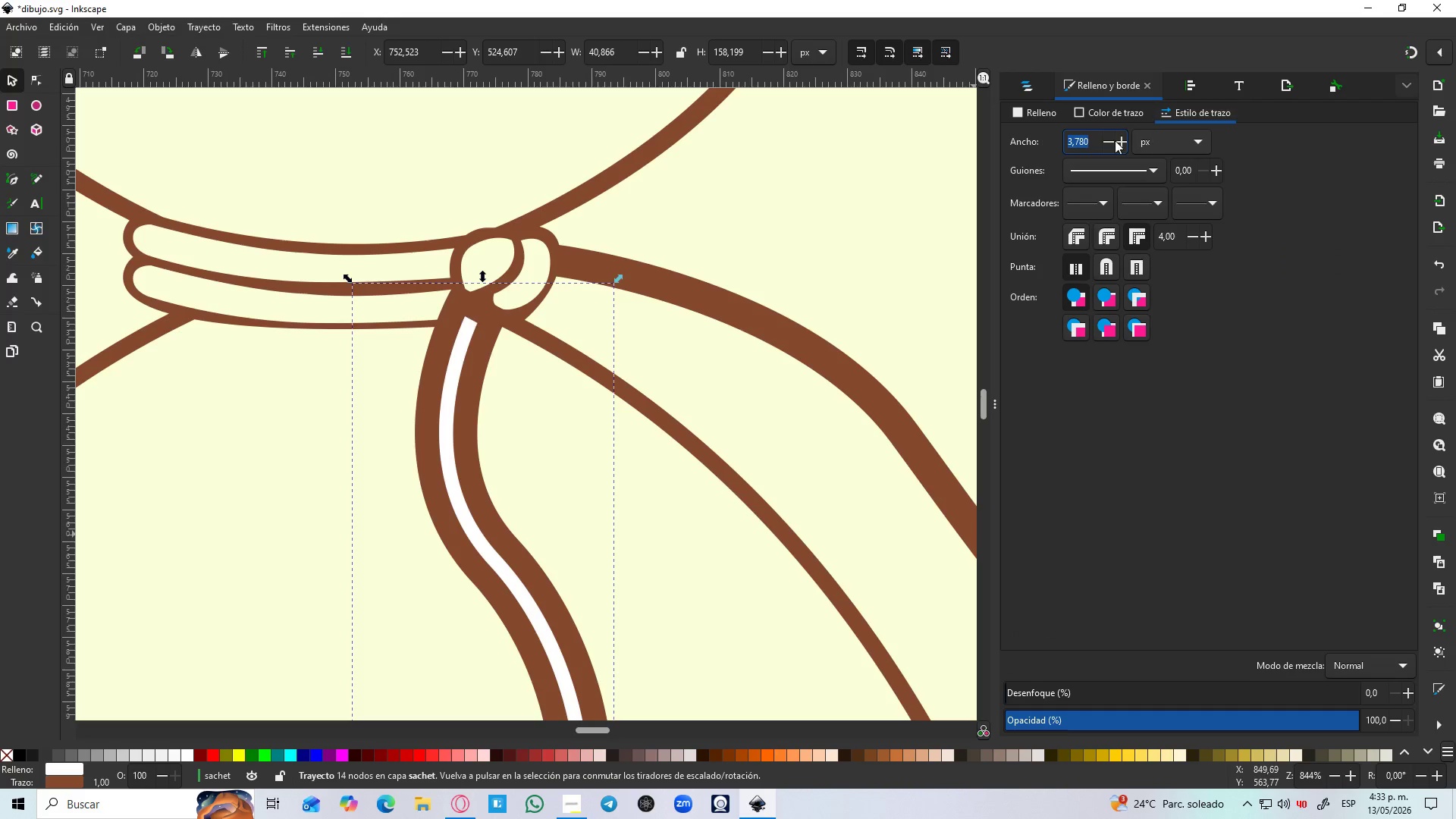 
left_click([1106, 144])
 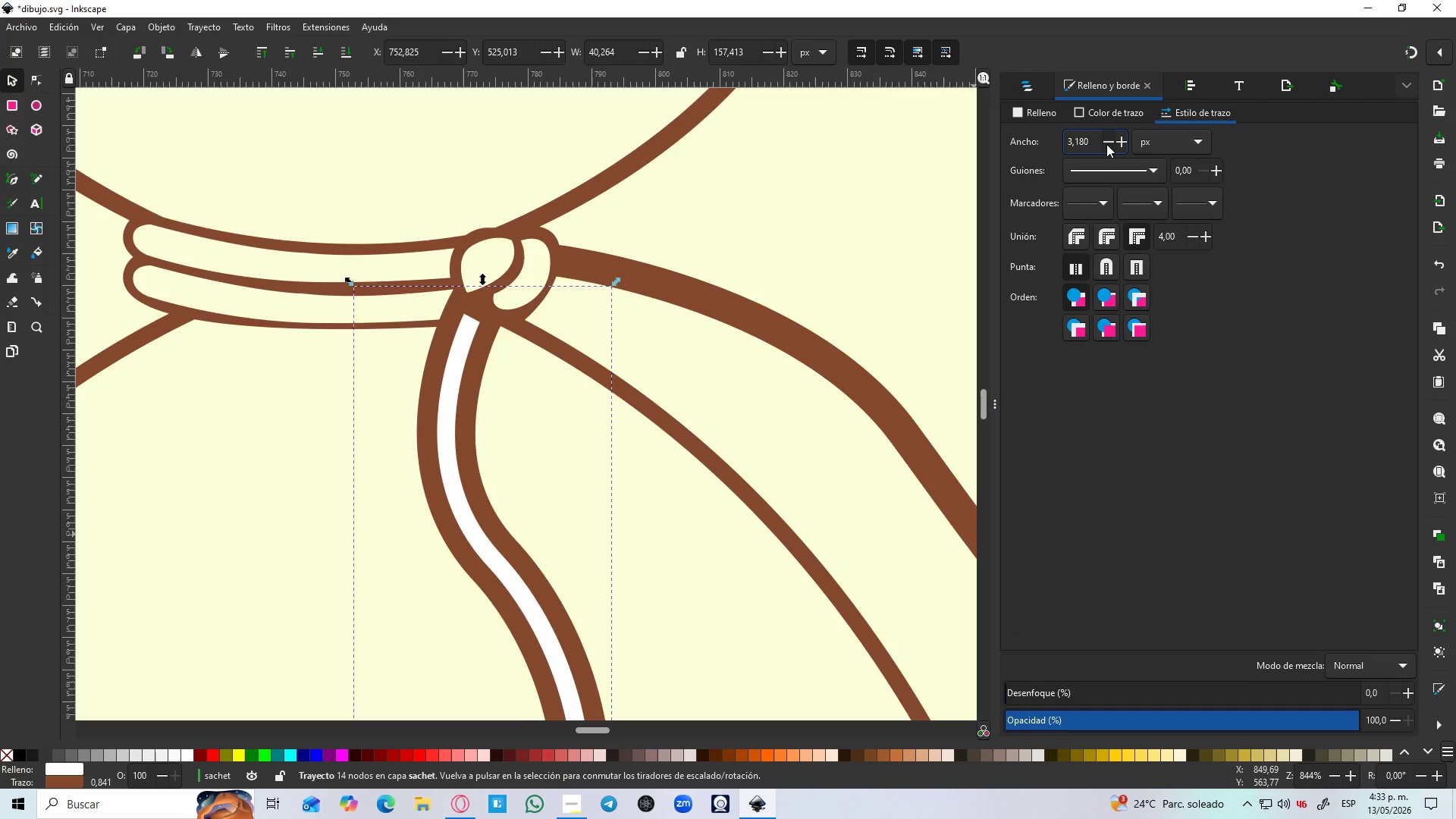 
double_click([1106, 144])
 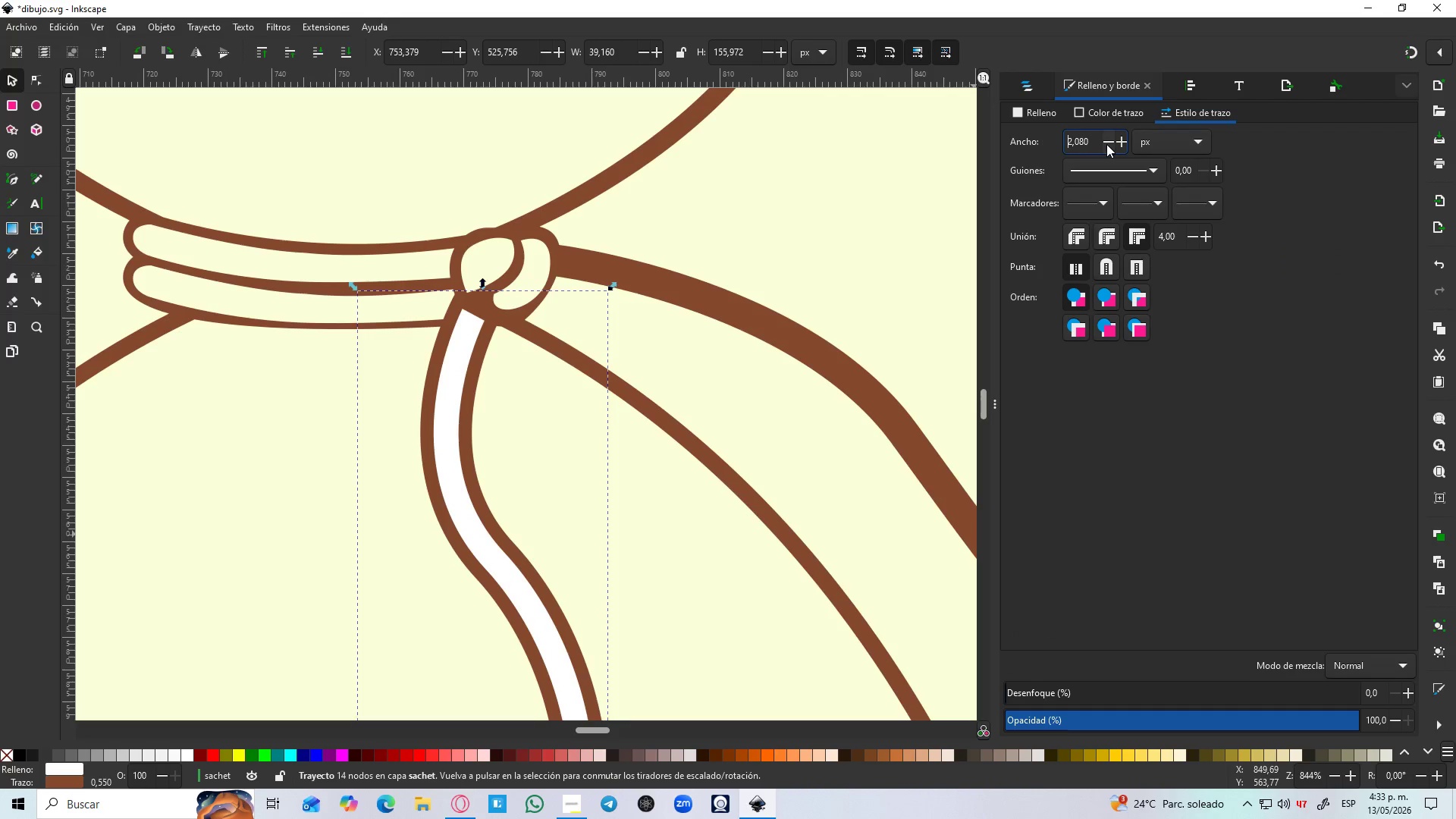 
left_click([1106, 144])
 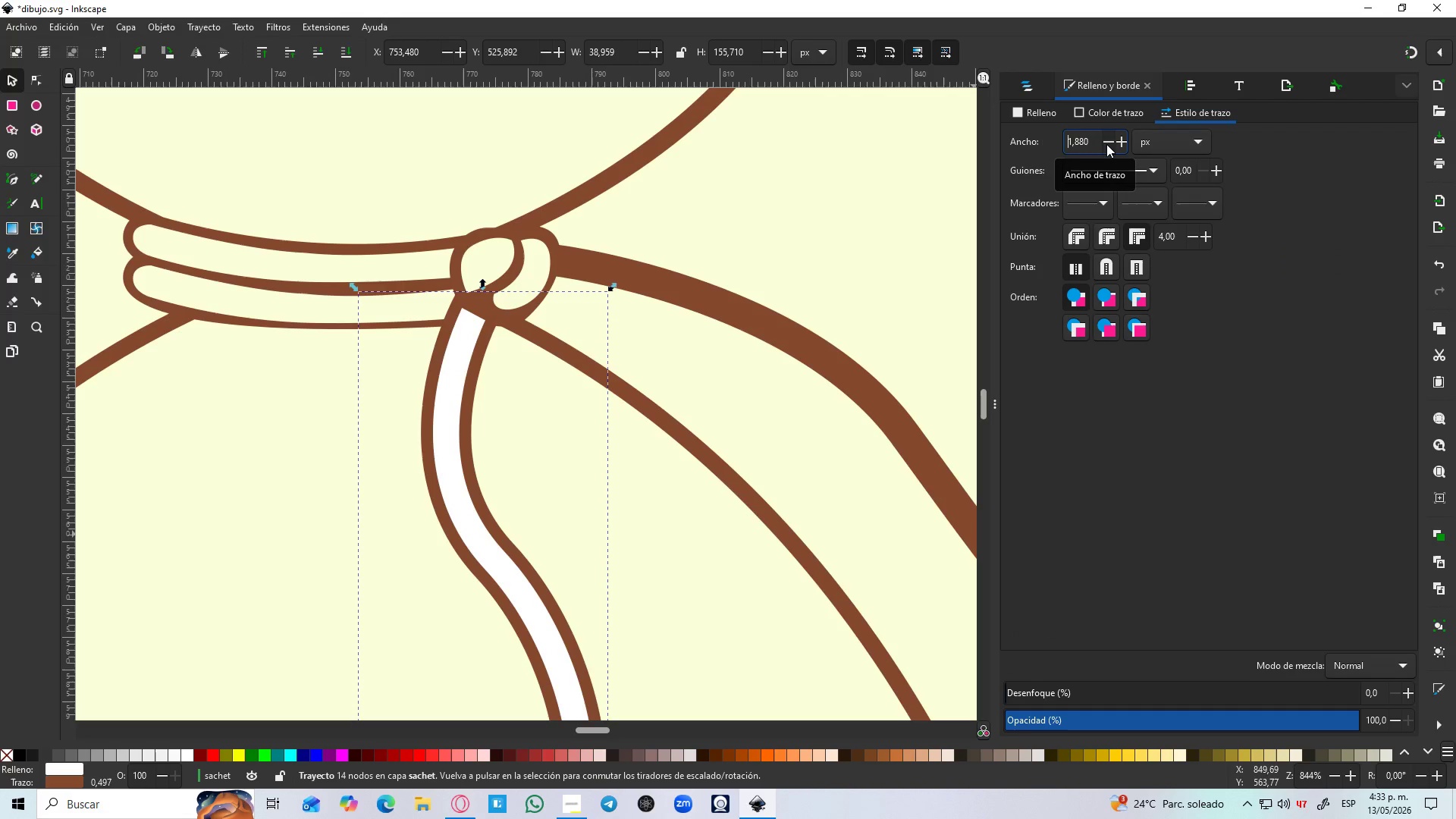 
double_click([1106, 144])
 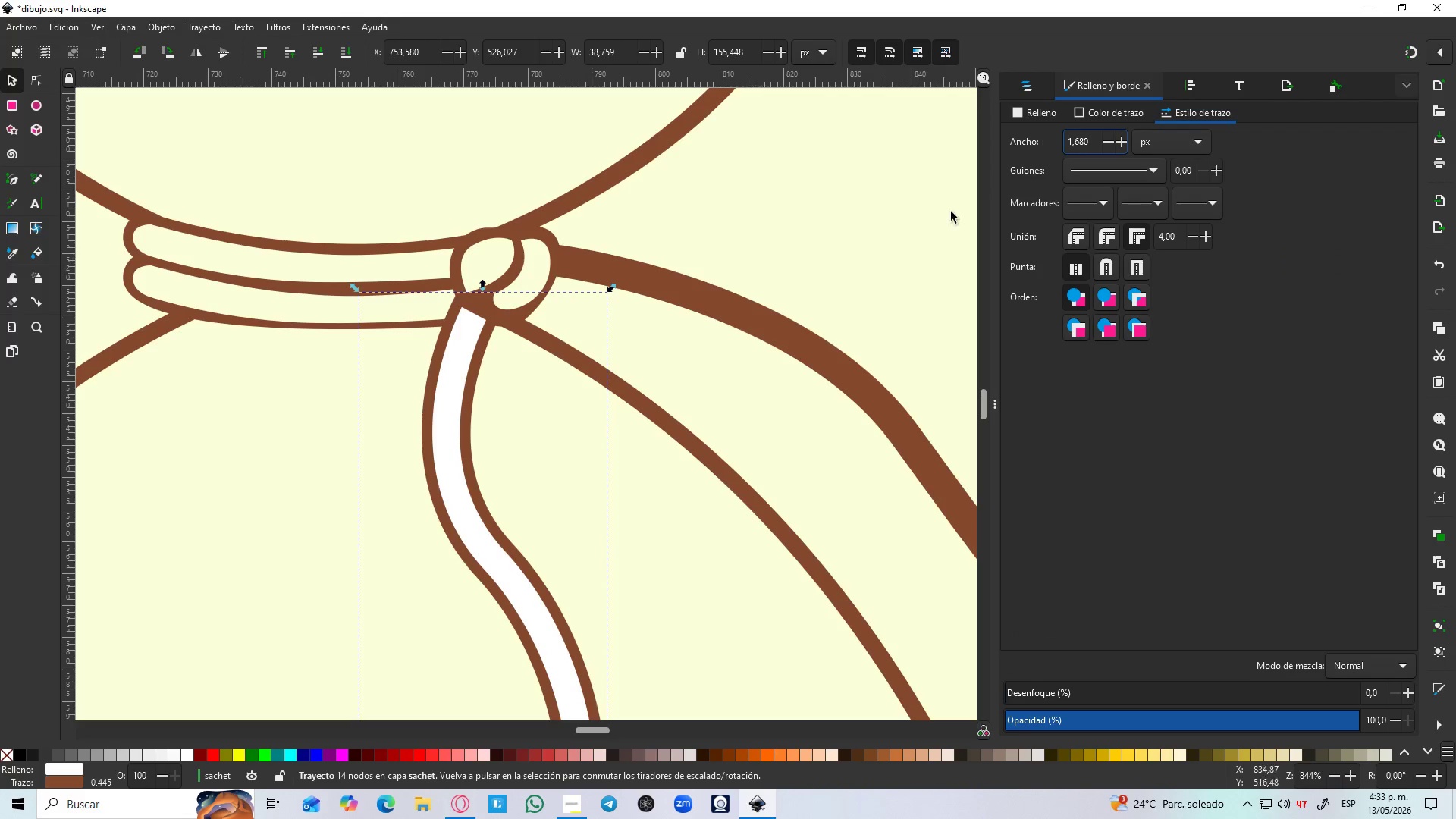 
left_click_drag(start_coordinate=[1098, 142], to_coordinate=[1041, 143])
 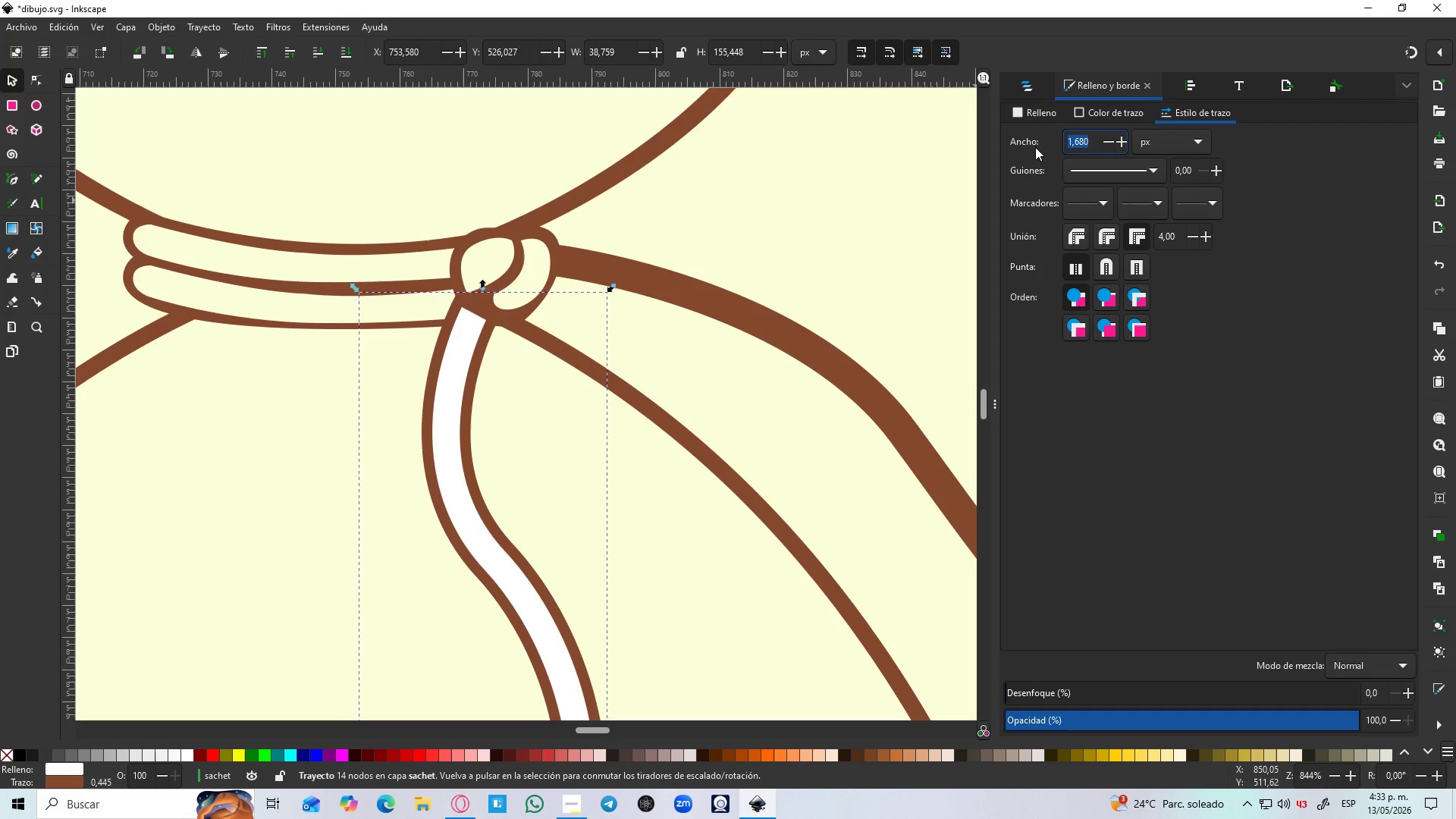 
key(Numpad1)
 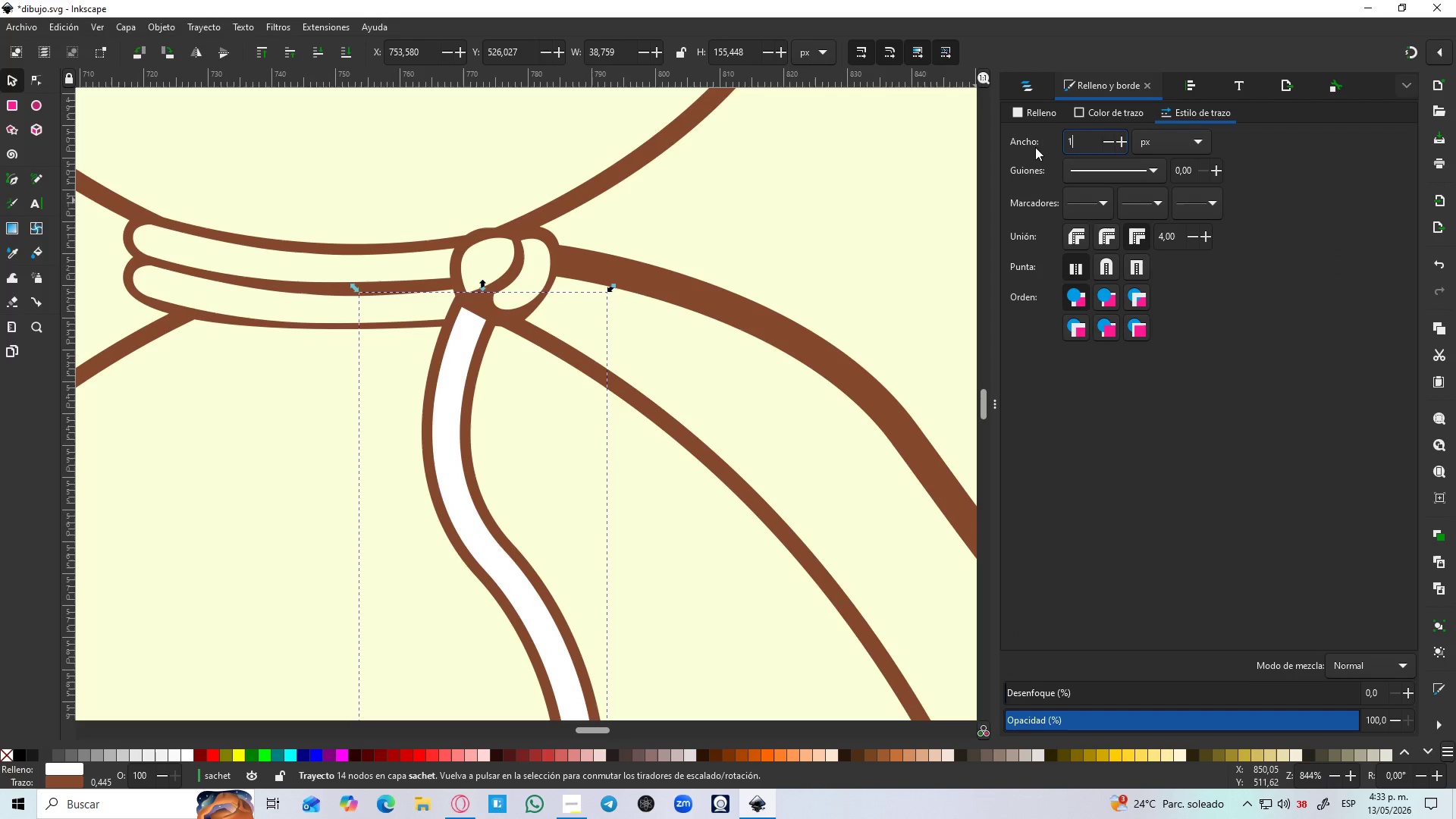 
key(NumpadDecimal)
 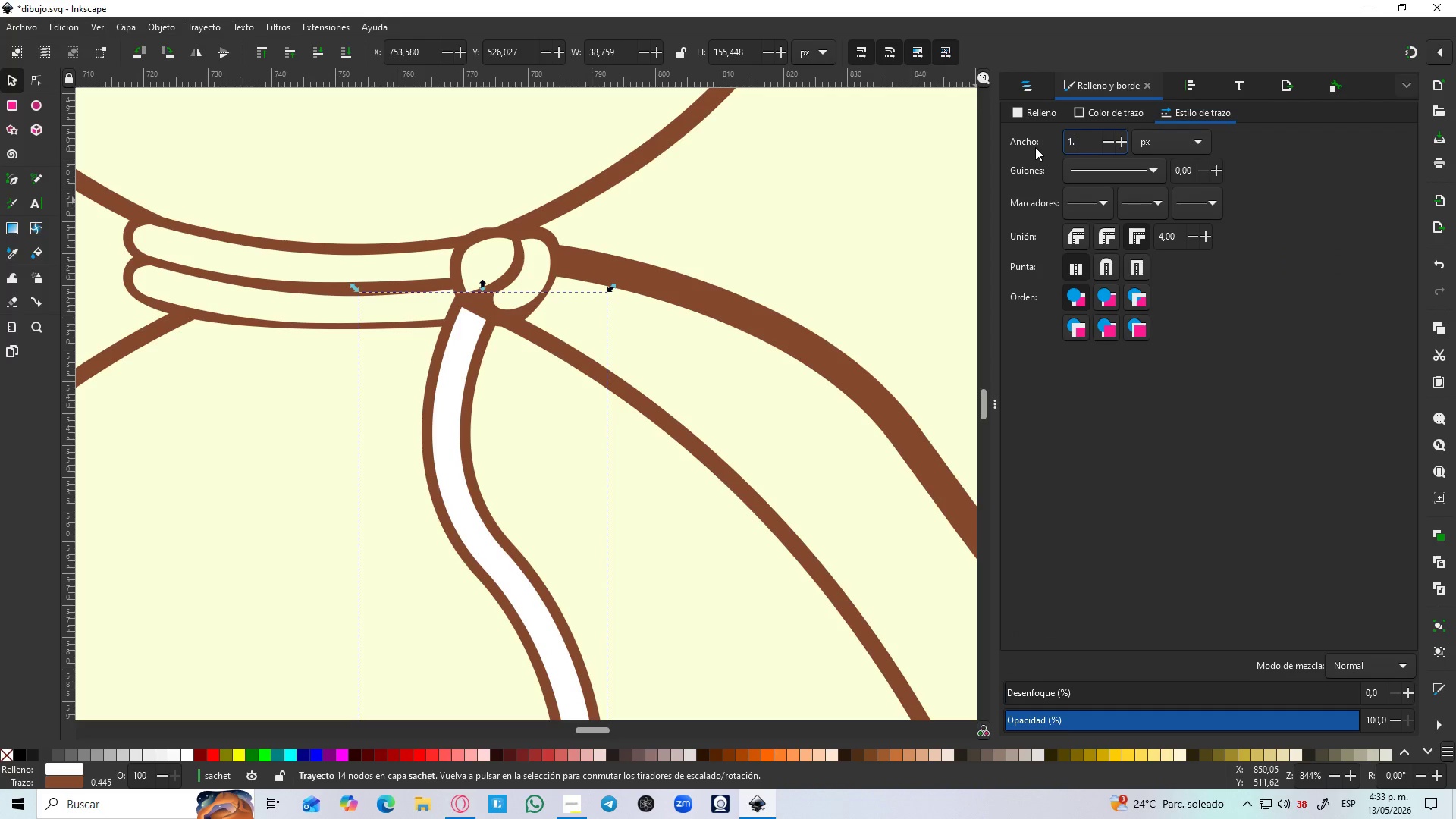 
key(Numpad6)
 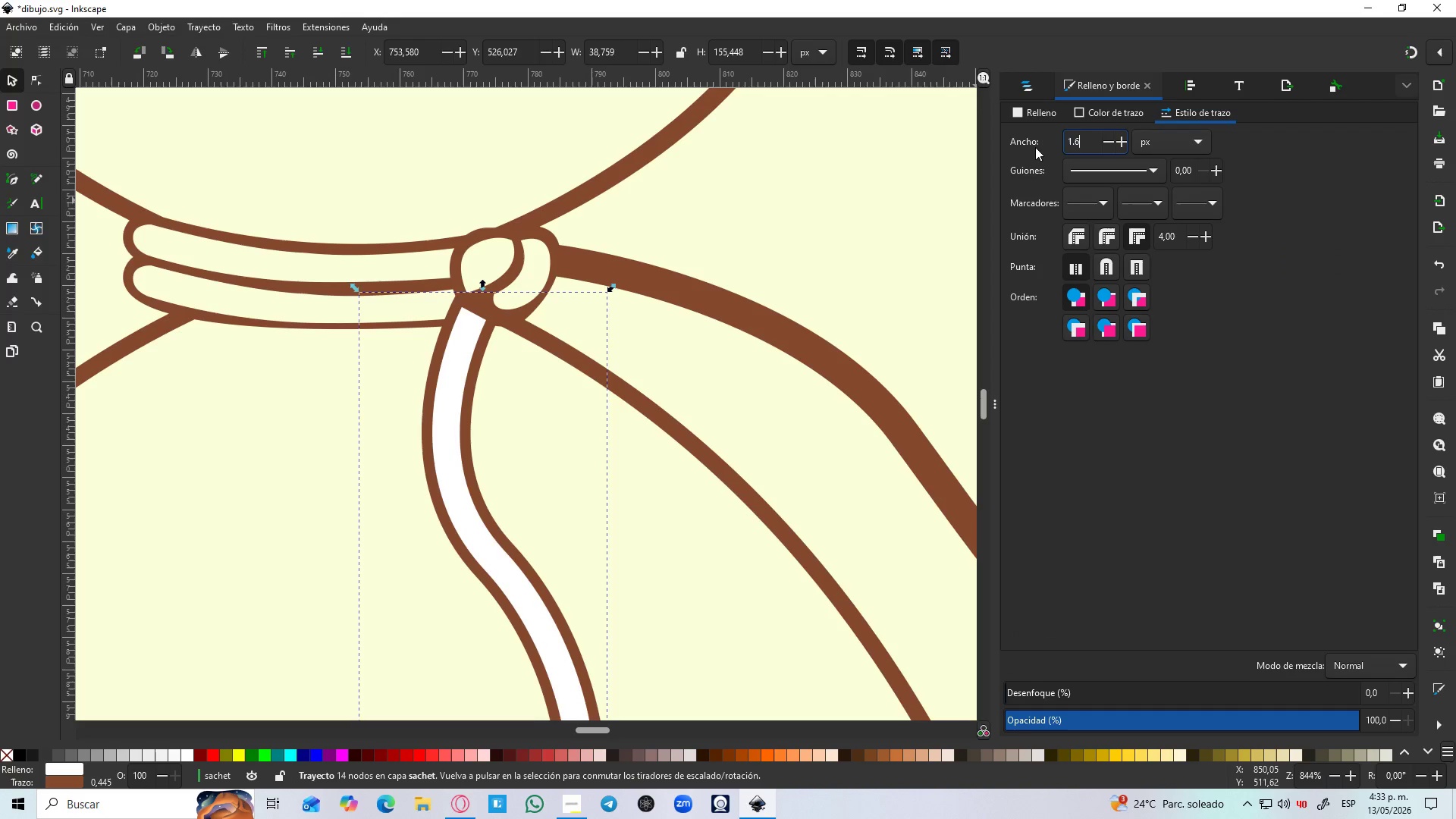 
key(Enter)
 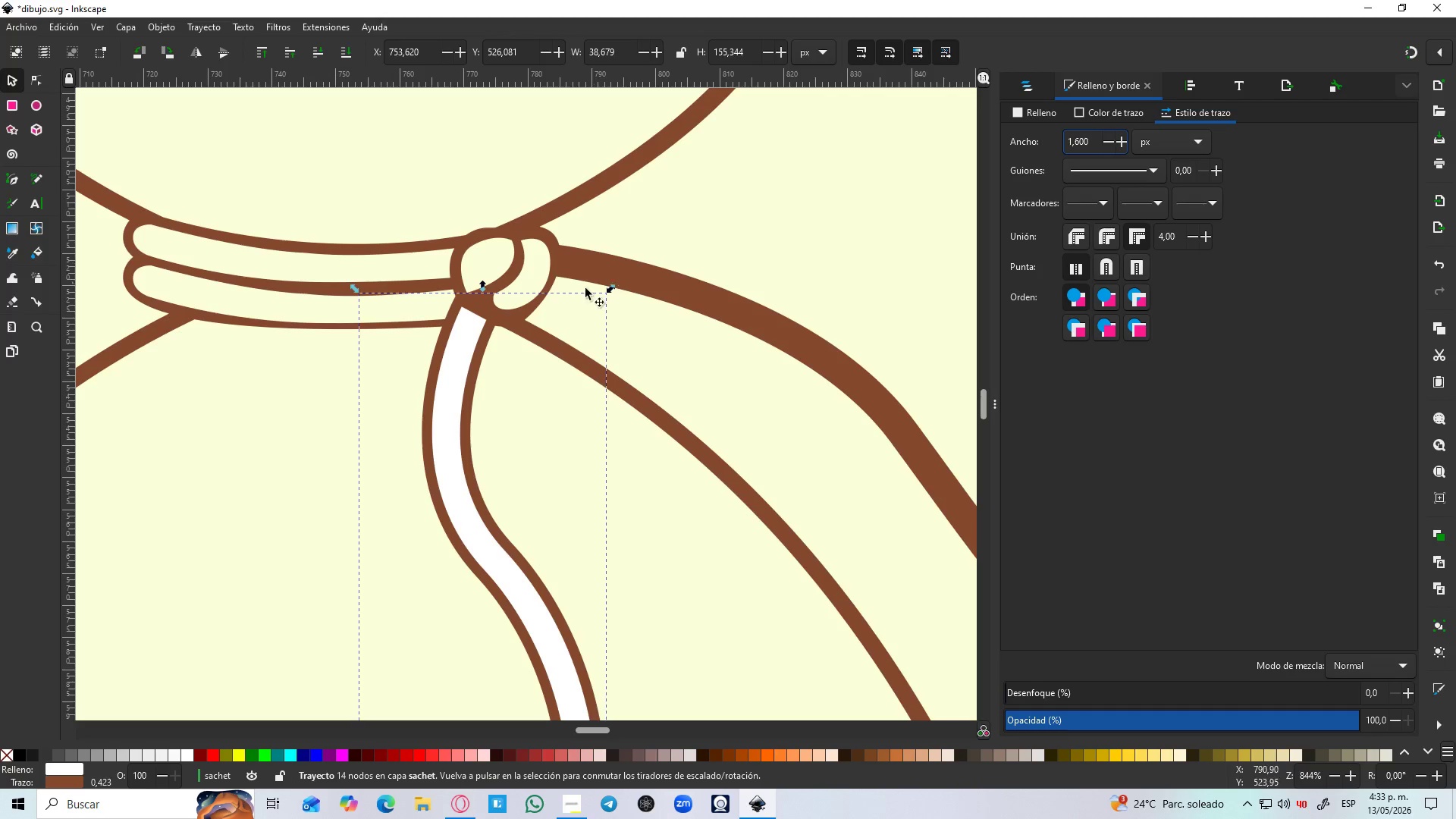 
left_click([633, 271])
 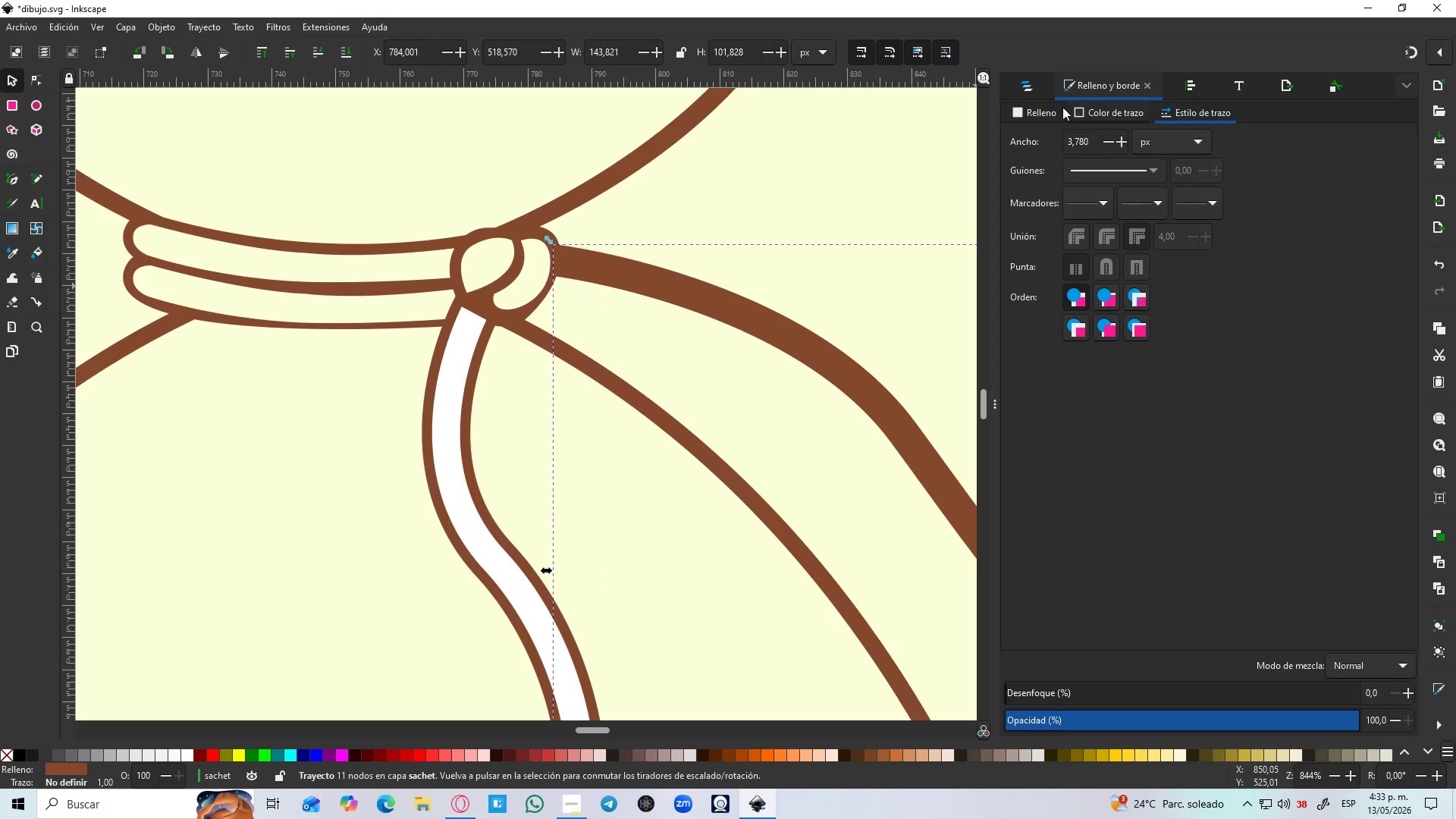 
left_click([1042, 111])
 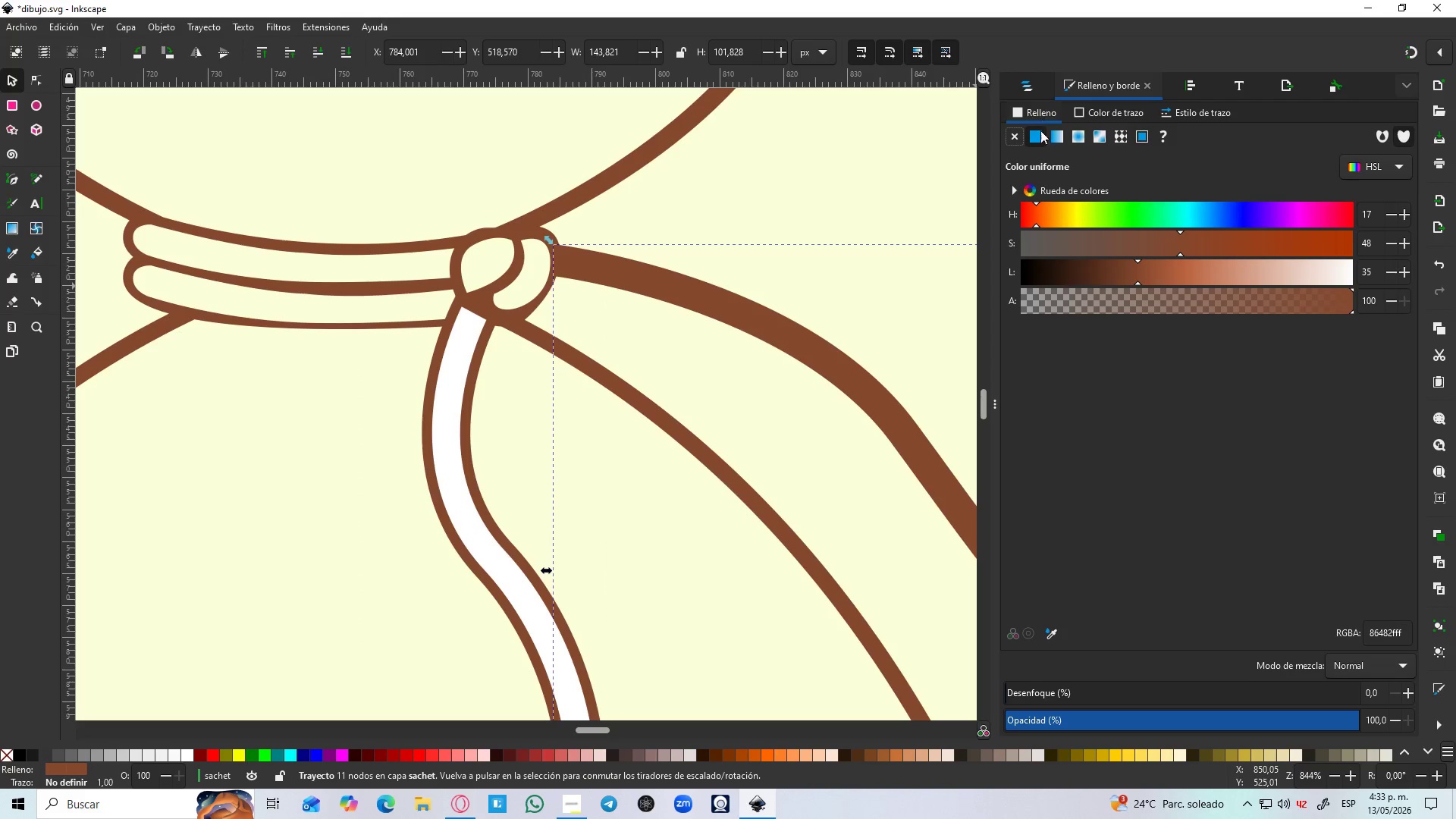 
mouse_move([1054, 135])
 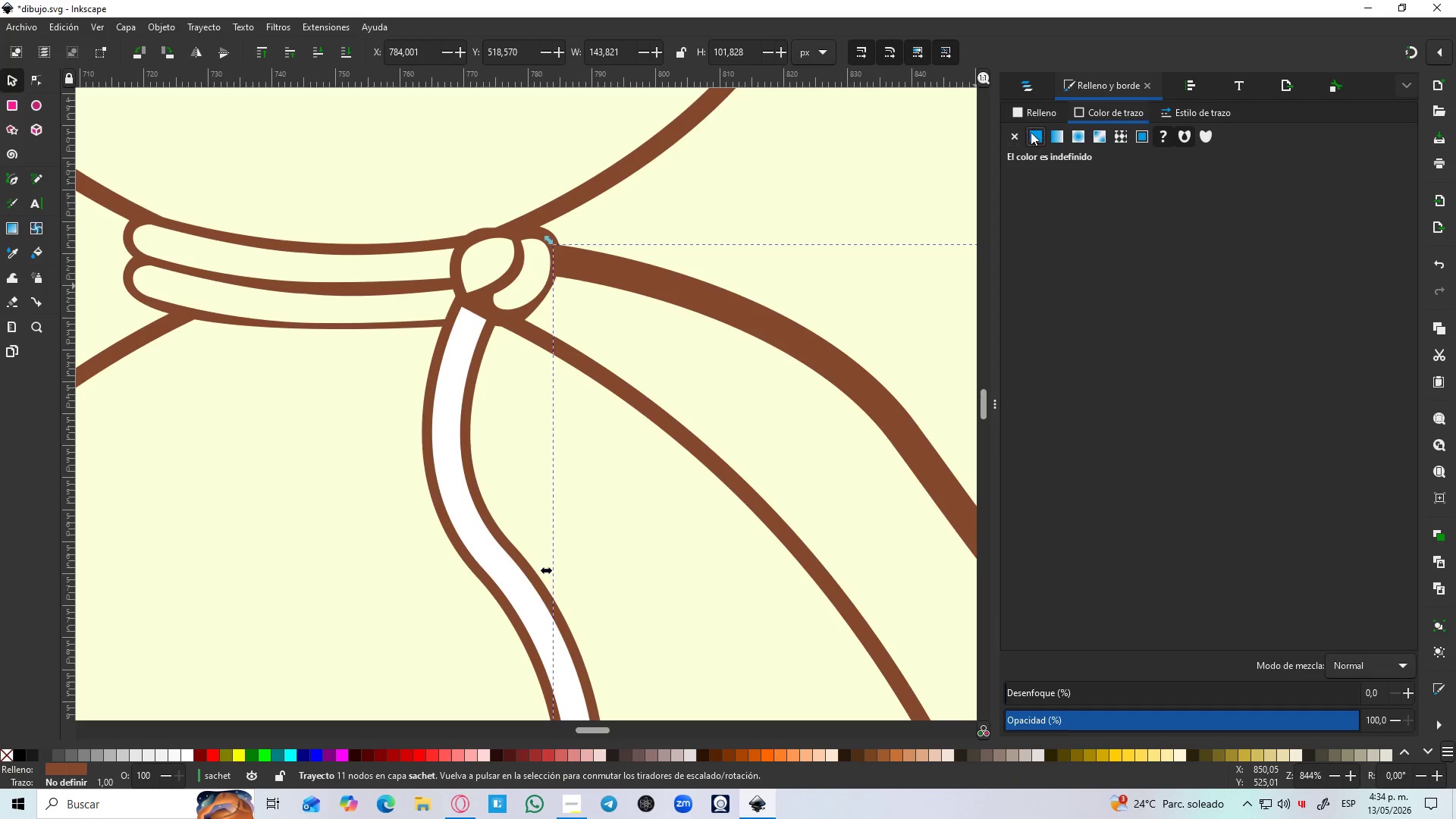 
double_click([1038, 111])
 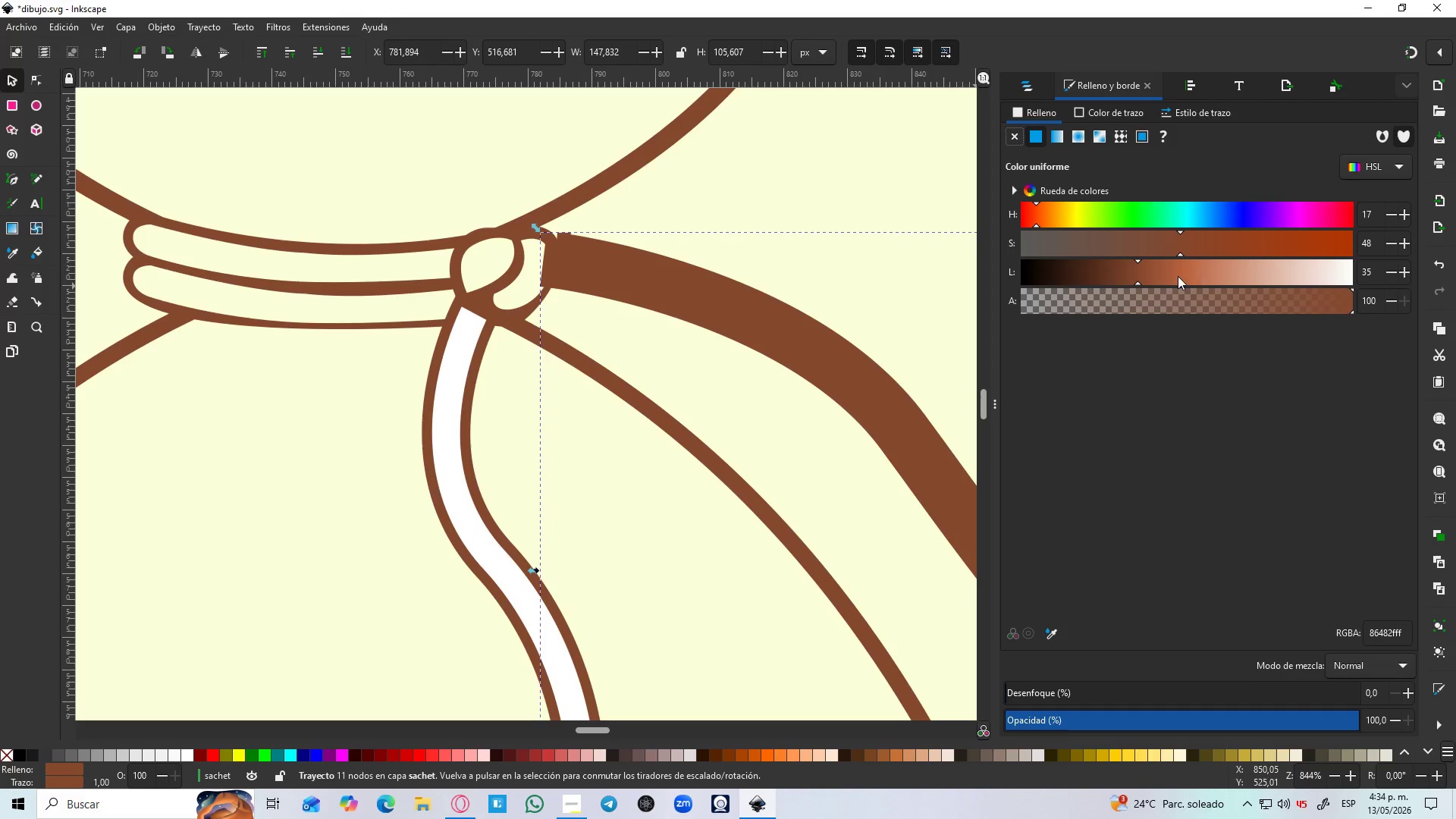 
left_click_drag(start_coordinate=[1175, 275], to_coordinate=[1363, 282])
 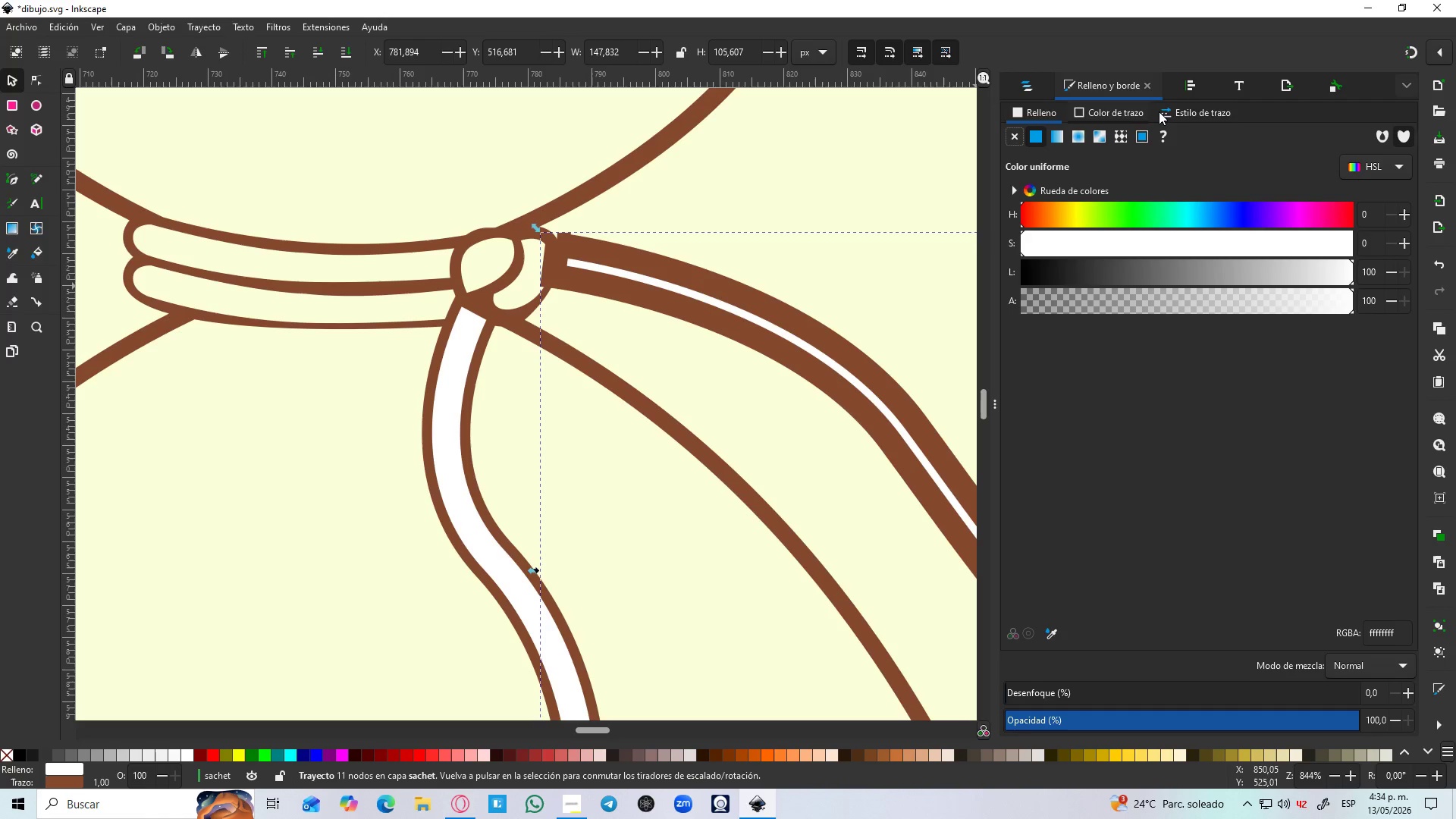 
left_click([1194, 106])
 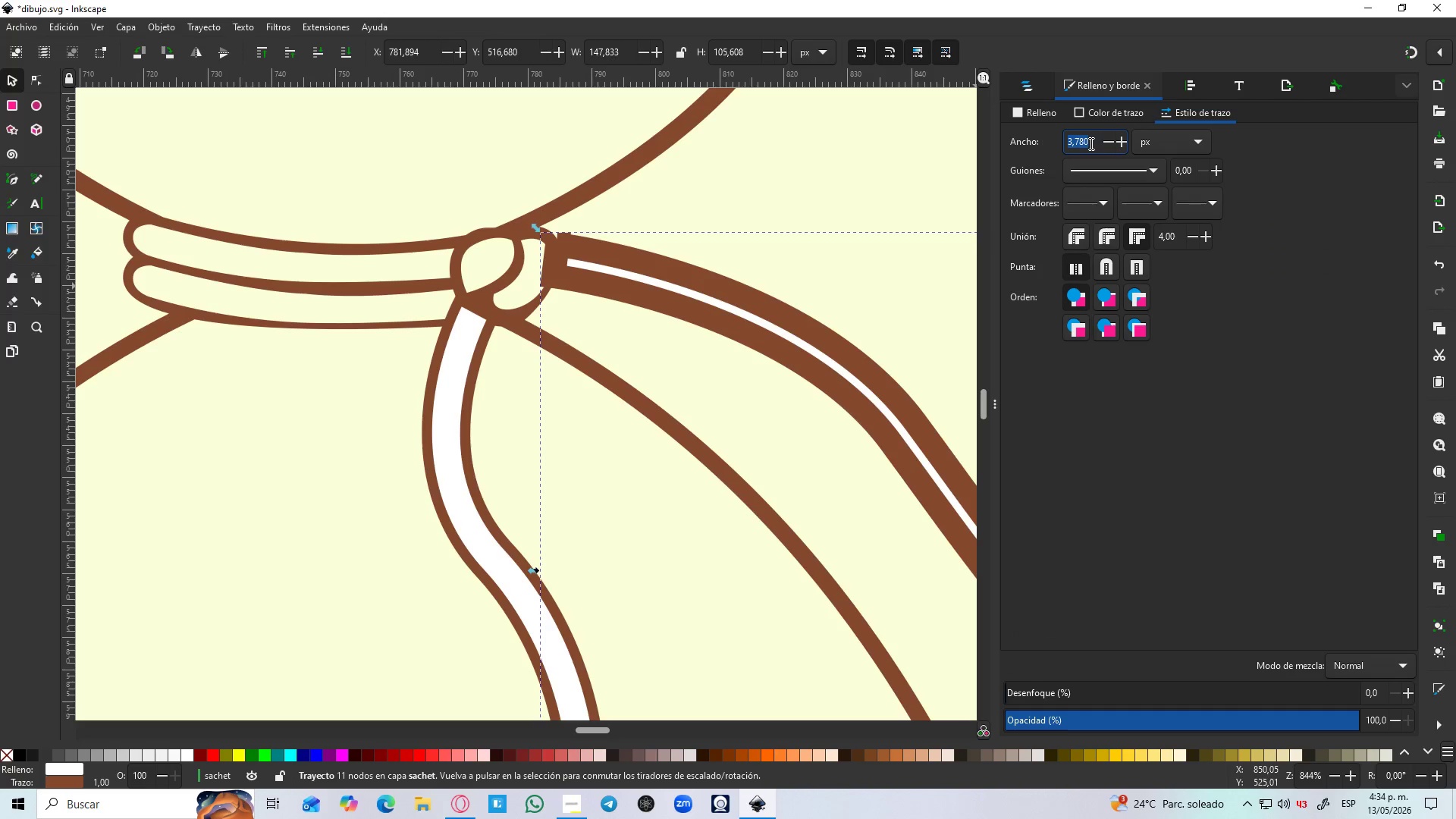 
key(Numpad1)
 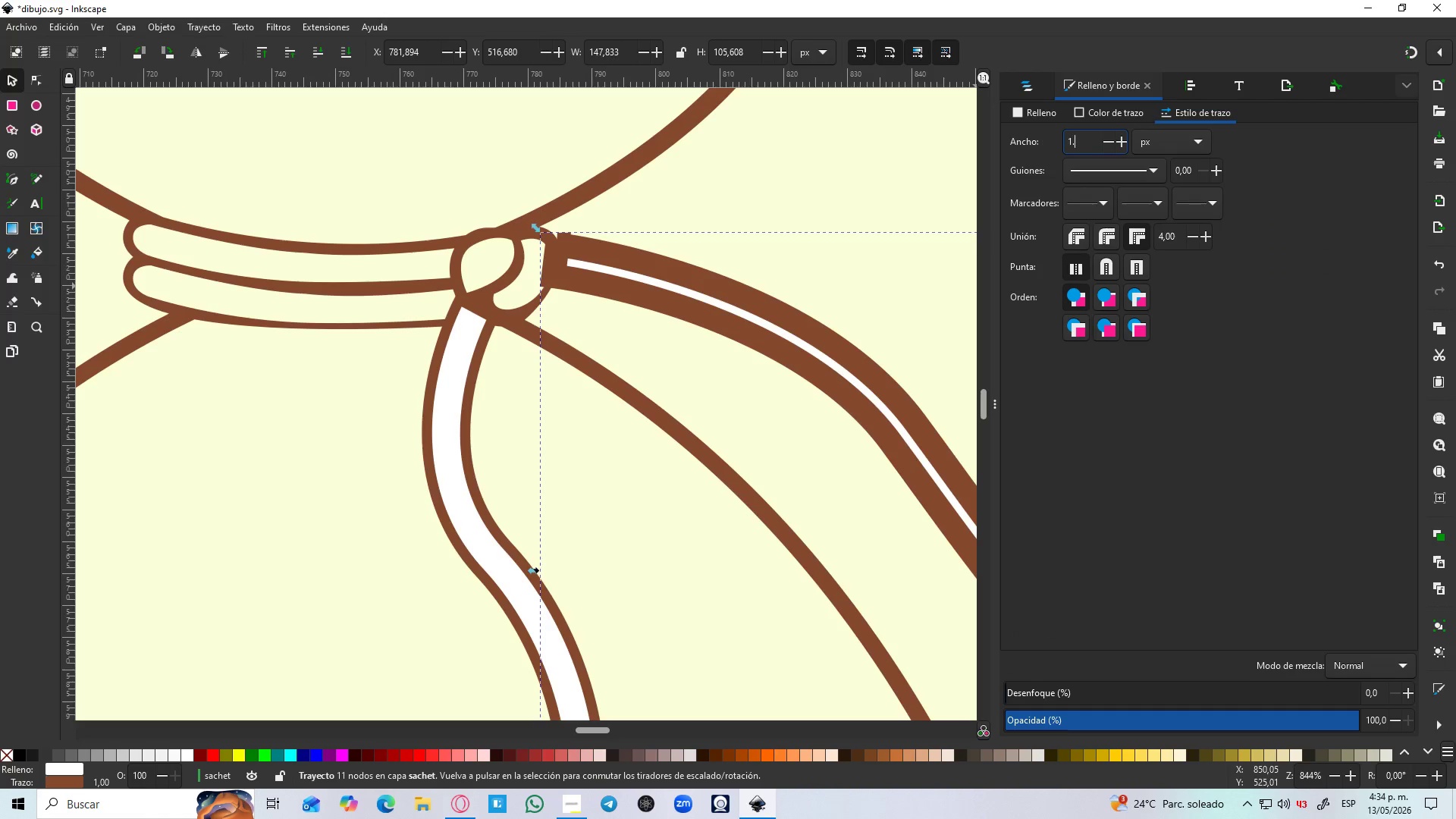 
key(NumpadDecimal)
 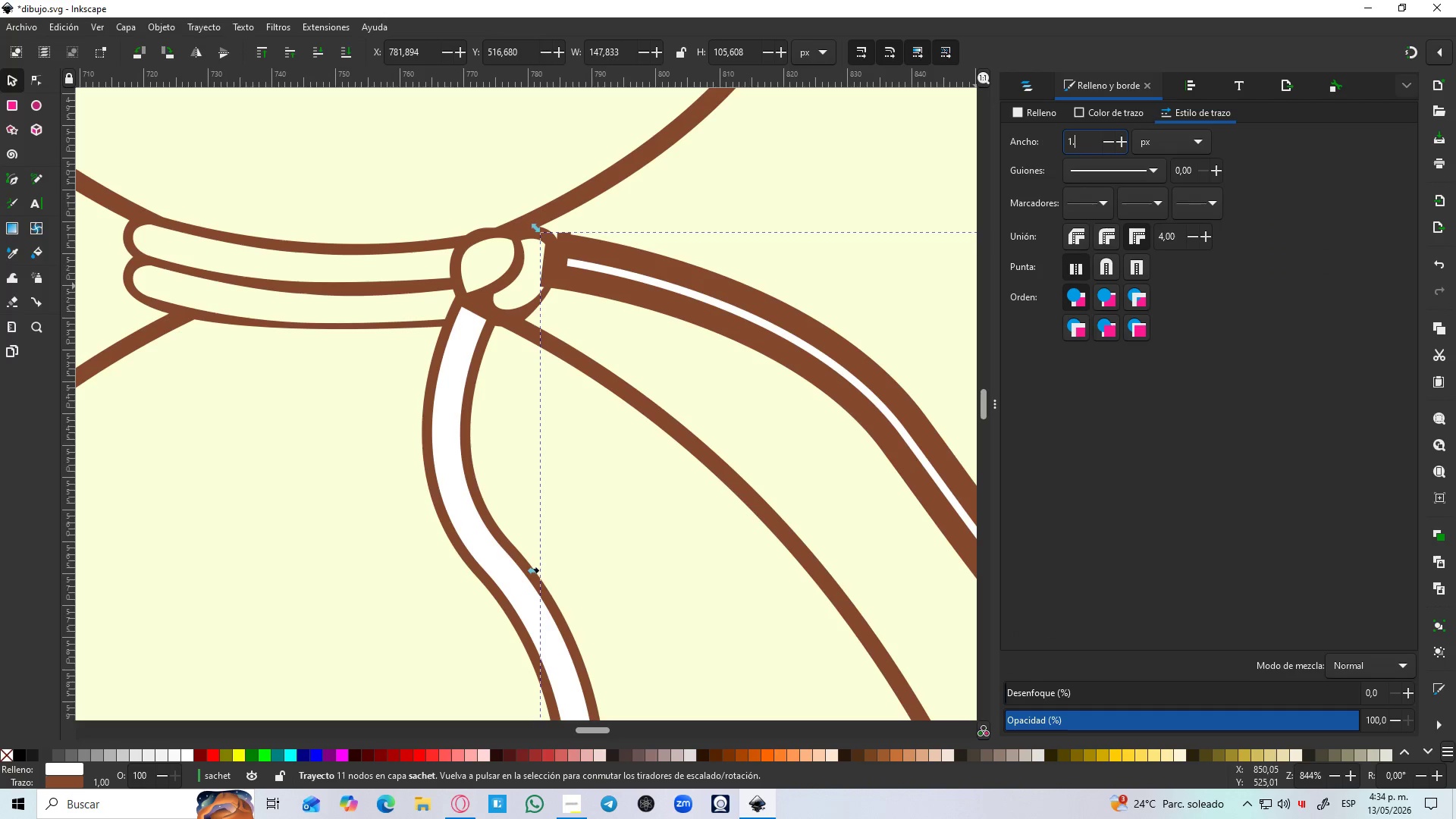 
key(Numpad6)
 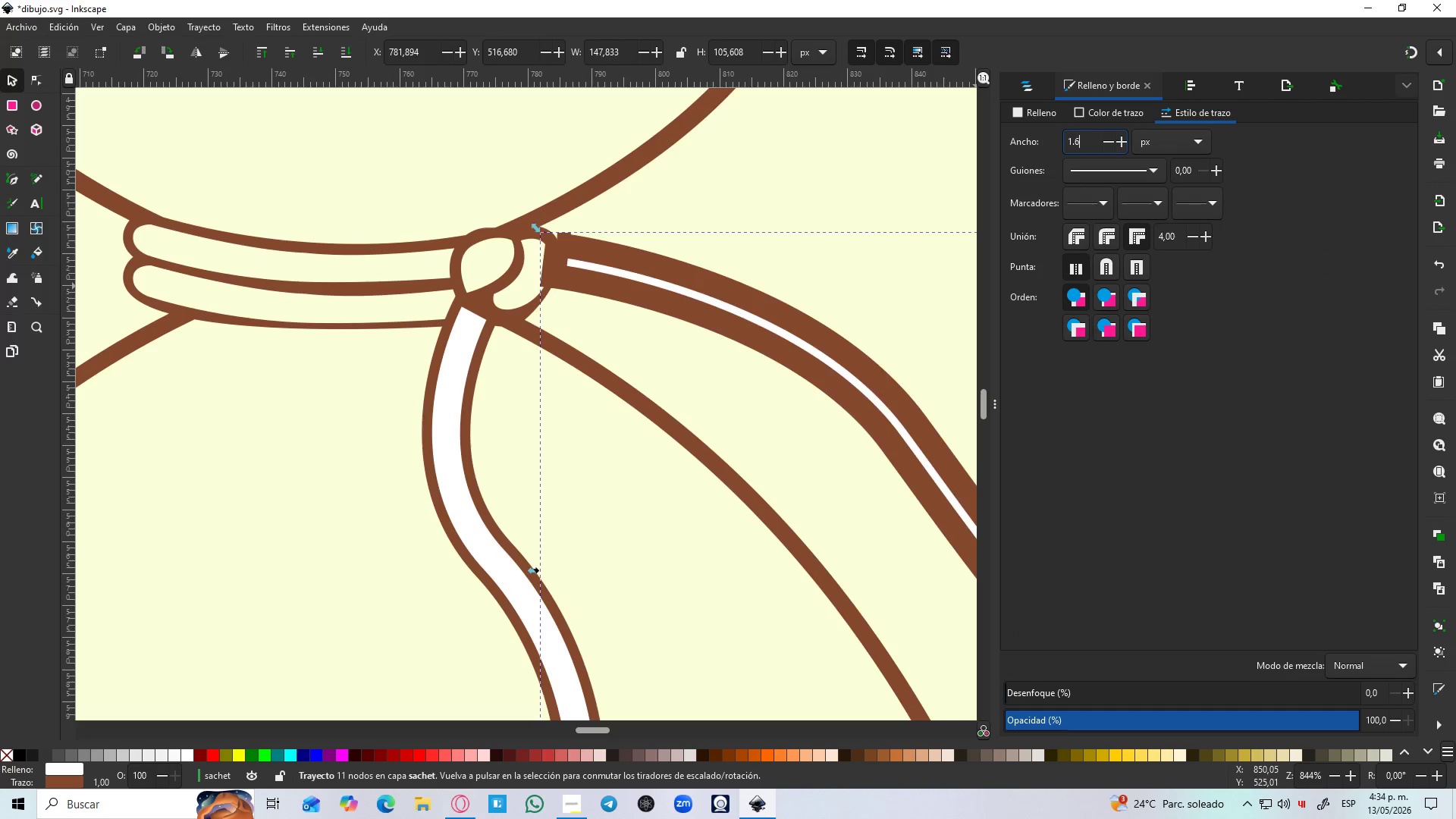 
key(Enter)
 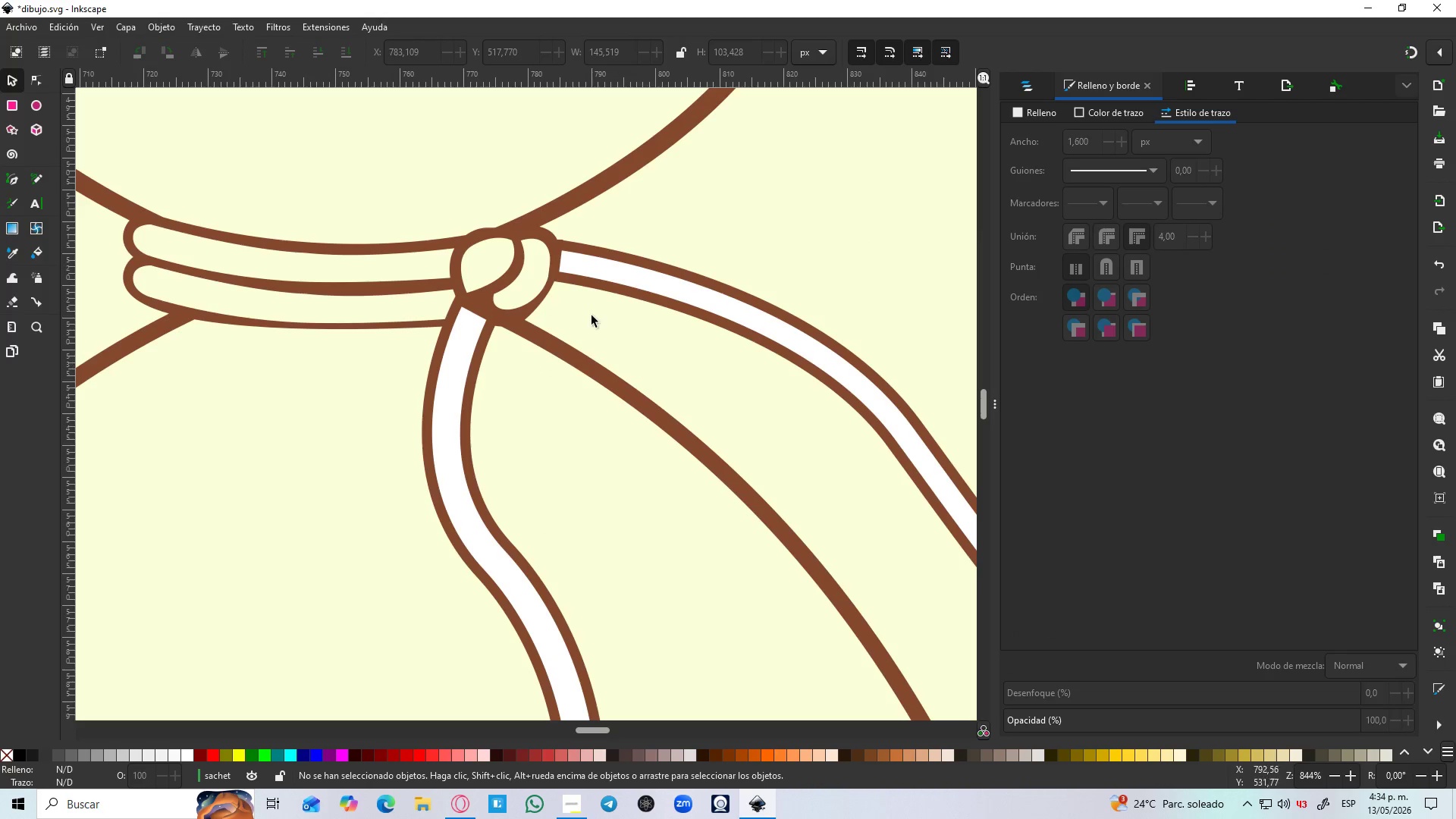 
hold_key(key=ControlLeft, duration=0.56)
scroll: coordinate [575, 255], scroll_direction: up, amount: 3.0
 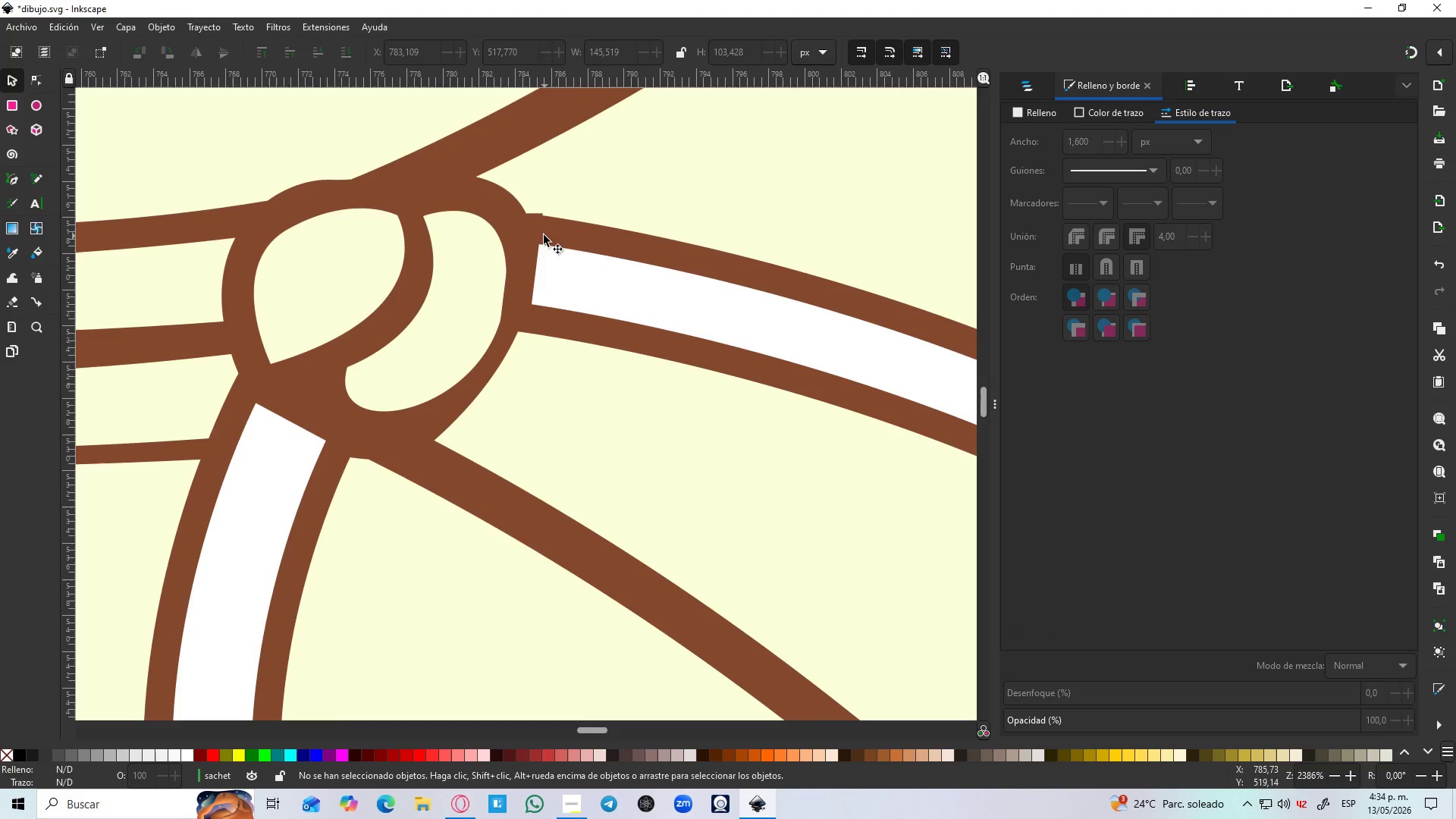 
left_click_drag(start_coordinate=[543, 234], to_coordinate=[540, 256])
 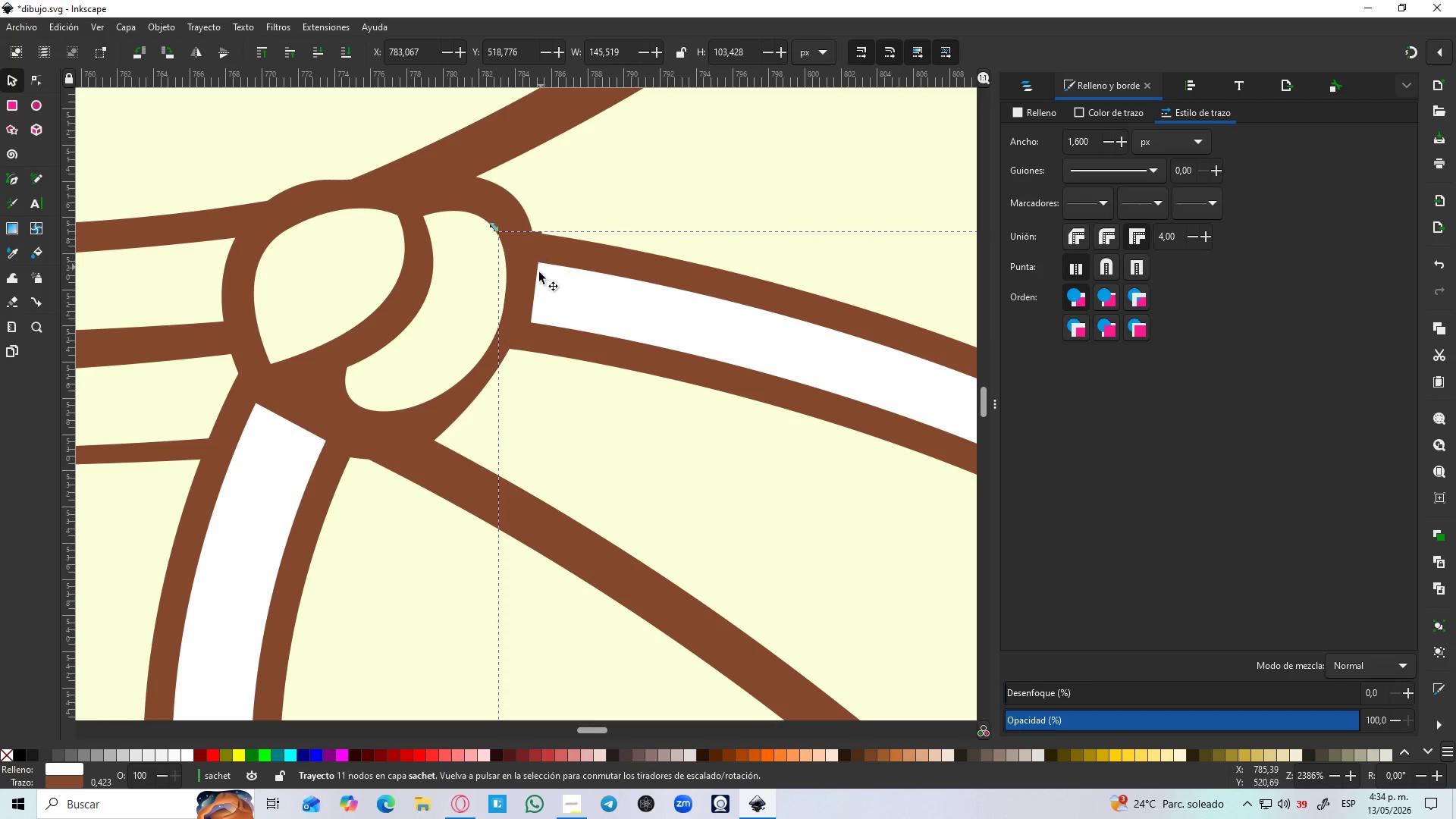 
hold_key(key=ControlLeft, duration=1.5)
scroll: coordinate [537, 295], scroll_direction: down, amount: 6.0
 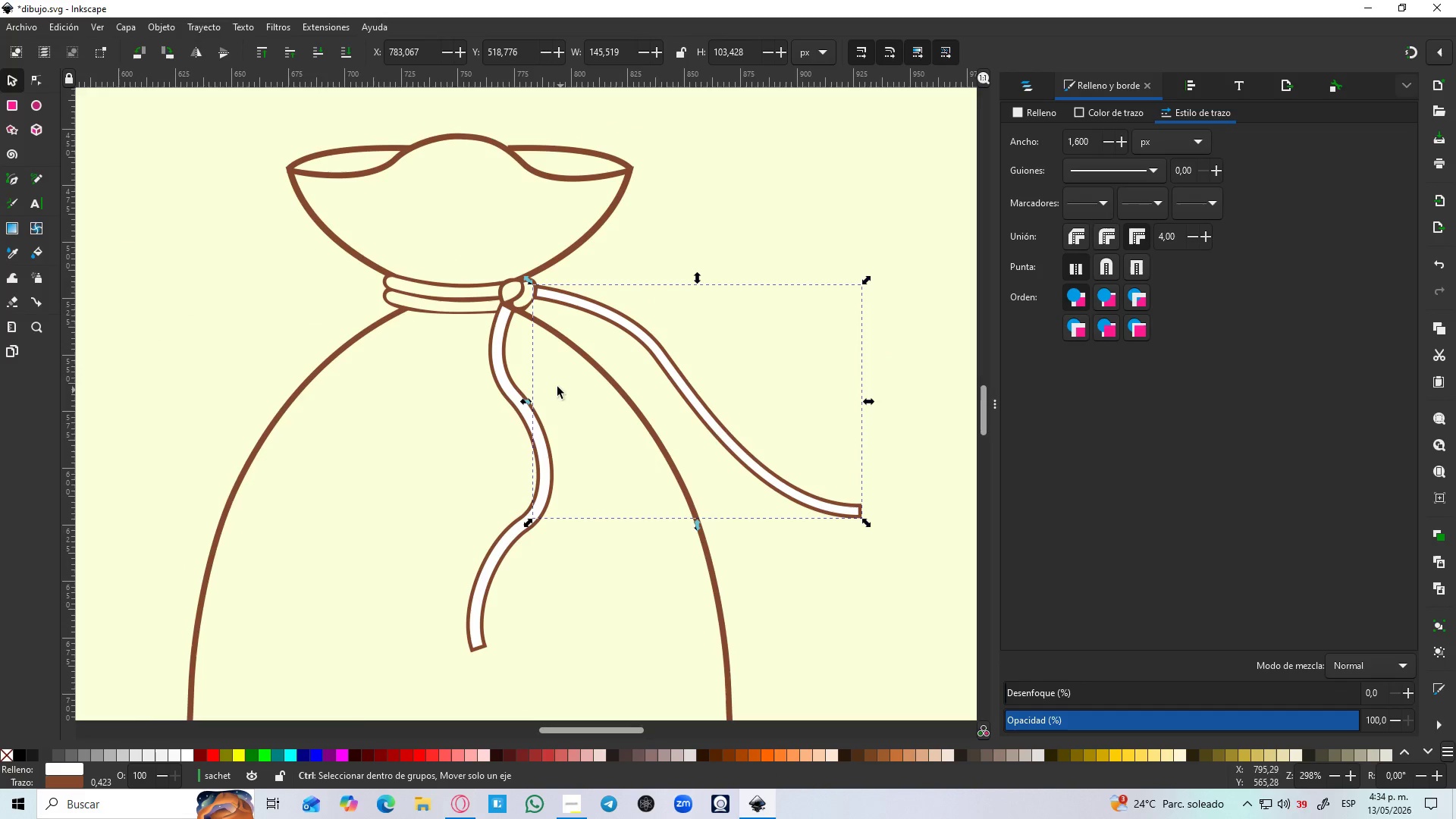 
key(Control+ControlLeft)
 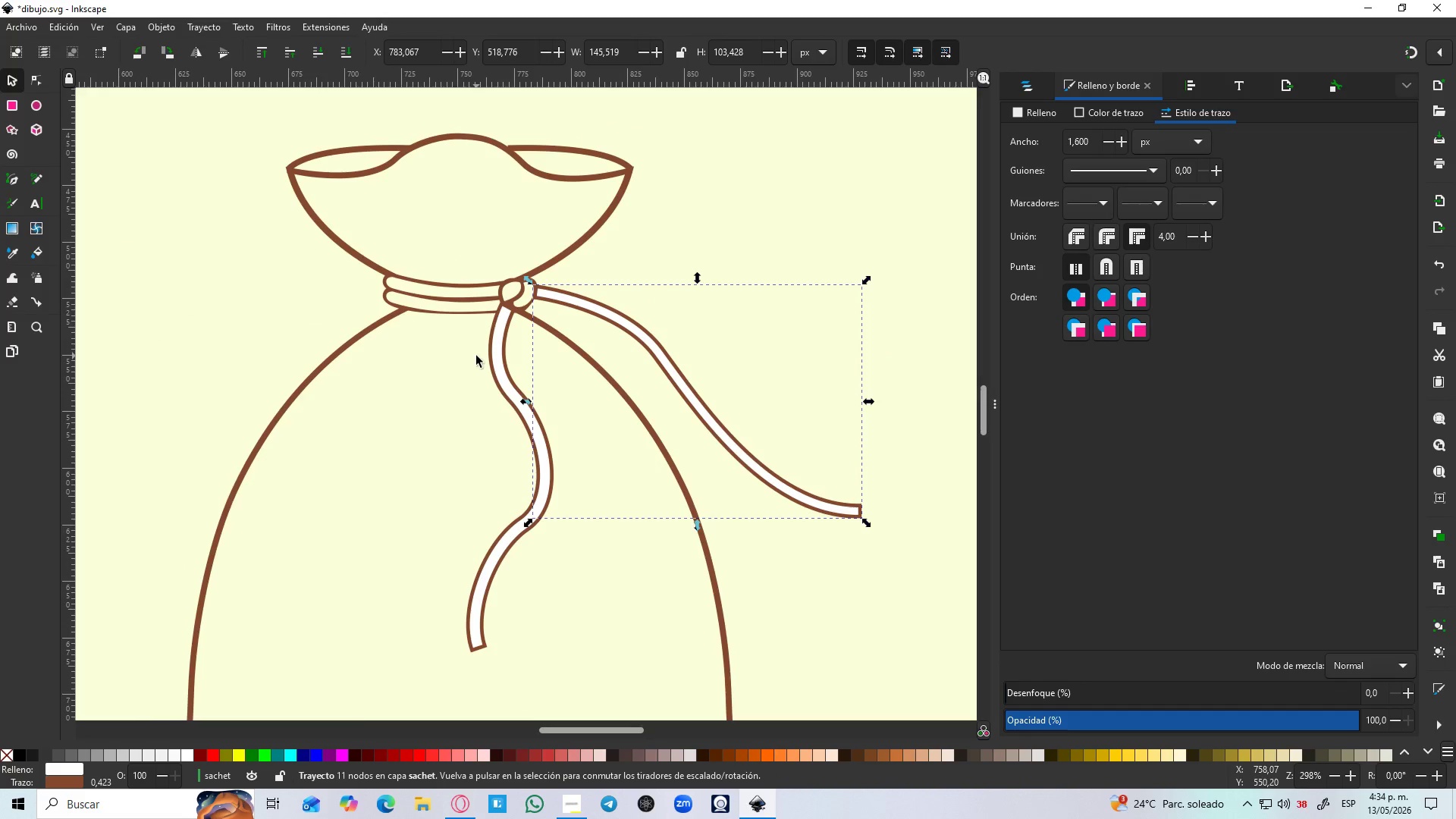 
hold_key(key=ControlLeft, duration=0.33)
scroll: coordinate [467, 322], scroll_direction: up, amount: 2.0
 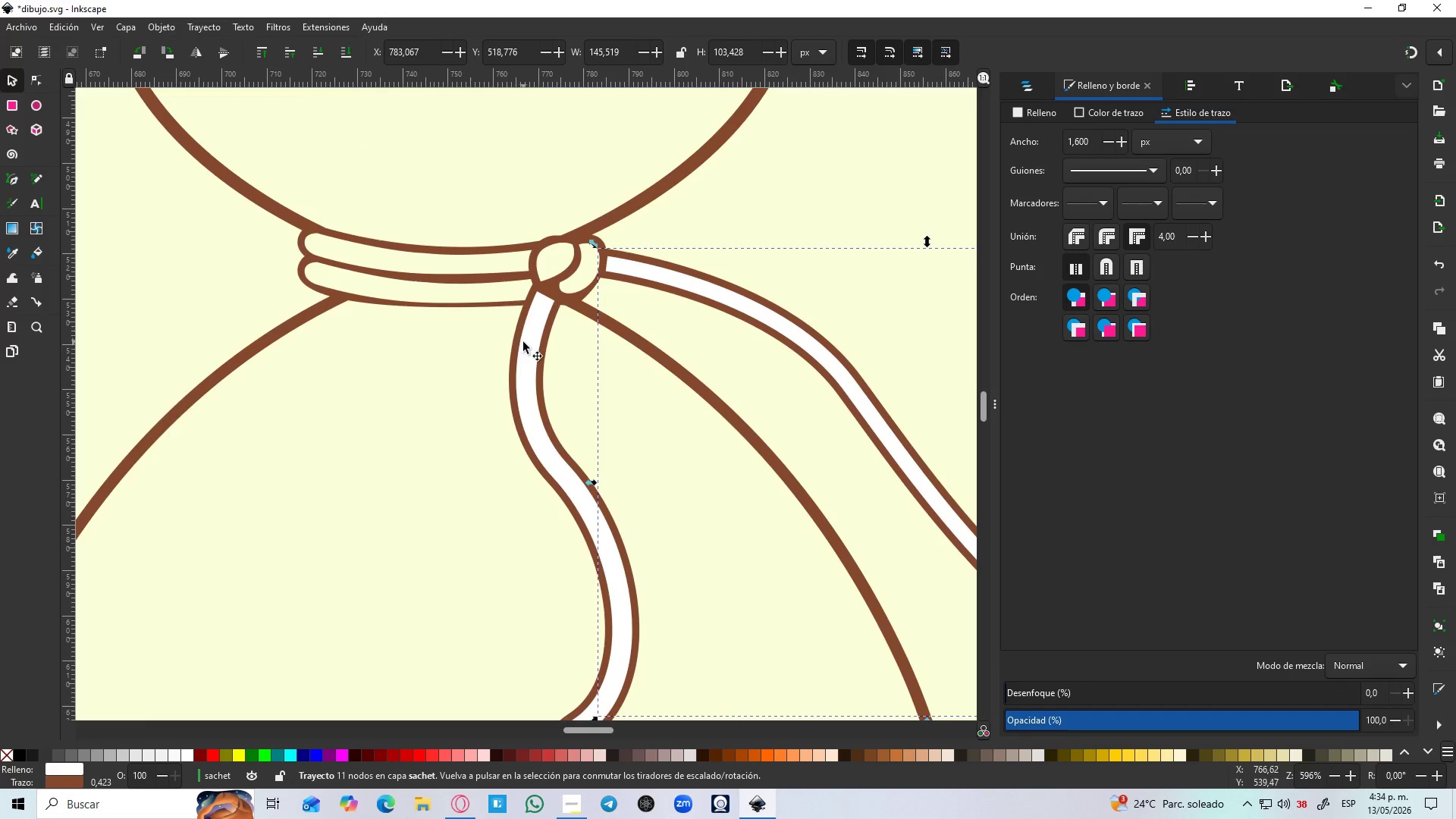 
hold_key(key=ShiftLeft, duration=1.51)
 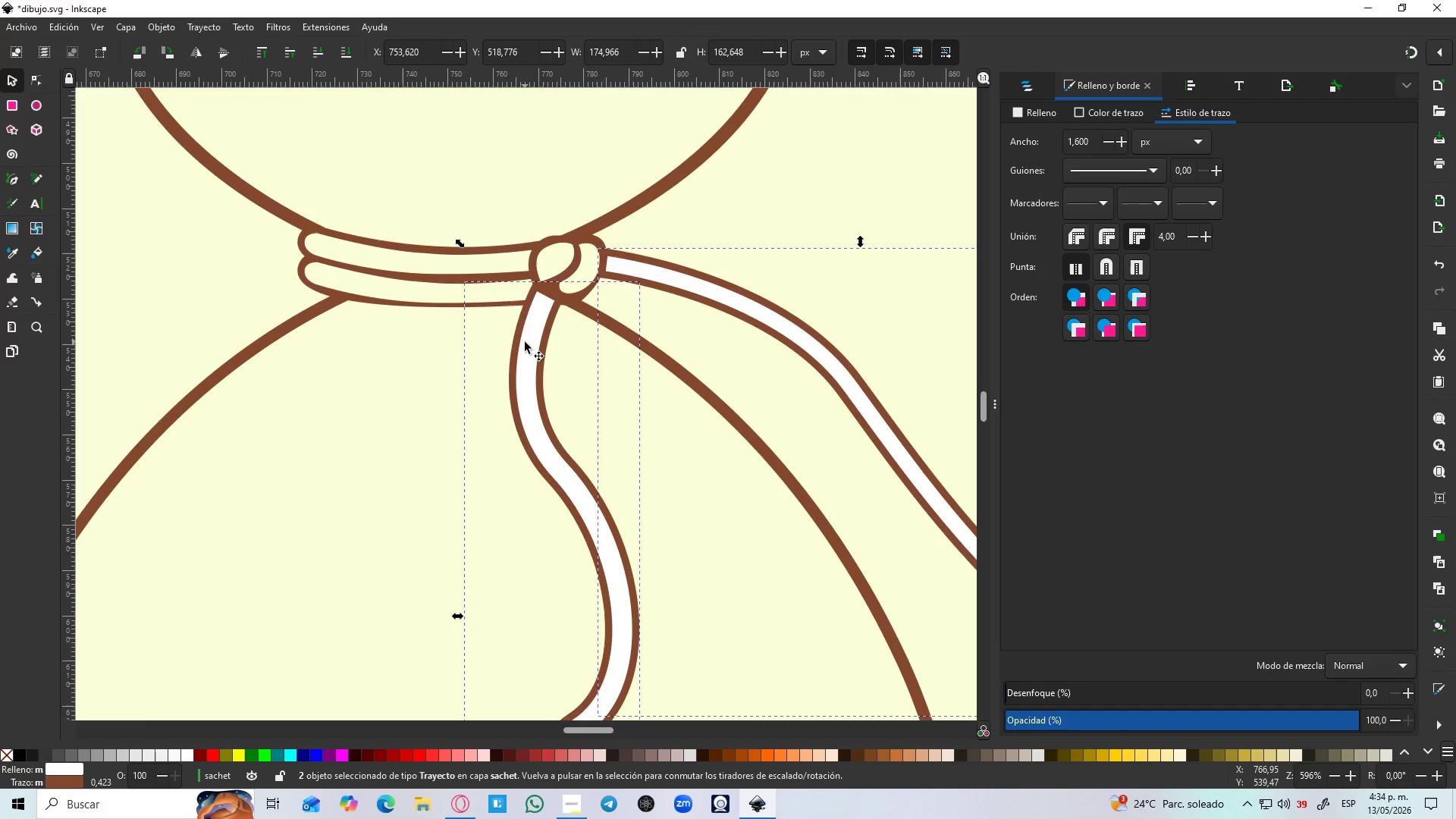 
hold_key(key=ShiftLeft, duration=0.8)
left_click([525, 342])
 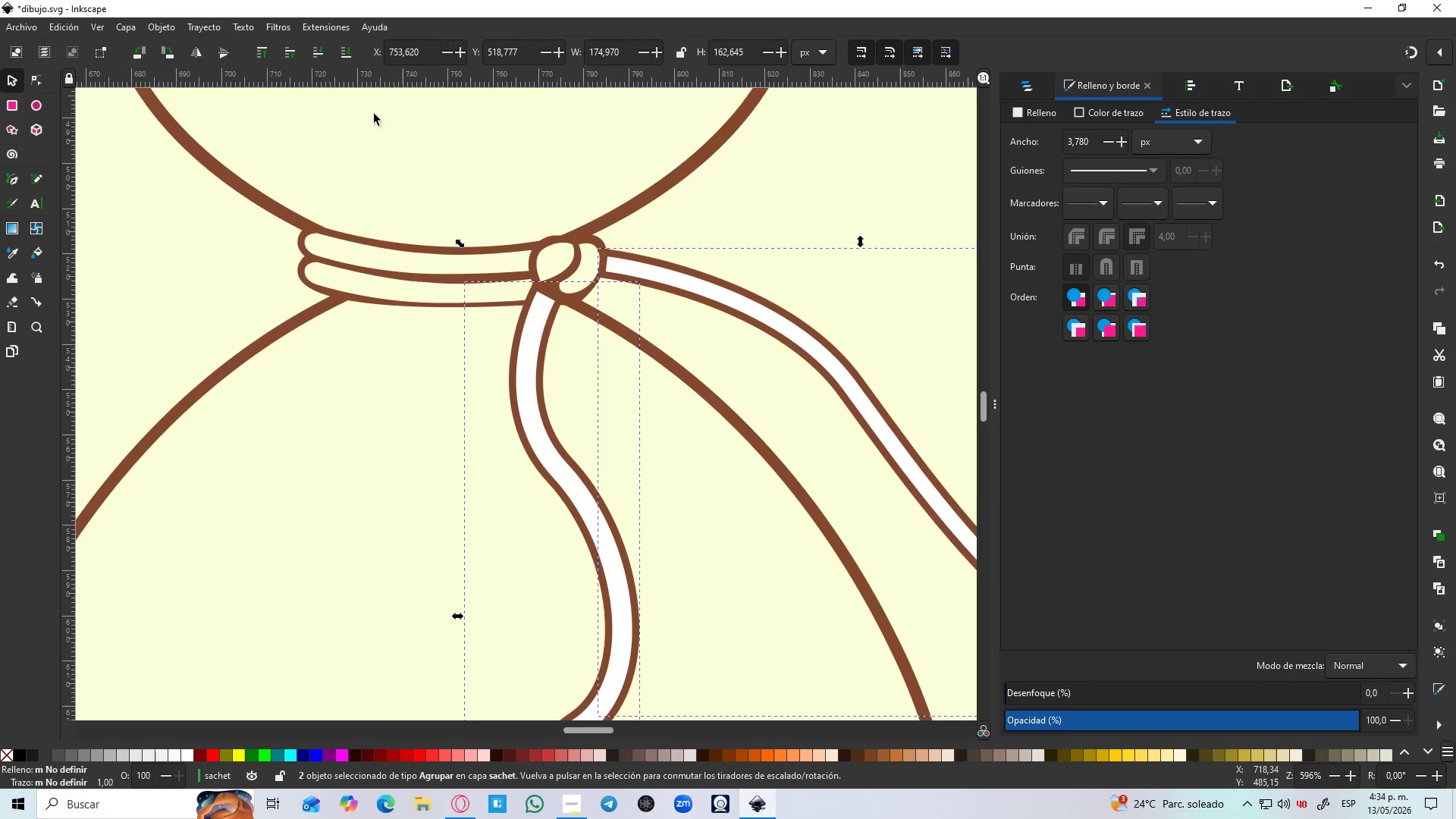 
left_click([1029, 83])
 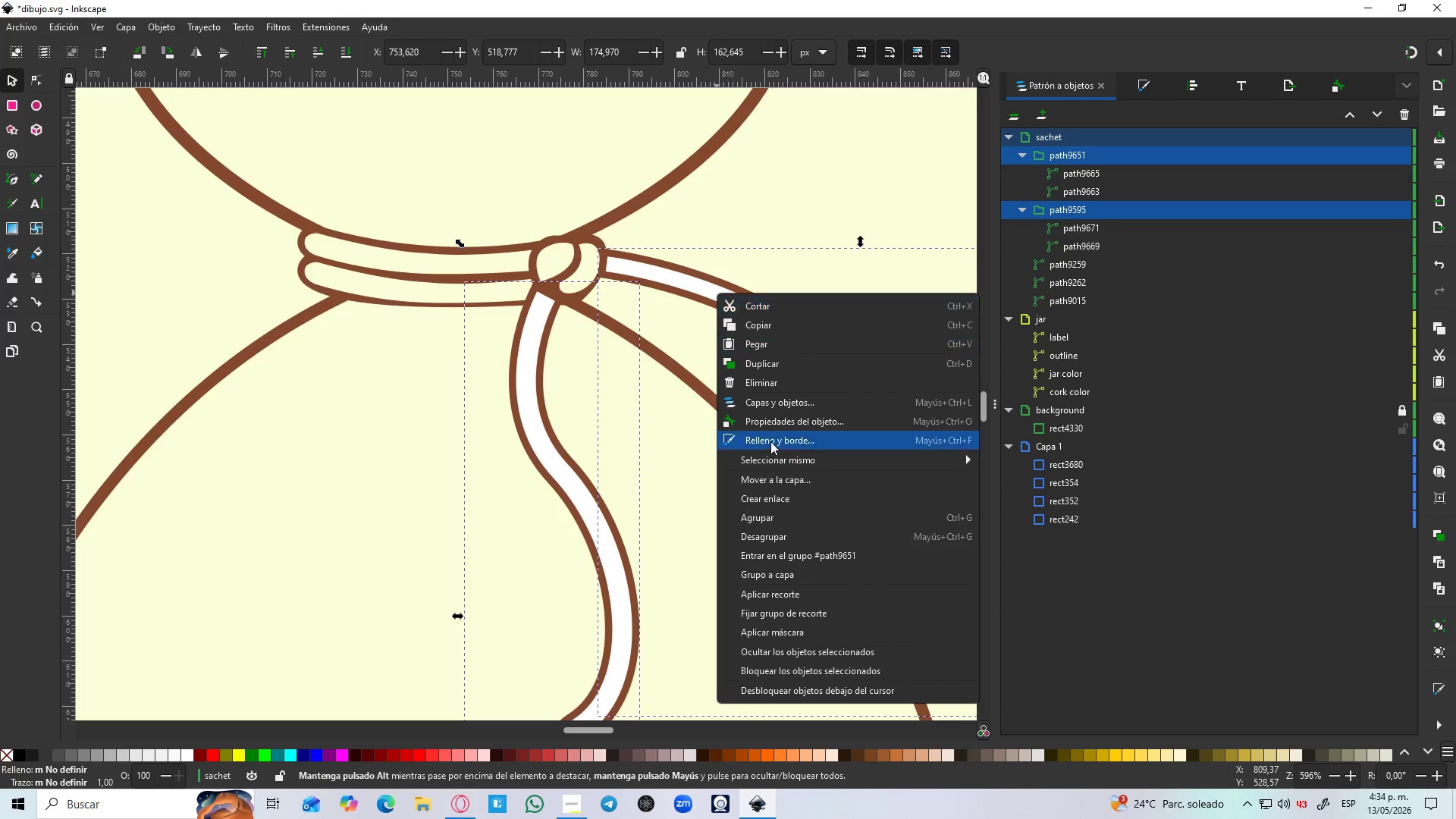 
left_click([779, 536])
 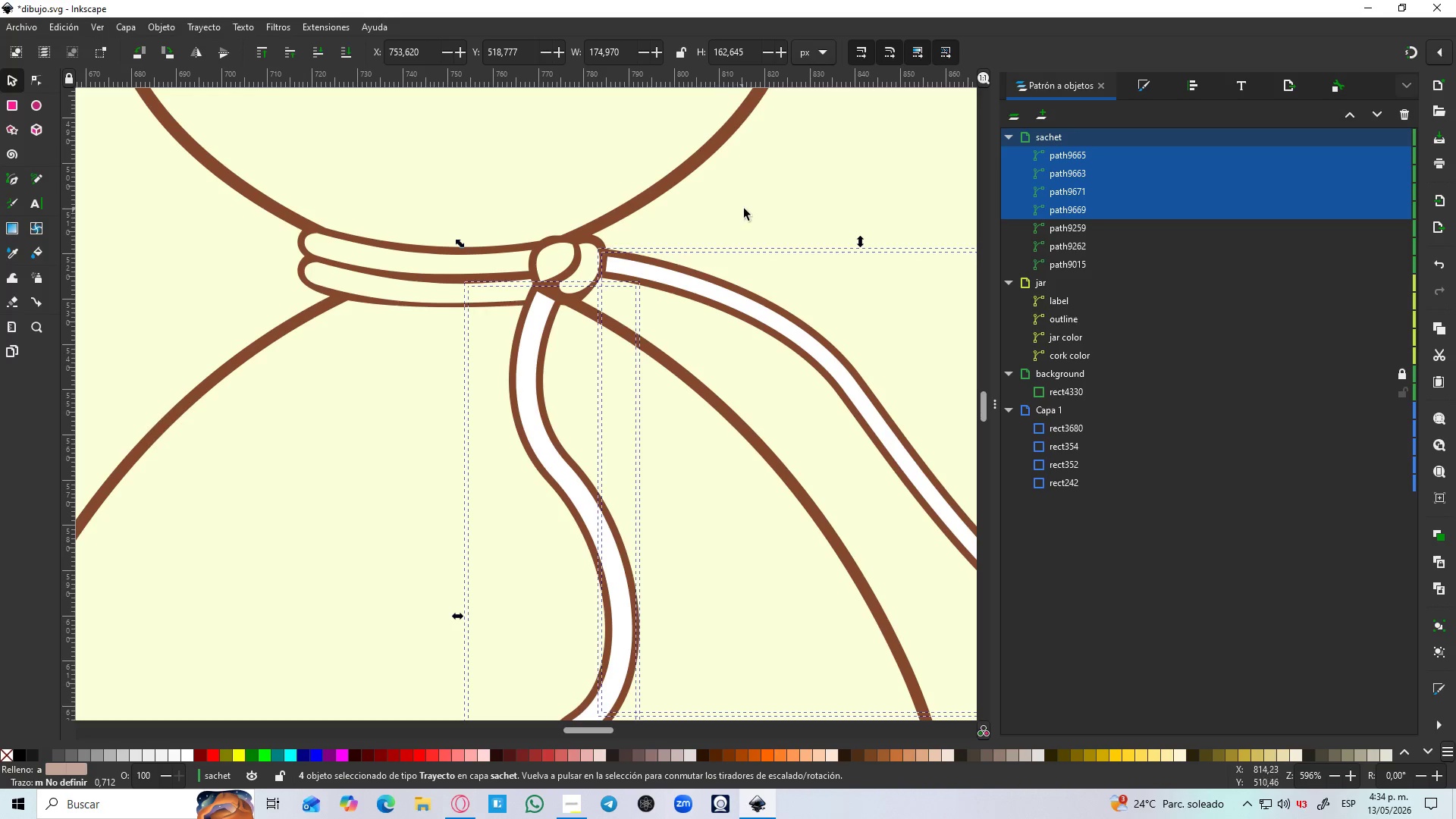 
left_click([747, 204])
 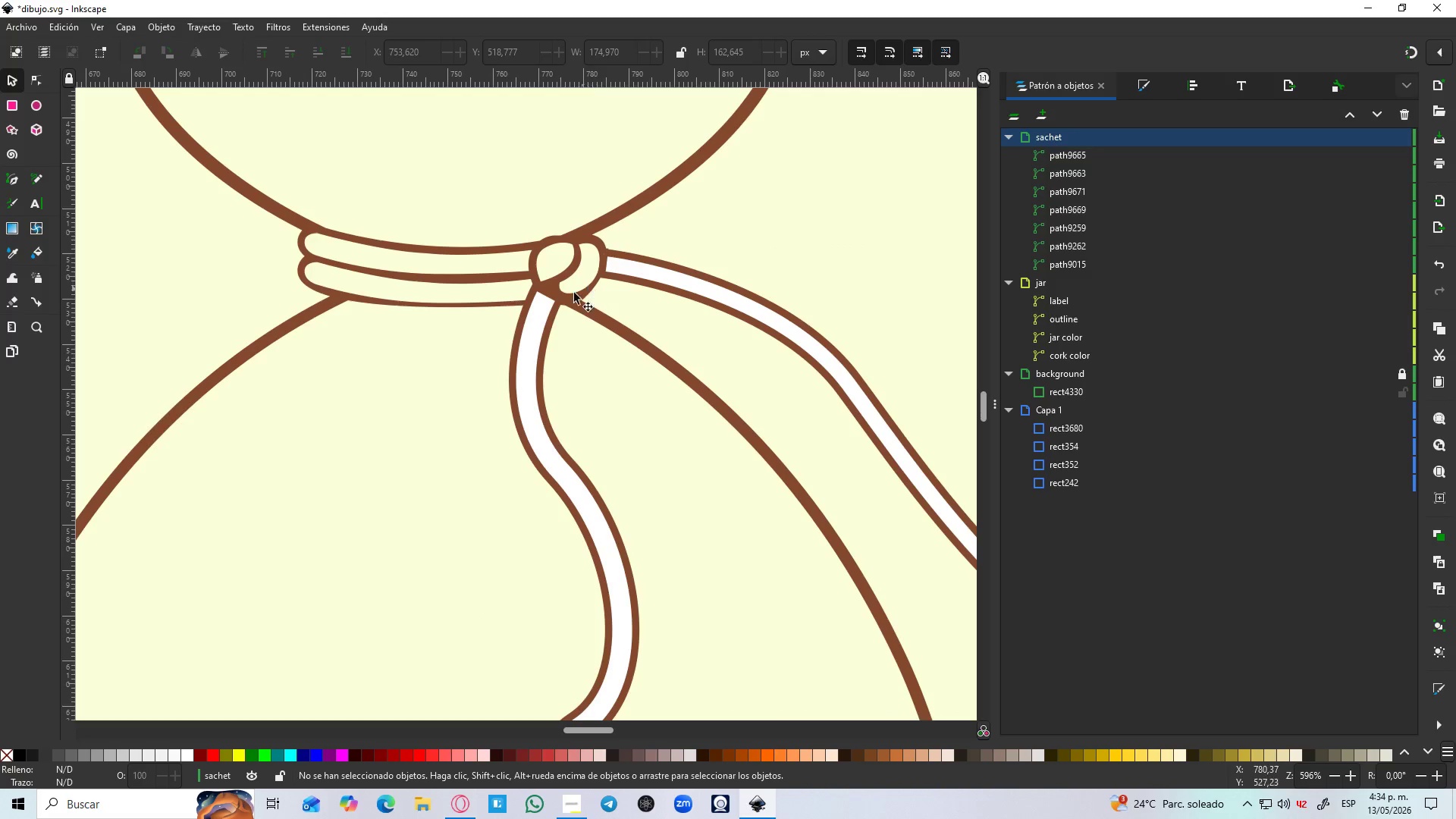 
key(Control+ControlLeft)
 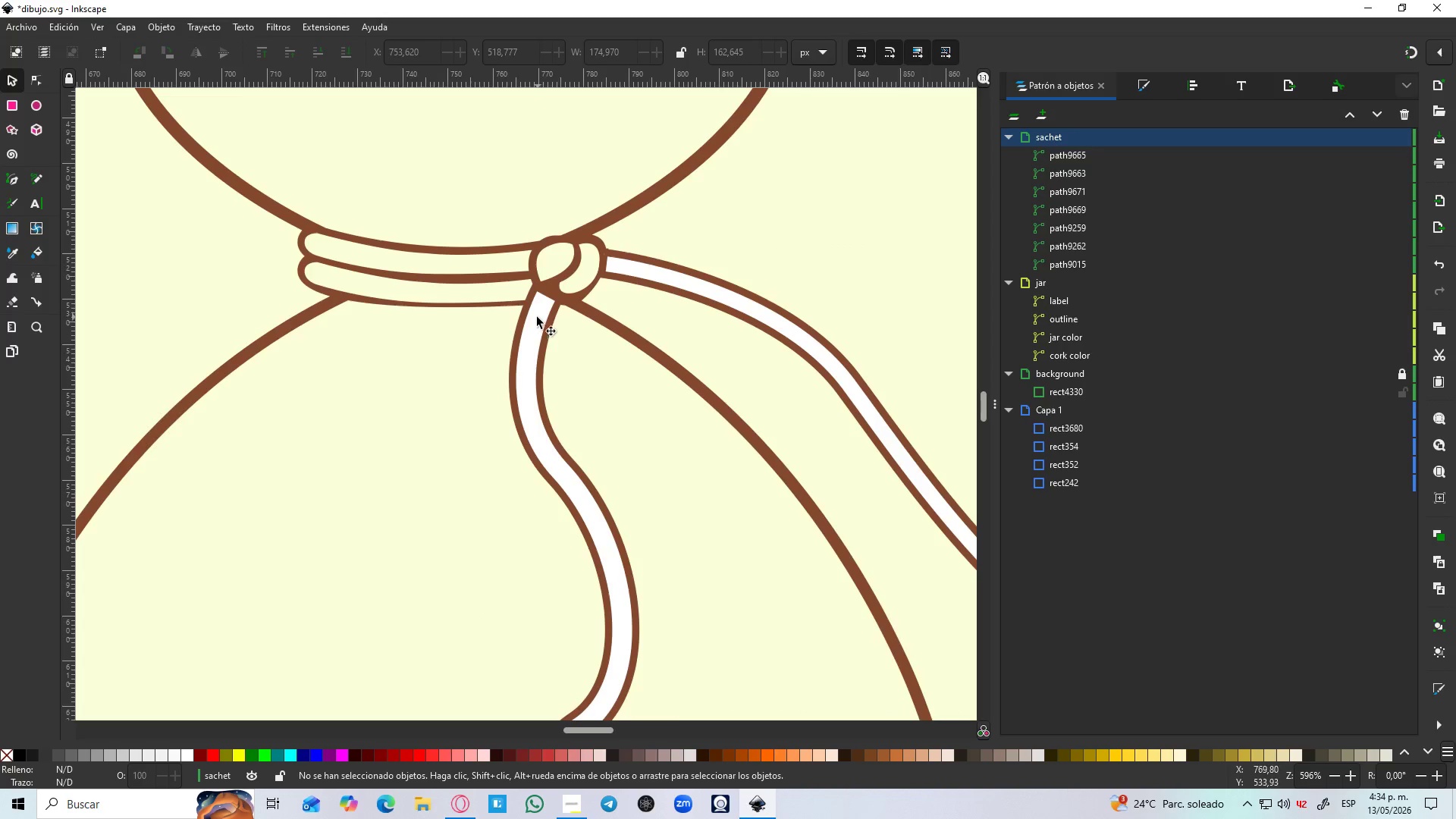 
left_click([537, 317])
 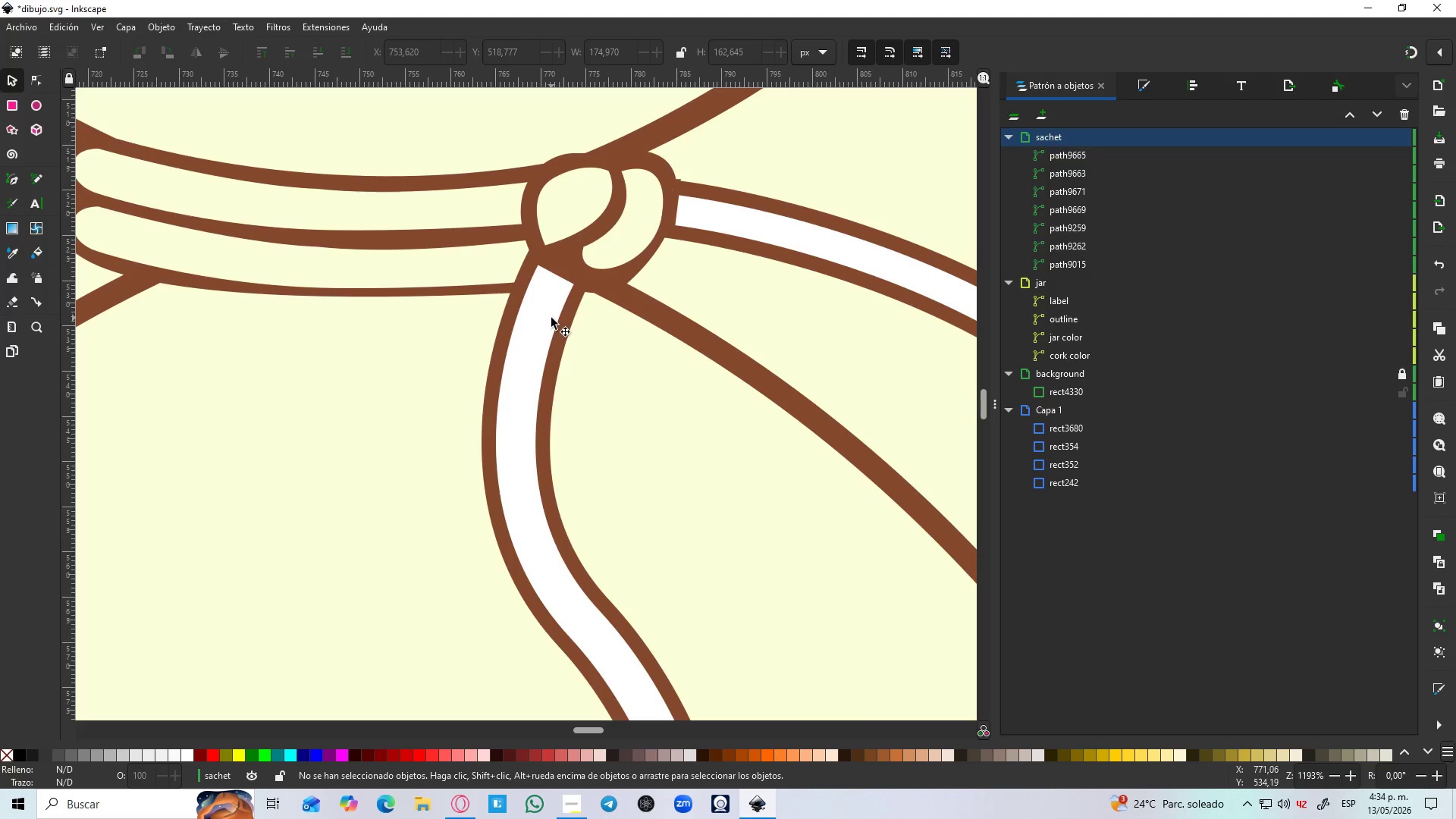 
scroll: coordinate [537, 317], scroll_direction: up, amount: 2.0
 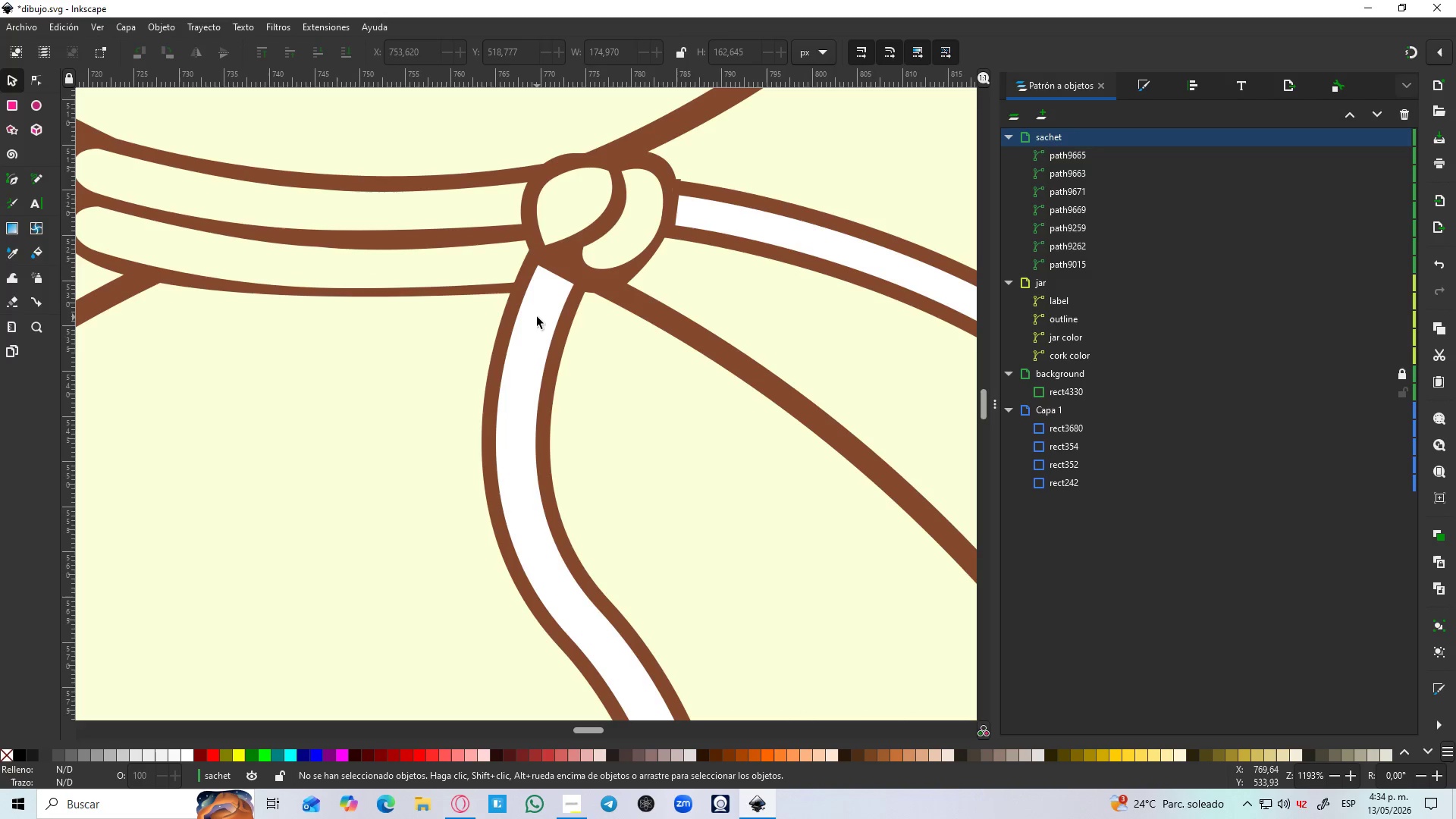 
left_click([552, 317])
 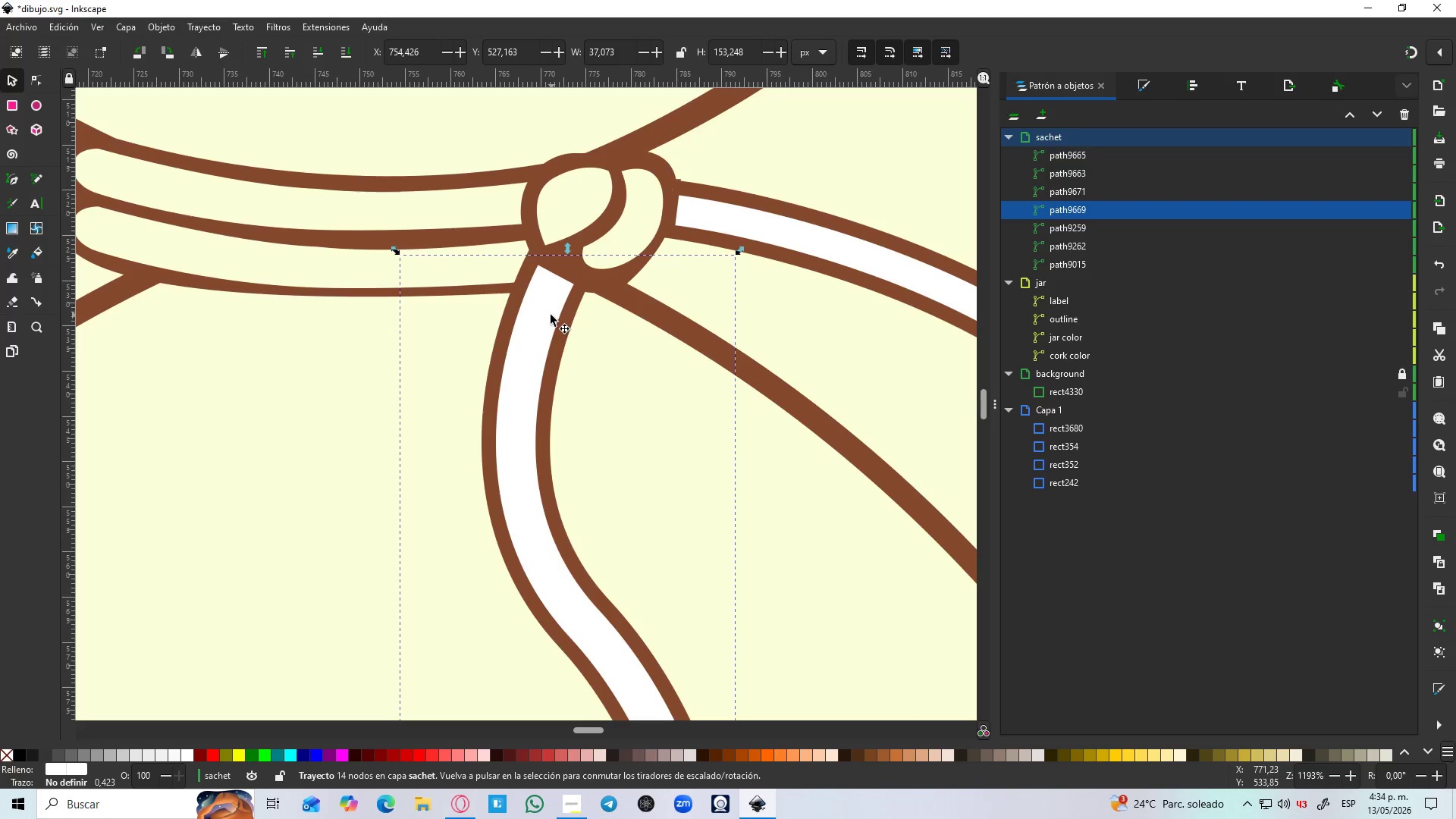 
left_click_drag(start_coordinate=[550, 314], to_coordinate=[431, 346])
 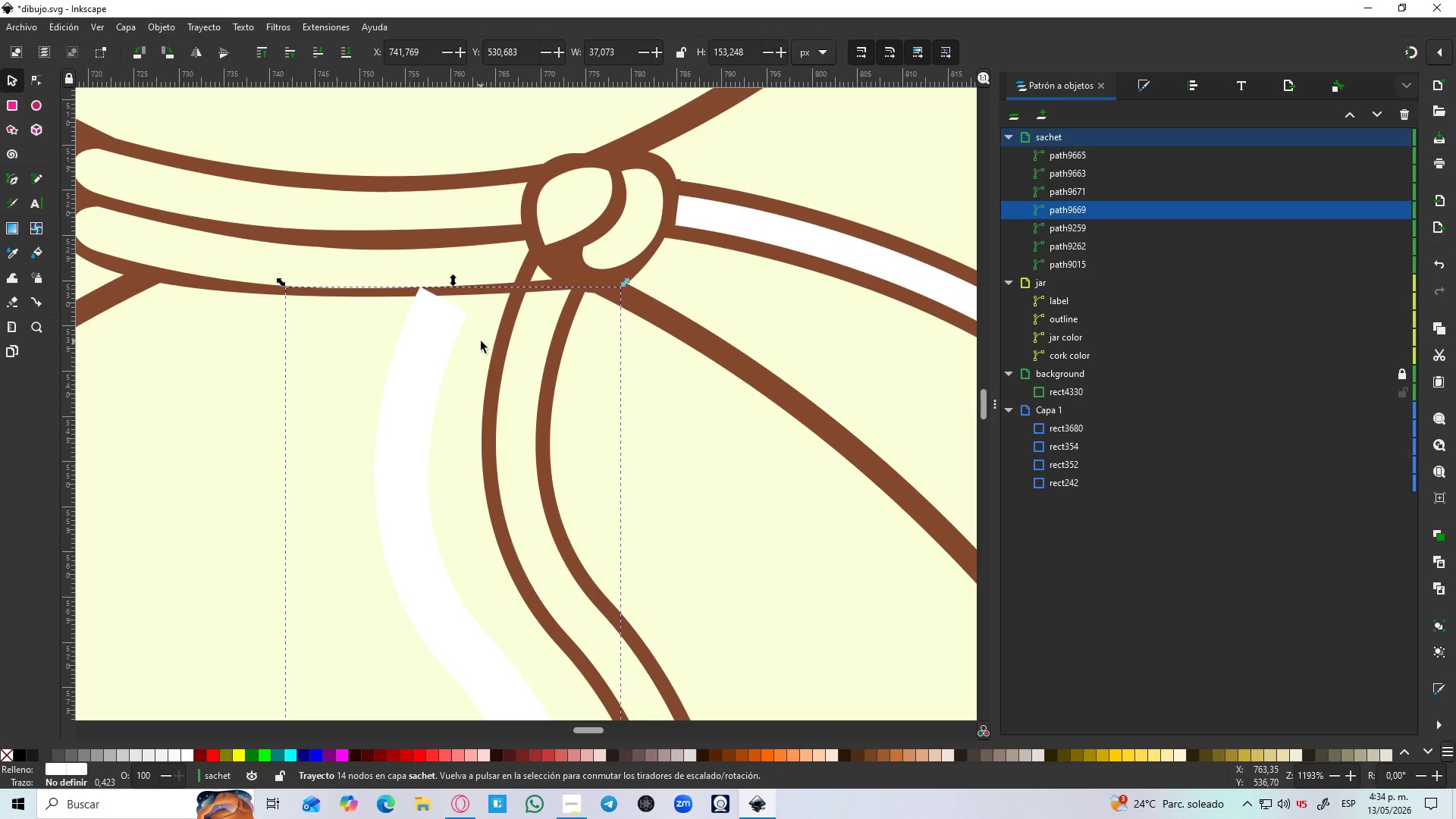 
key(Control+Break)
 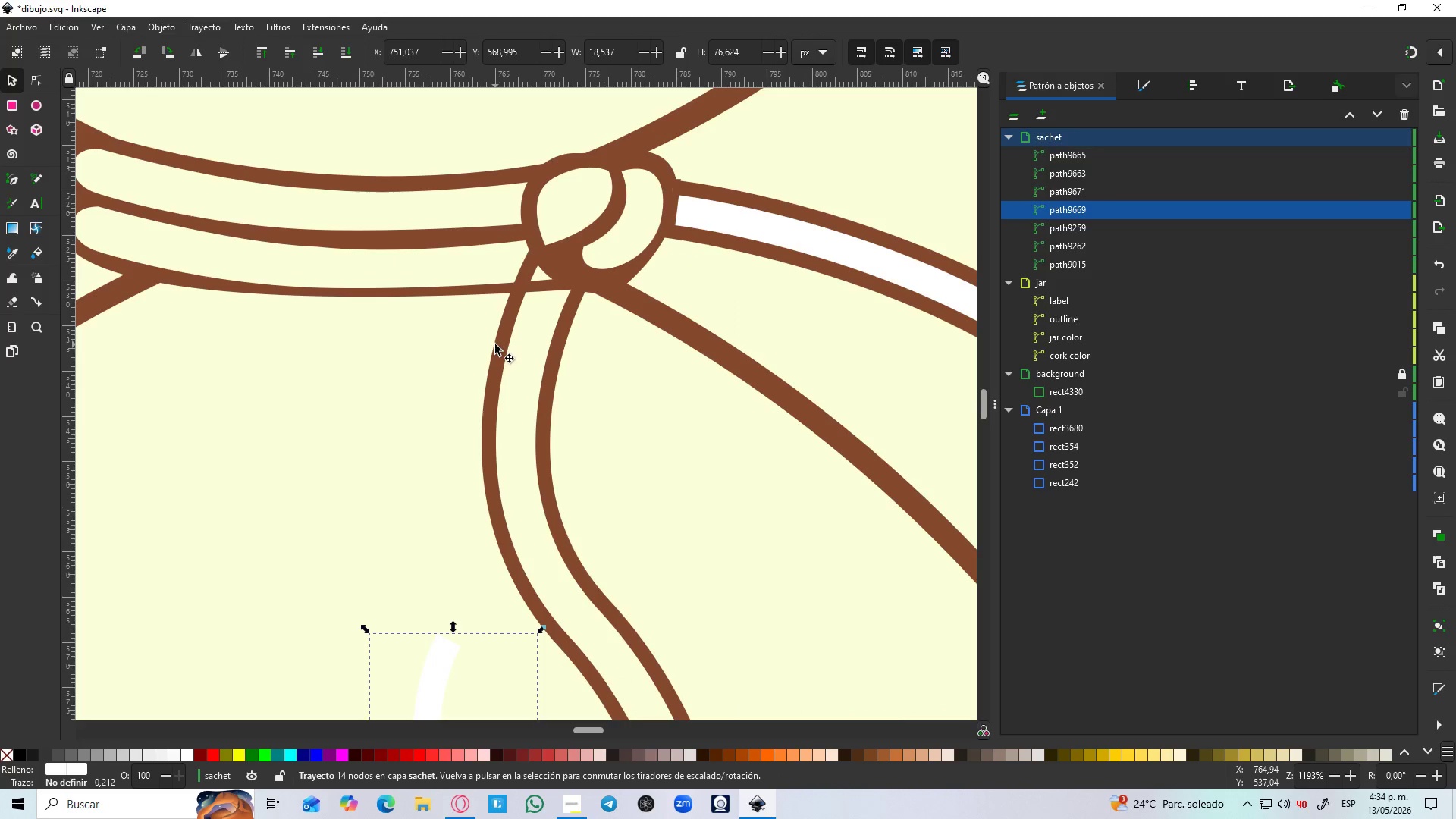 
hold_key(key=ShiftLeft, duration=1.39)
 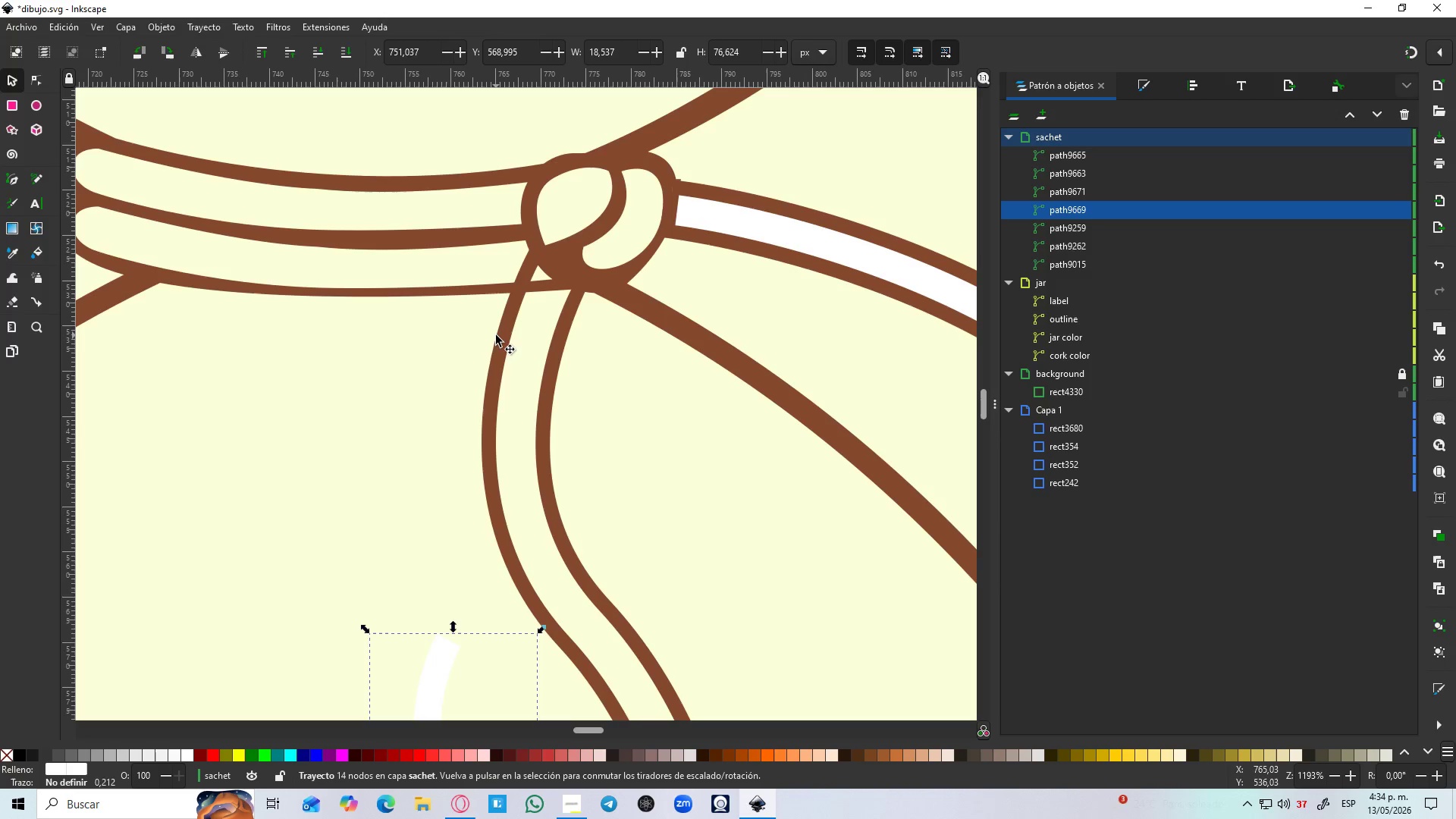 
key(Control+Shift+ShiftLeft)
 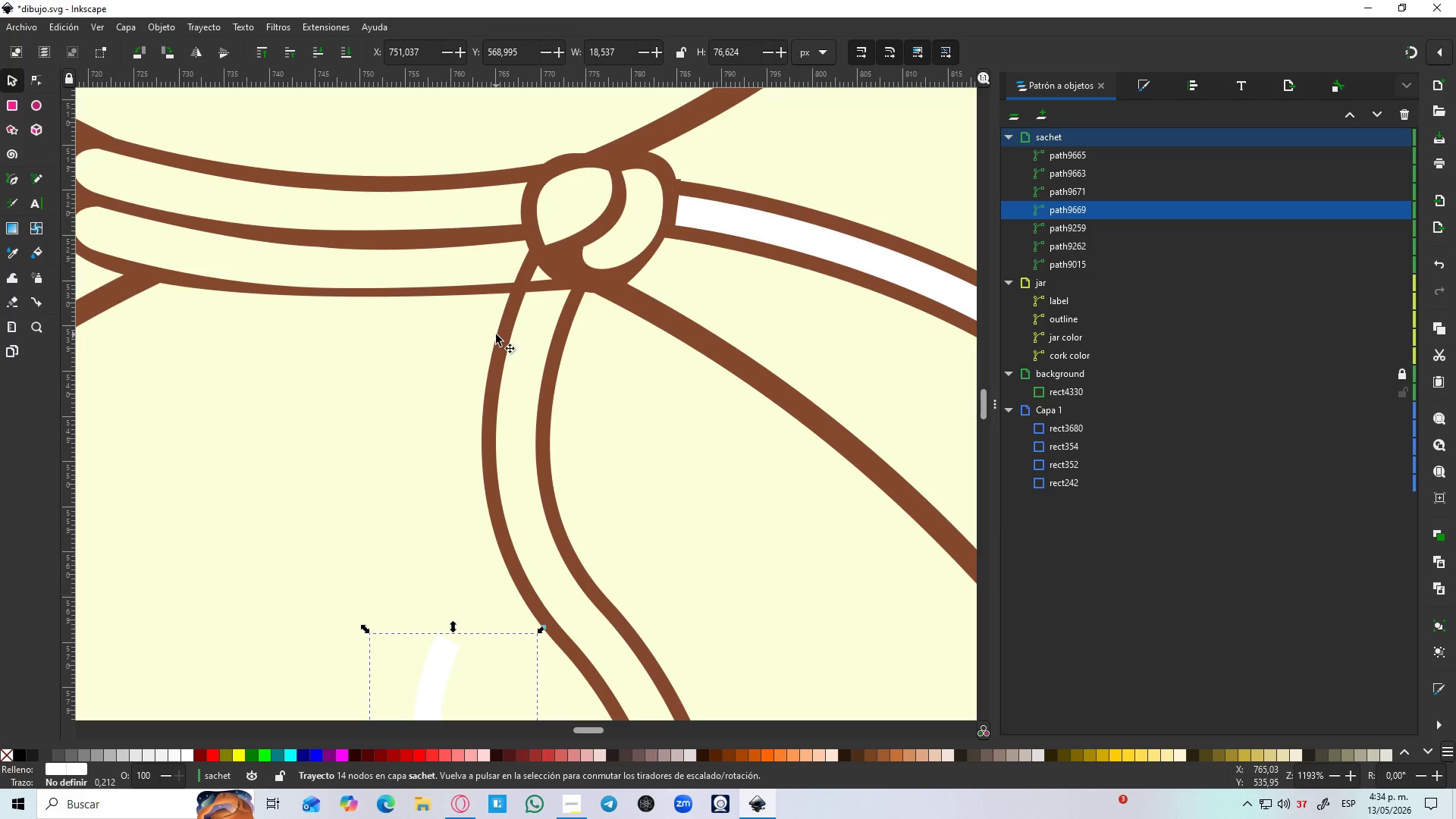 
key(Control+Z)
 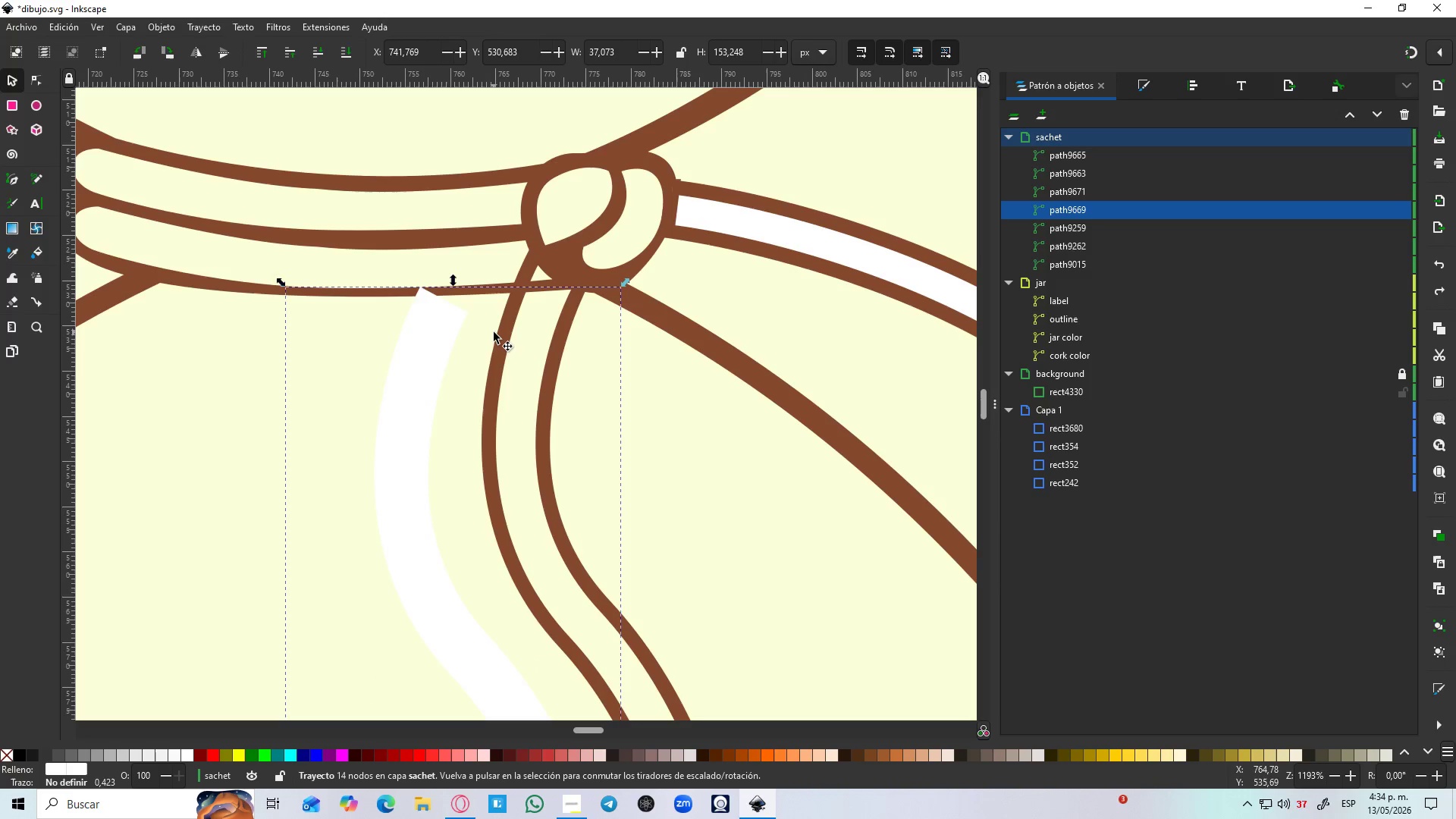 
hold_key(key=Z, duration=12.98)
 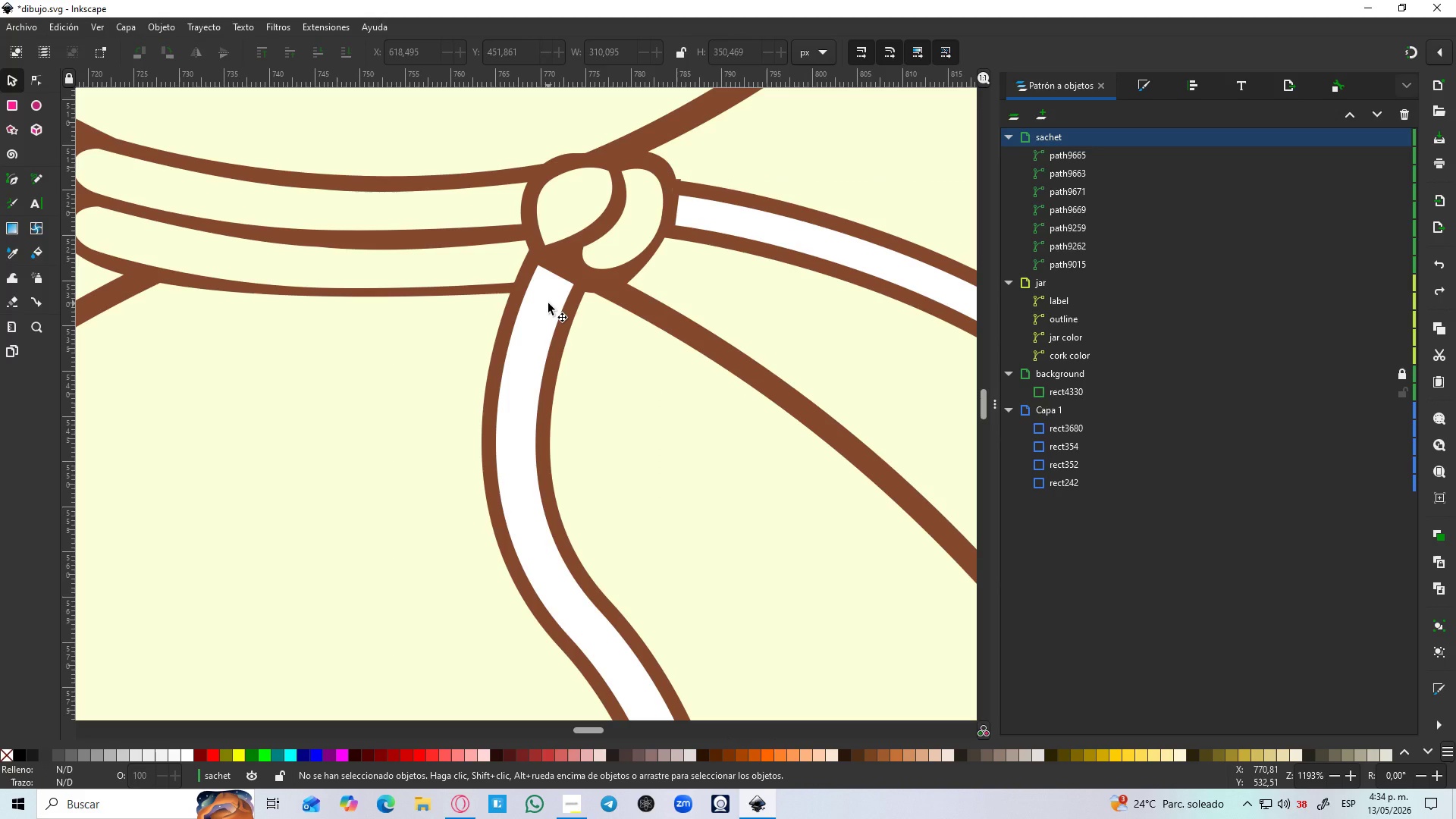 
left_click([650, 353])
 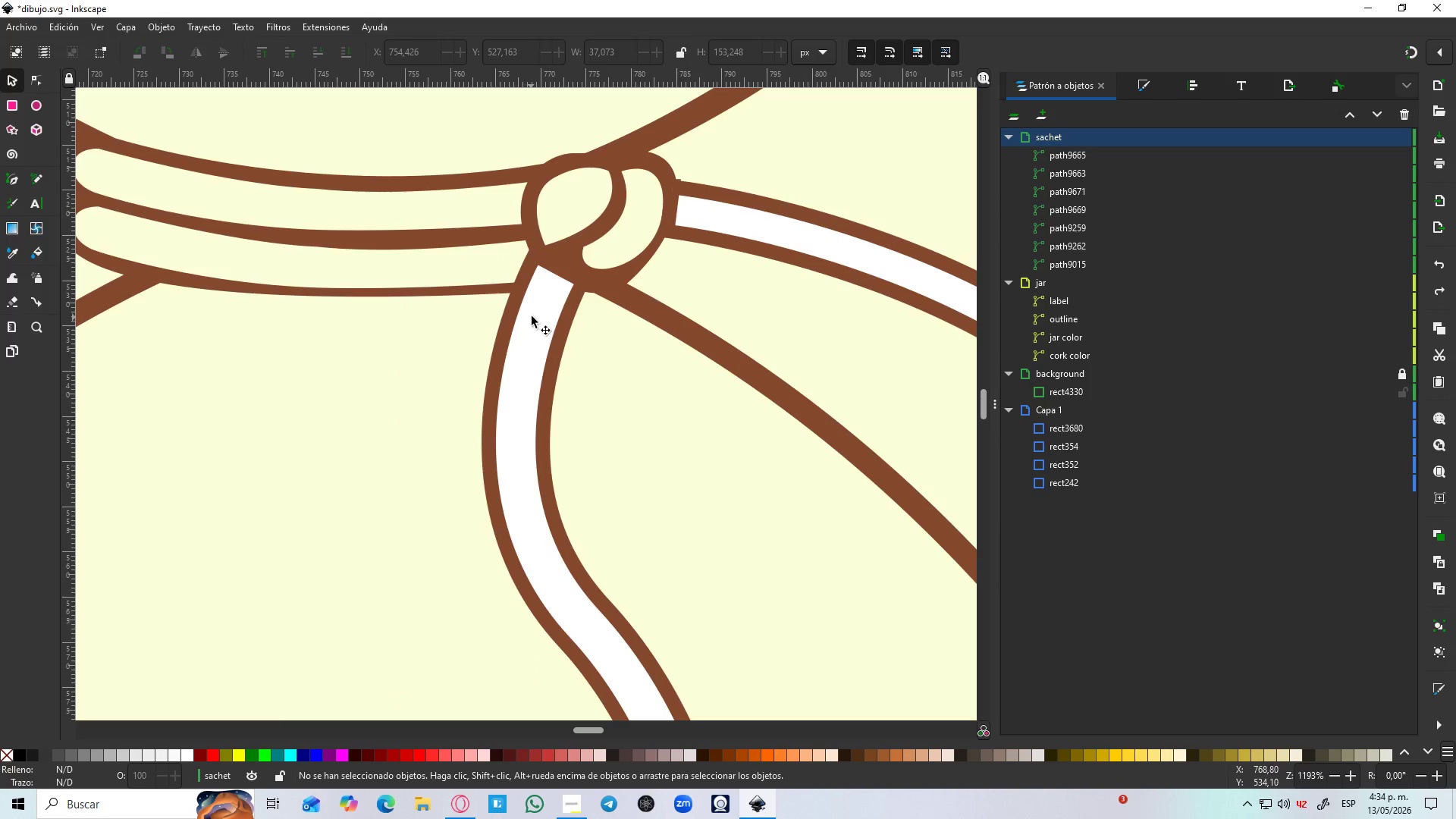 
left_click([532, 316])
 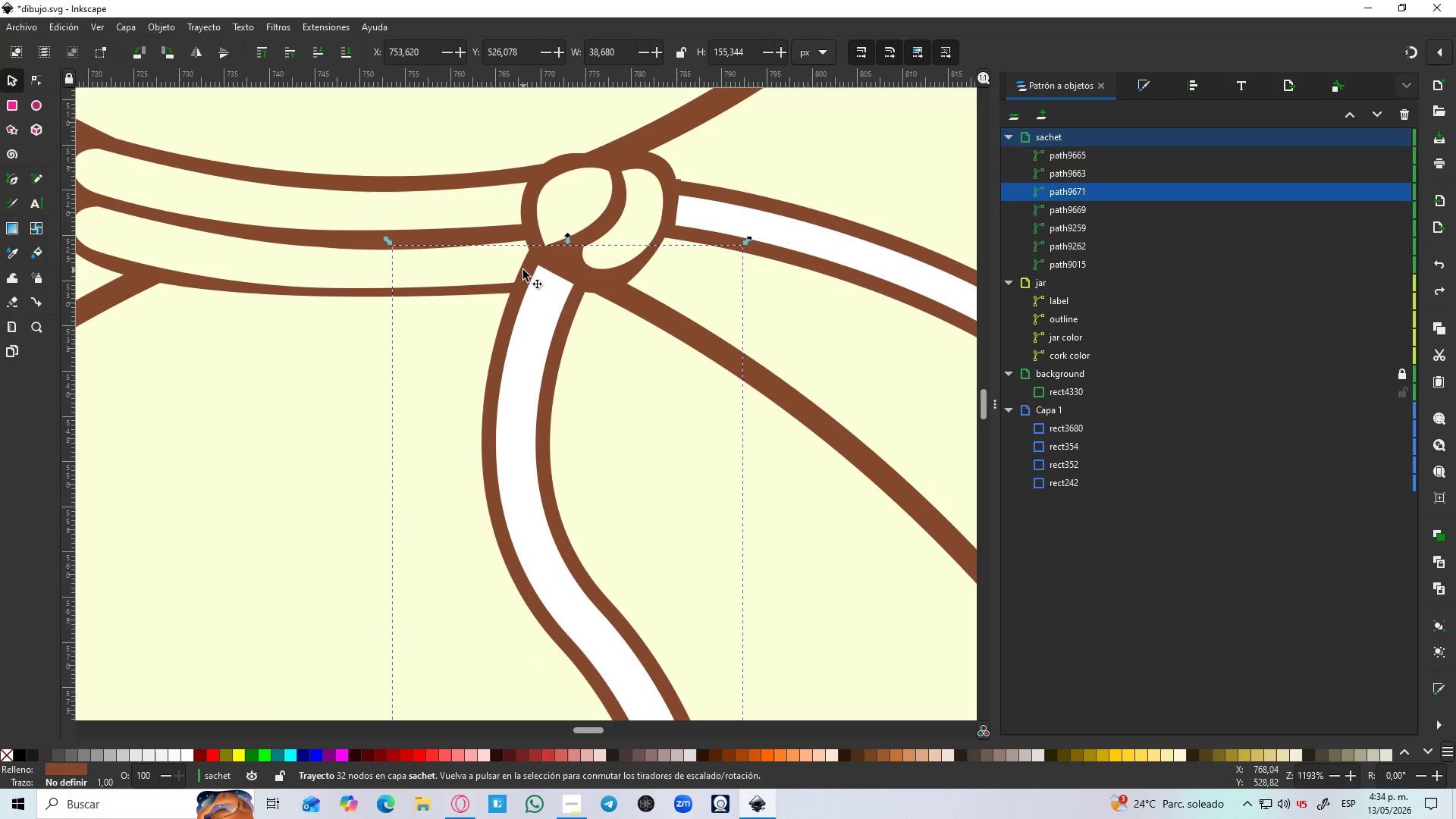 
hold_key(key=ShiftLeft, duration=1.41)
left_click([532, 196])
 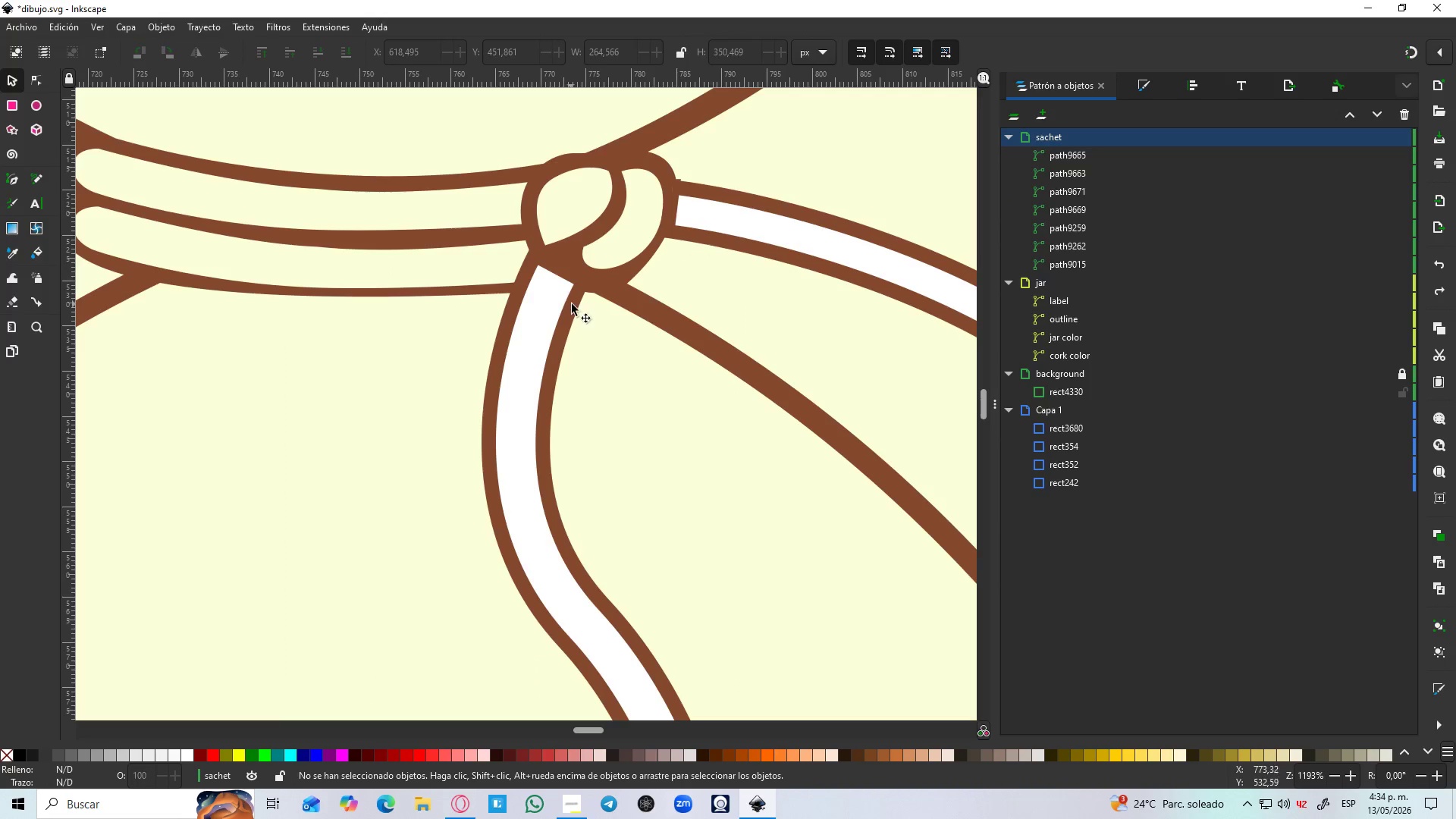 
hold_key(key=ShiftLeft, duration=1.5)
left_click([692, 182])
 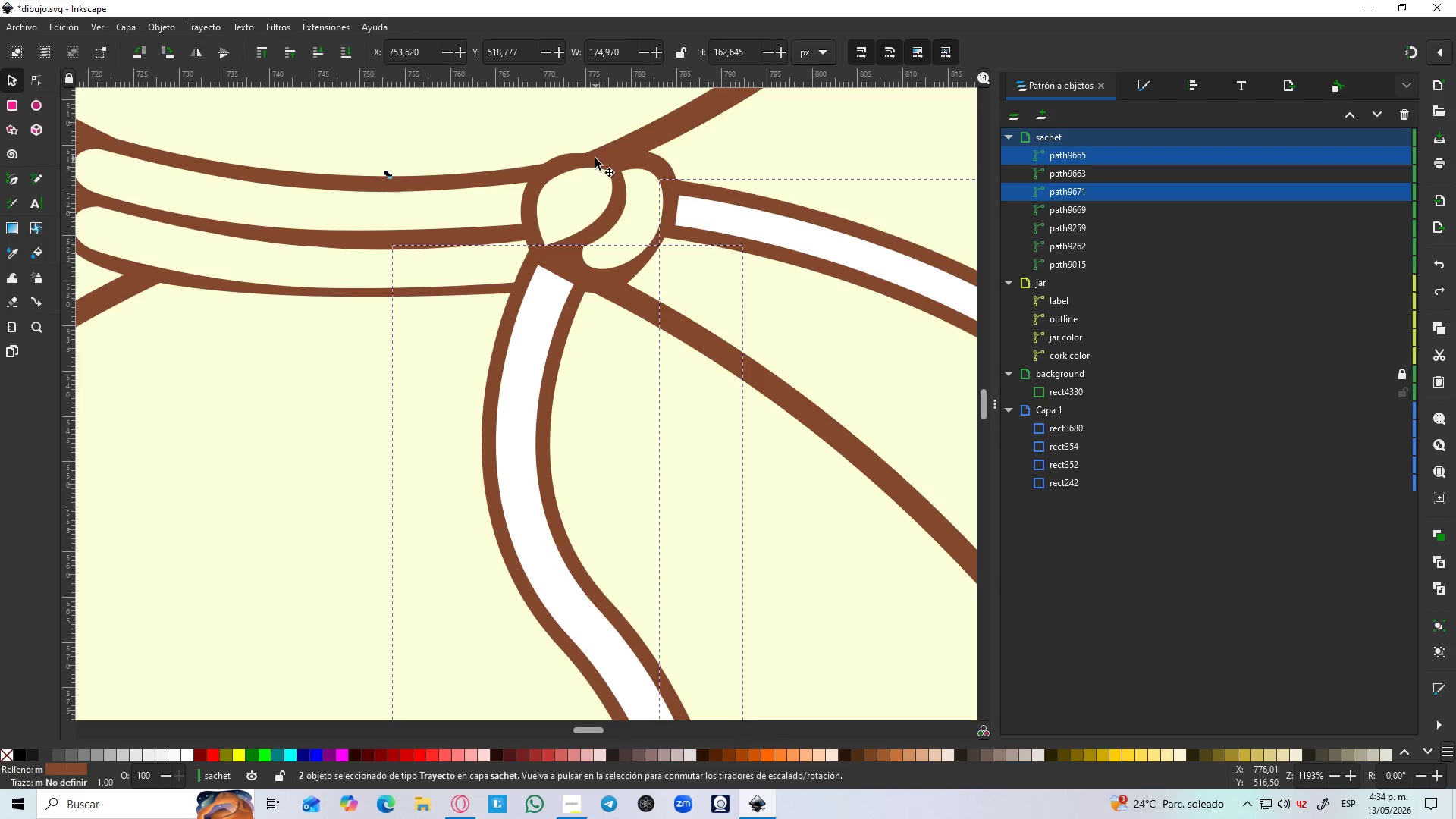 
left_click([598, 160])
 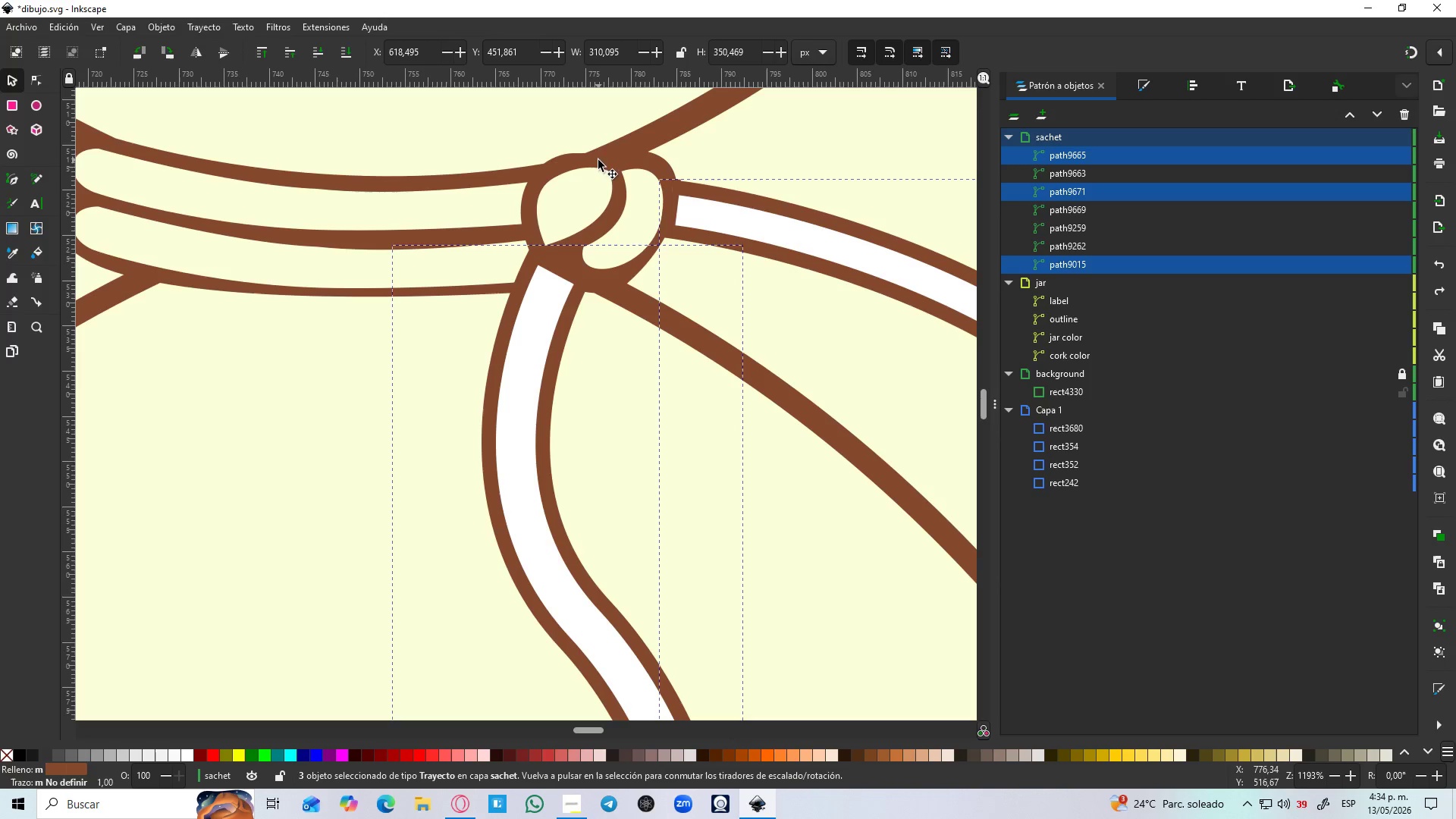 
key(Shift+ShiftLeft)
 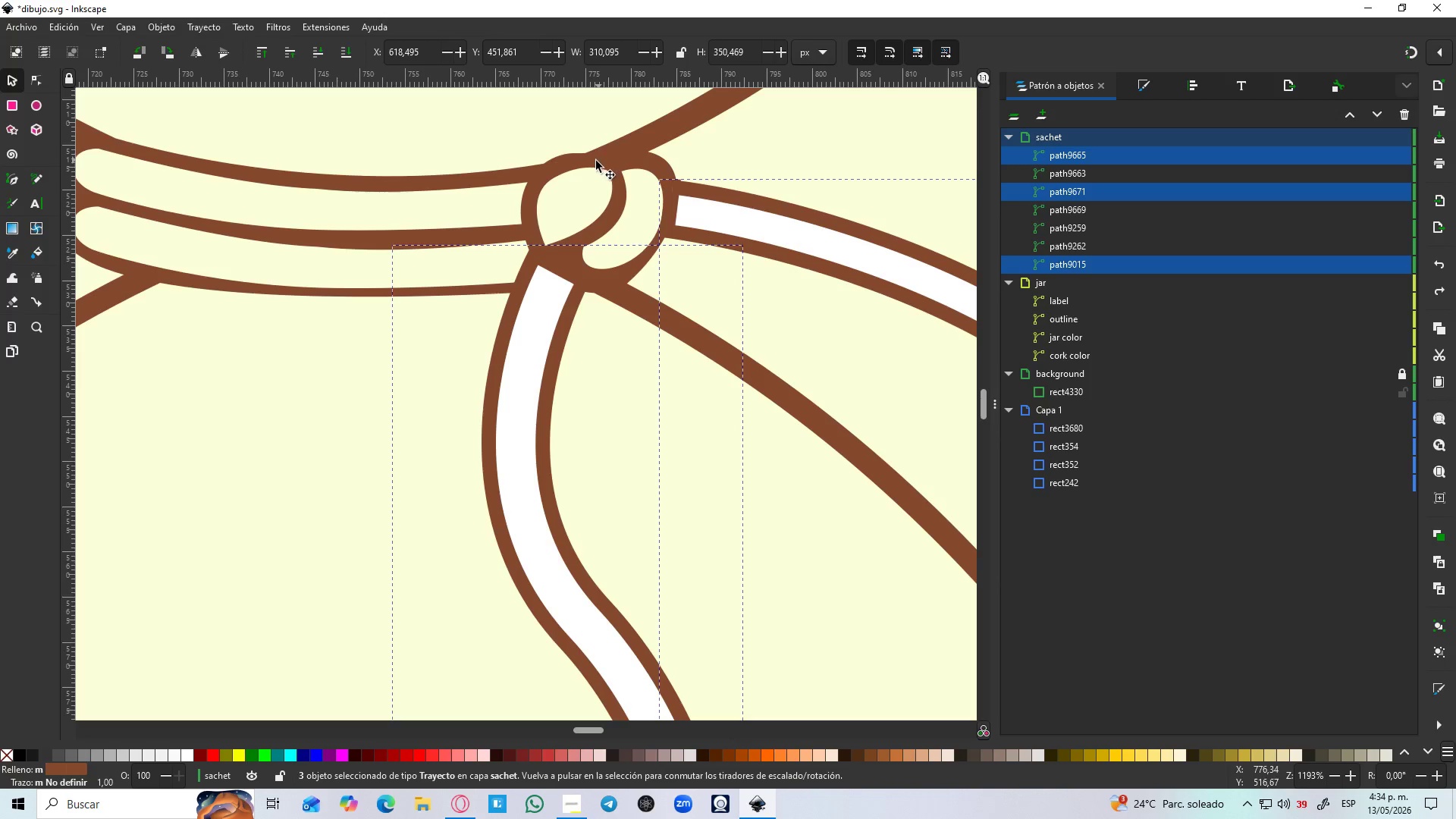 
key(Shift+ShiftLeft)
 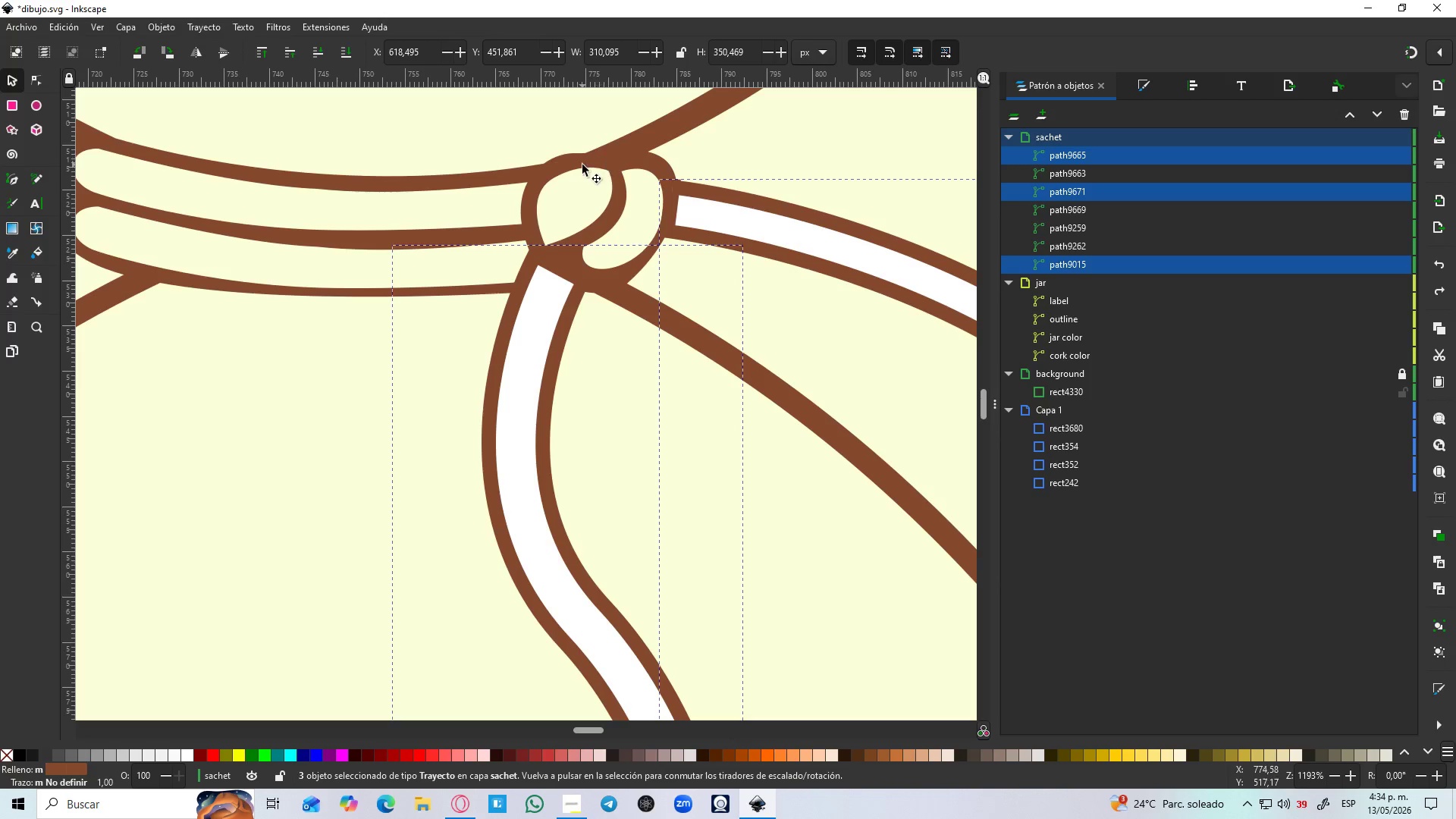 
key(Shift+ShiftLeft)
 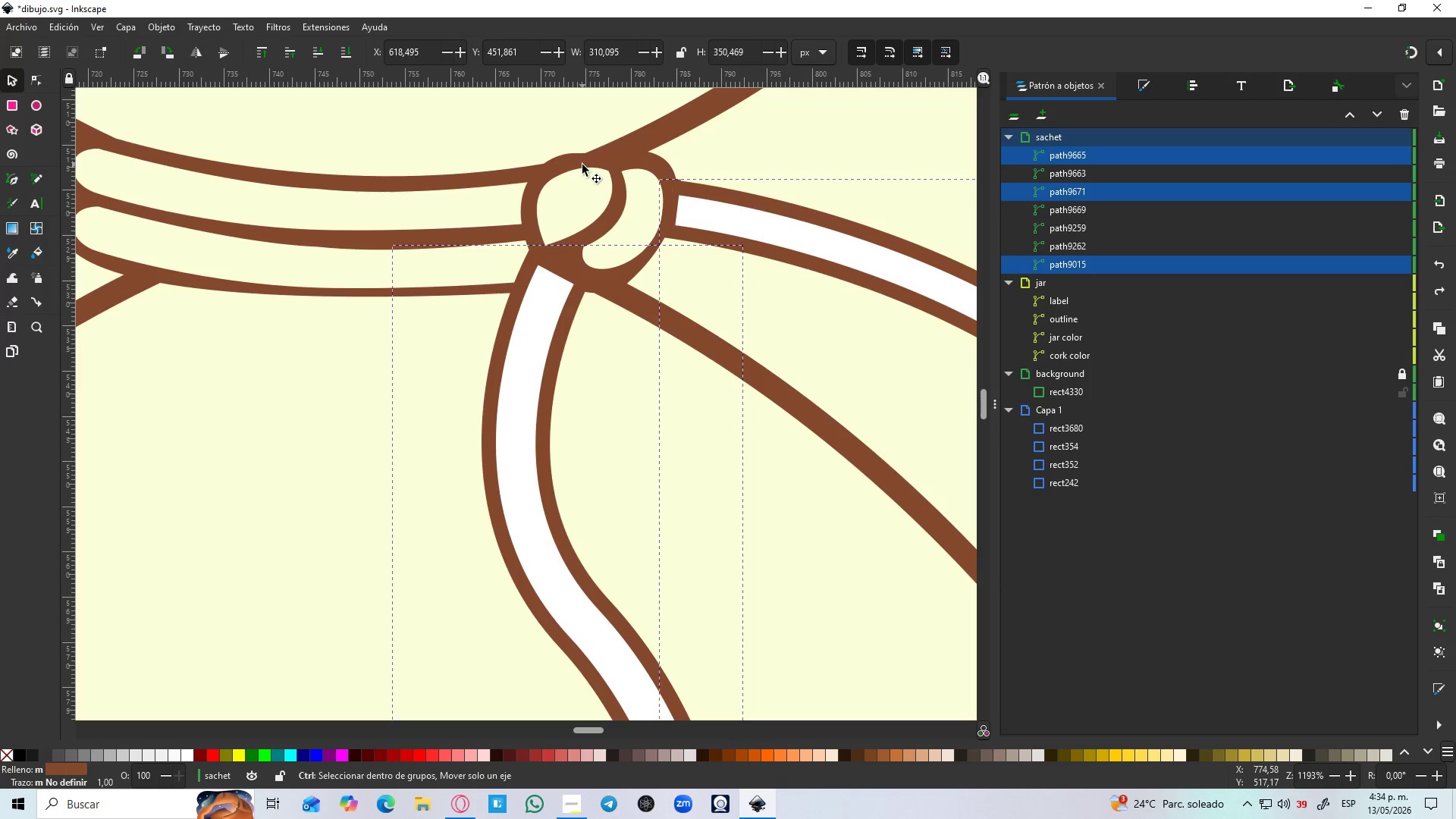 
key(Control+NumpadAdd)
 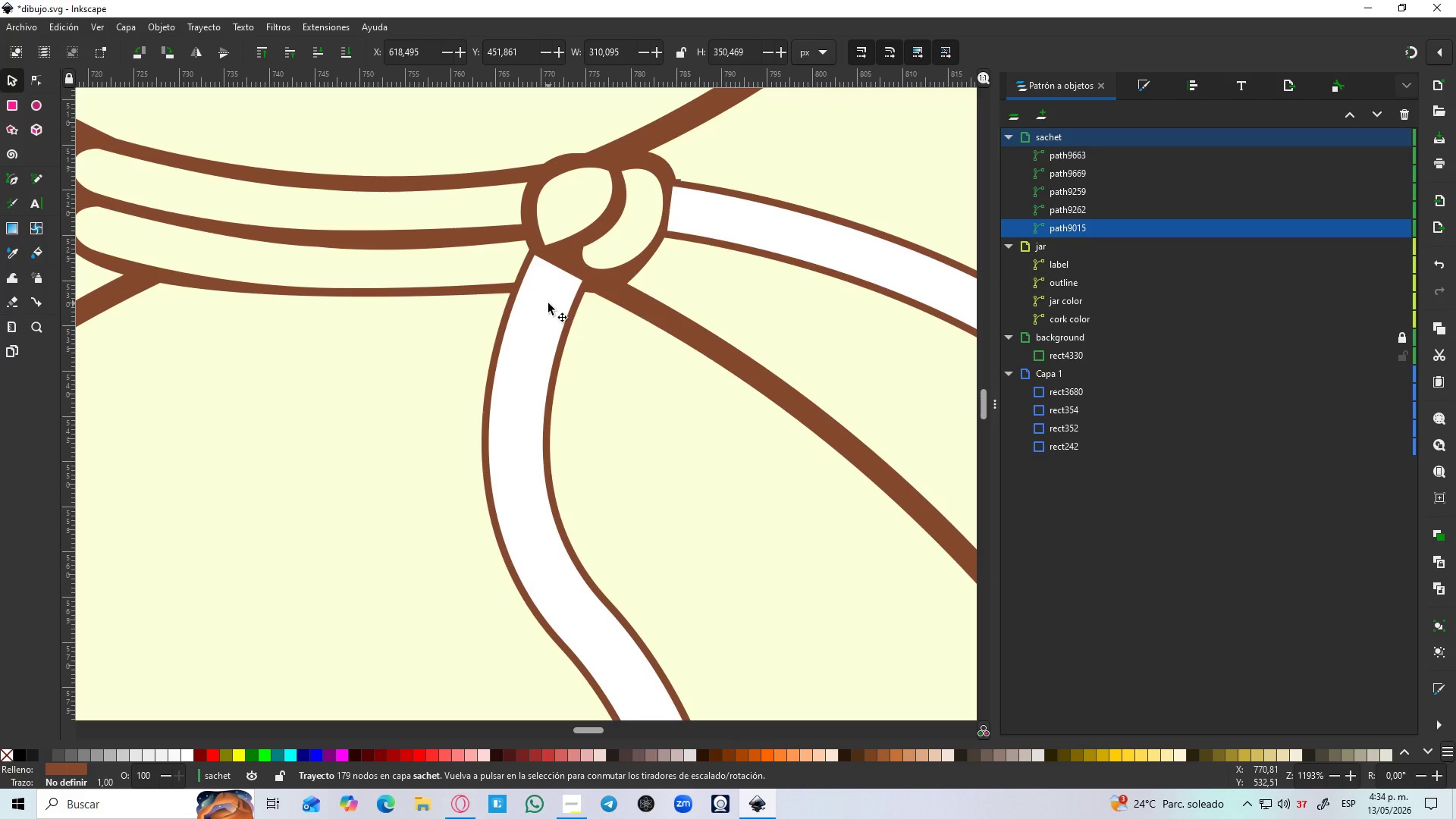 
hold_key(key=ControlLeft, duration=0.77)
 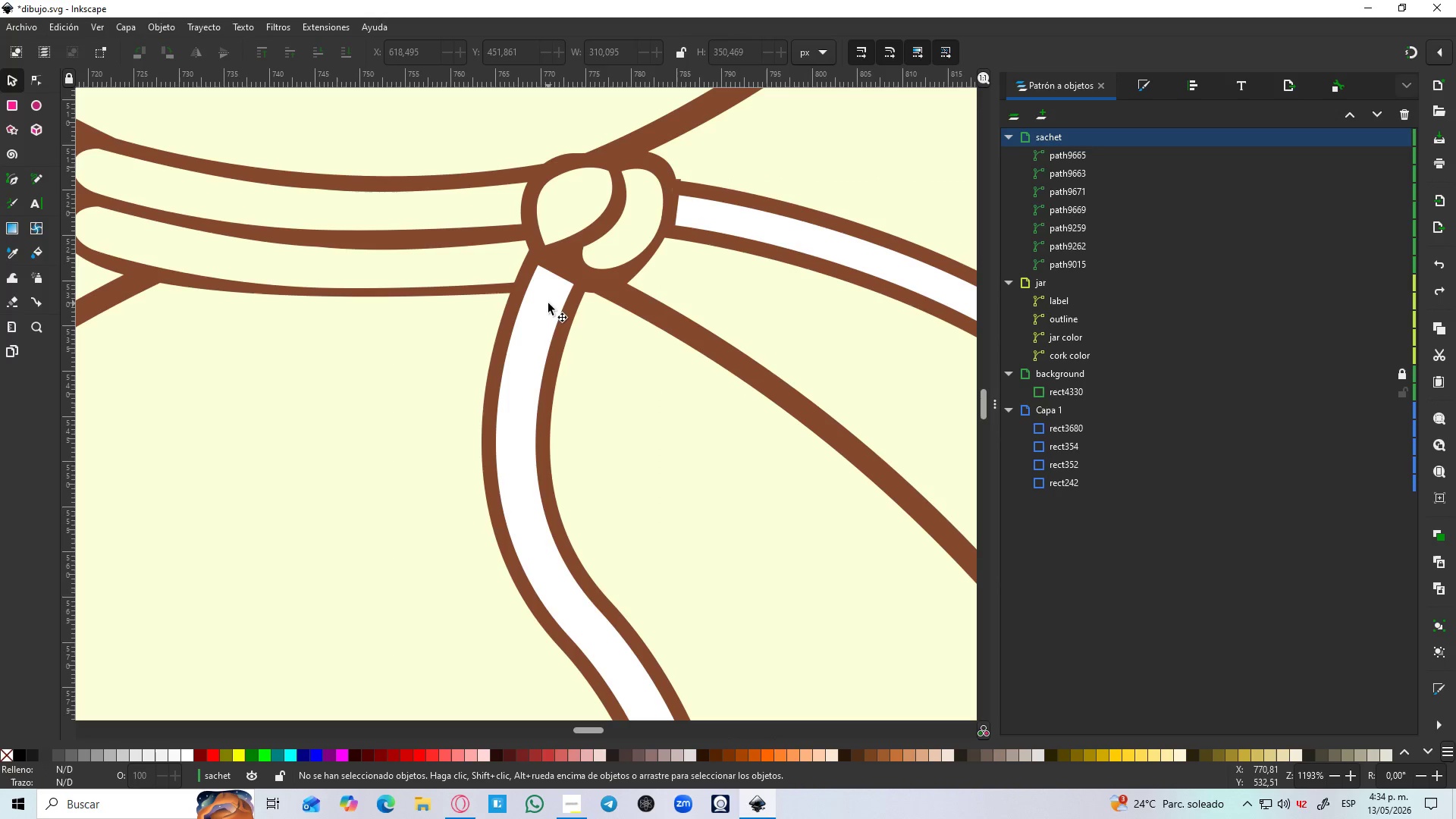 
left_click([548, 303])
 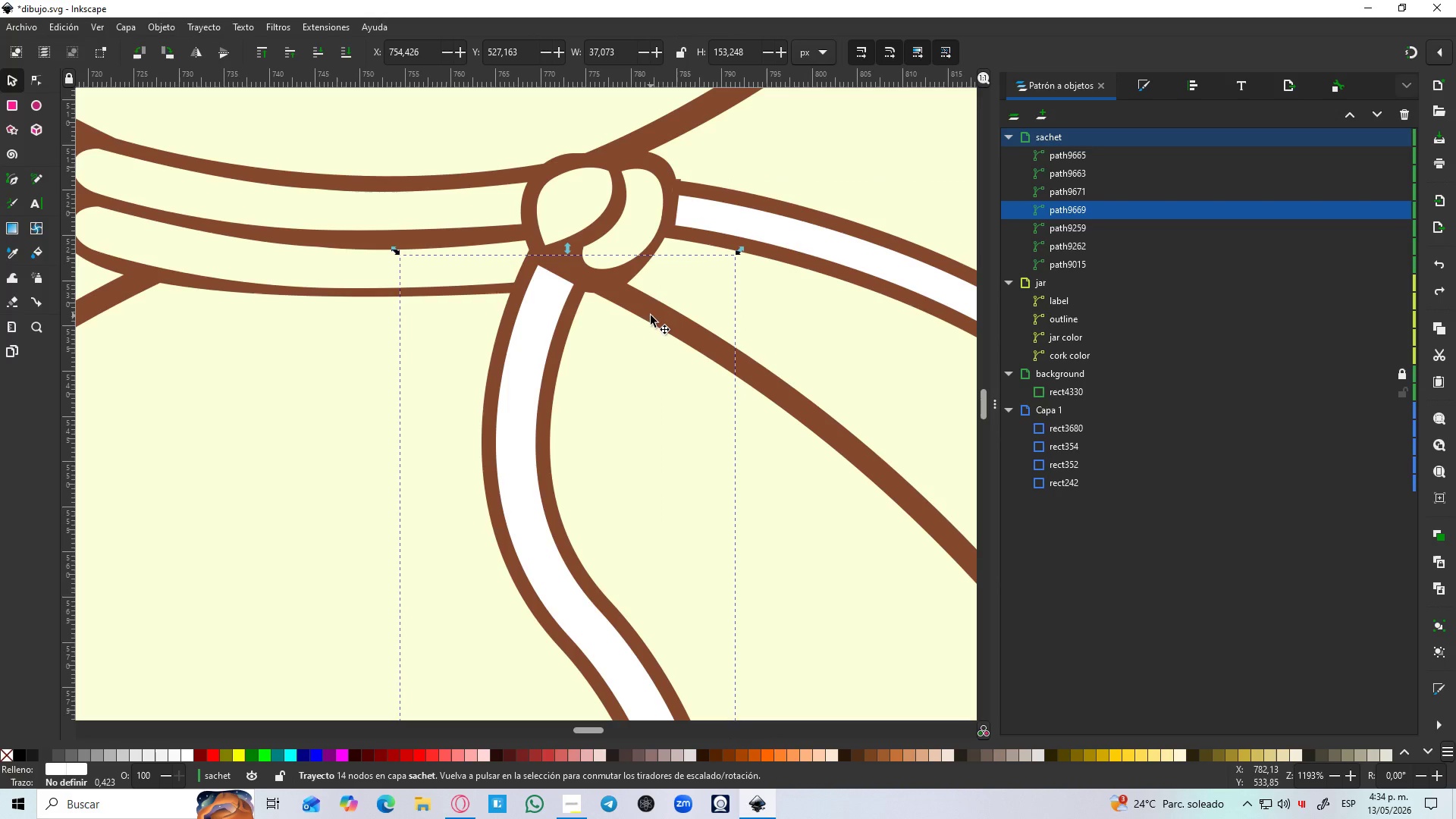 
hold_key(key=ShiftLeft, duration=1.5)
 